 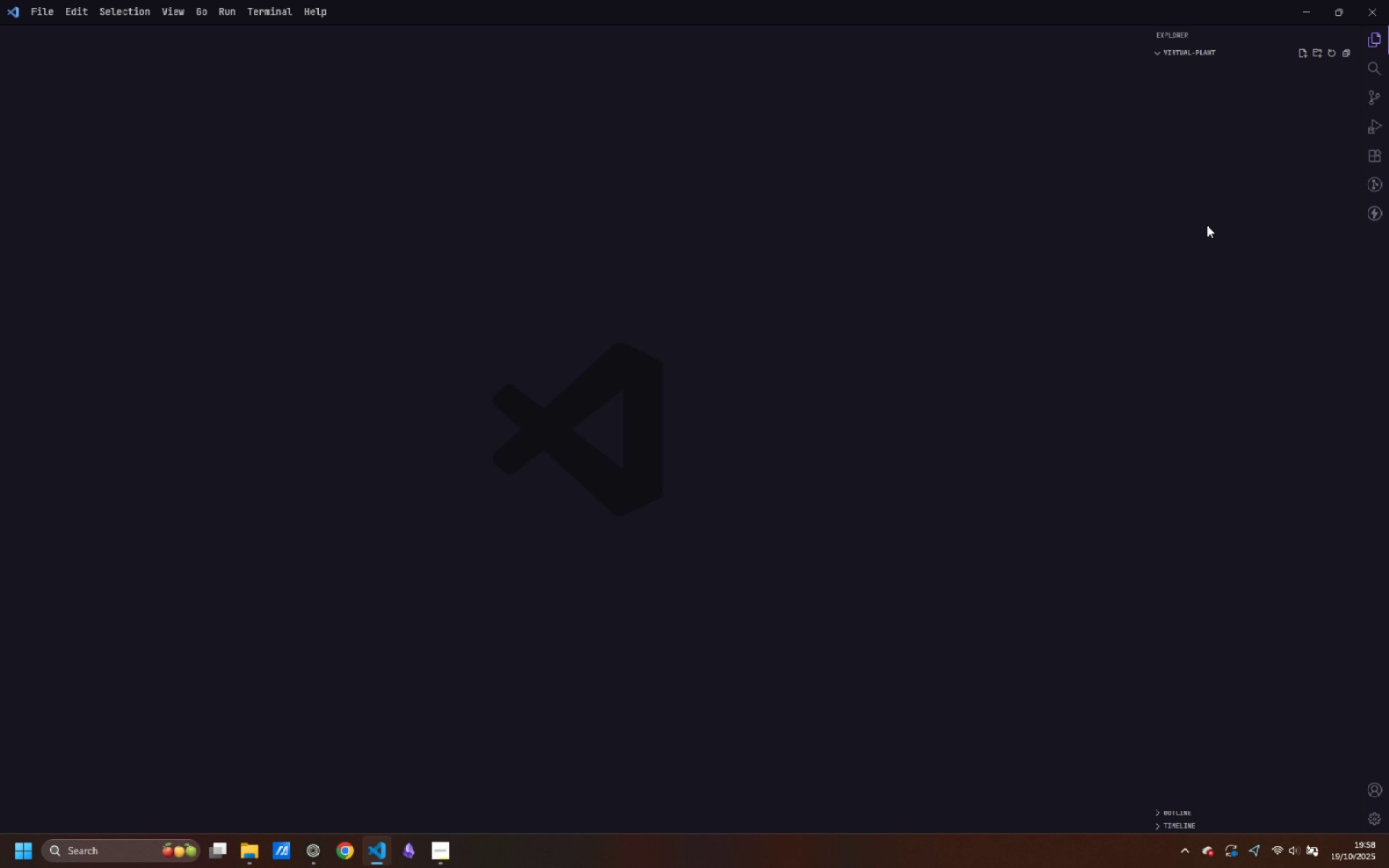 
key(Enter)
 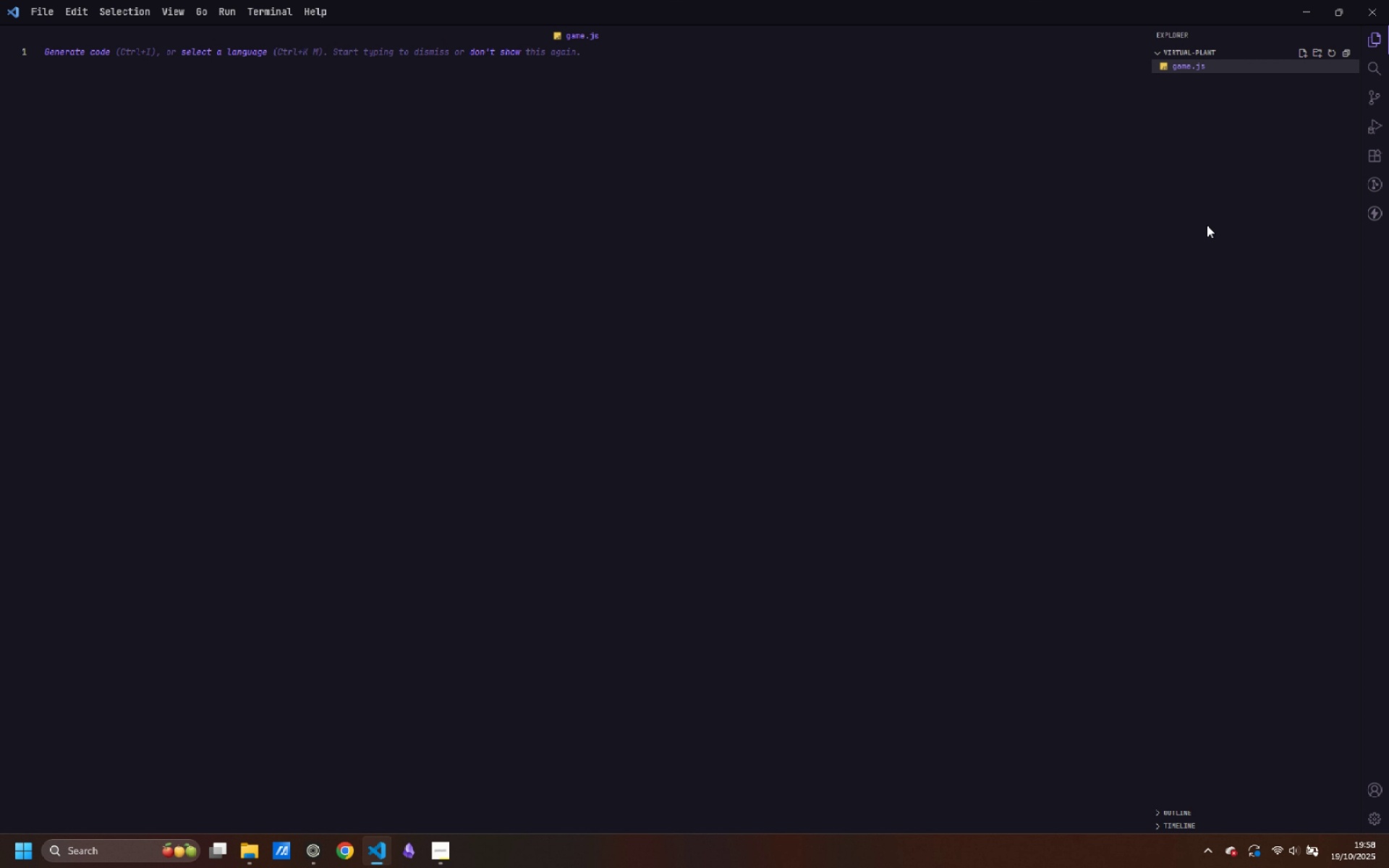 
wait(7.02)
 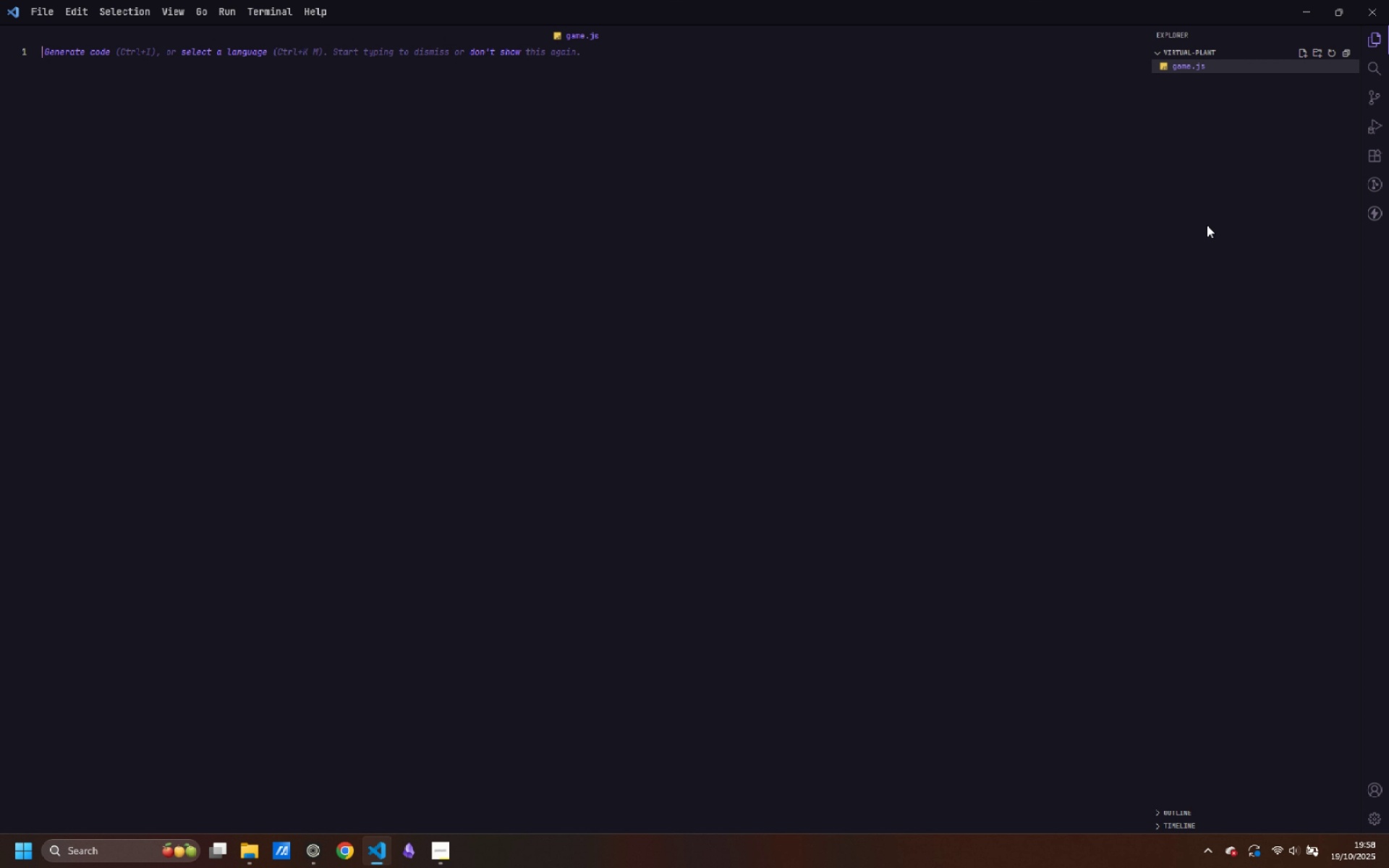 
type(let St)
key(Backspace)
key(Backspace)
type(state = {)
 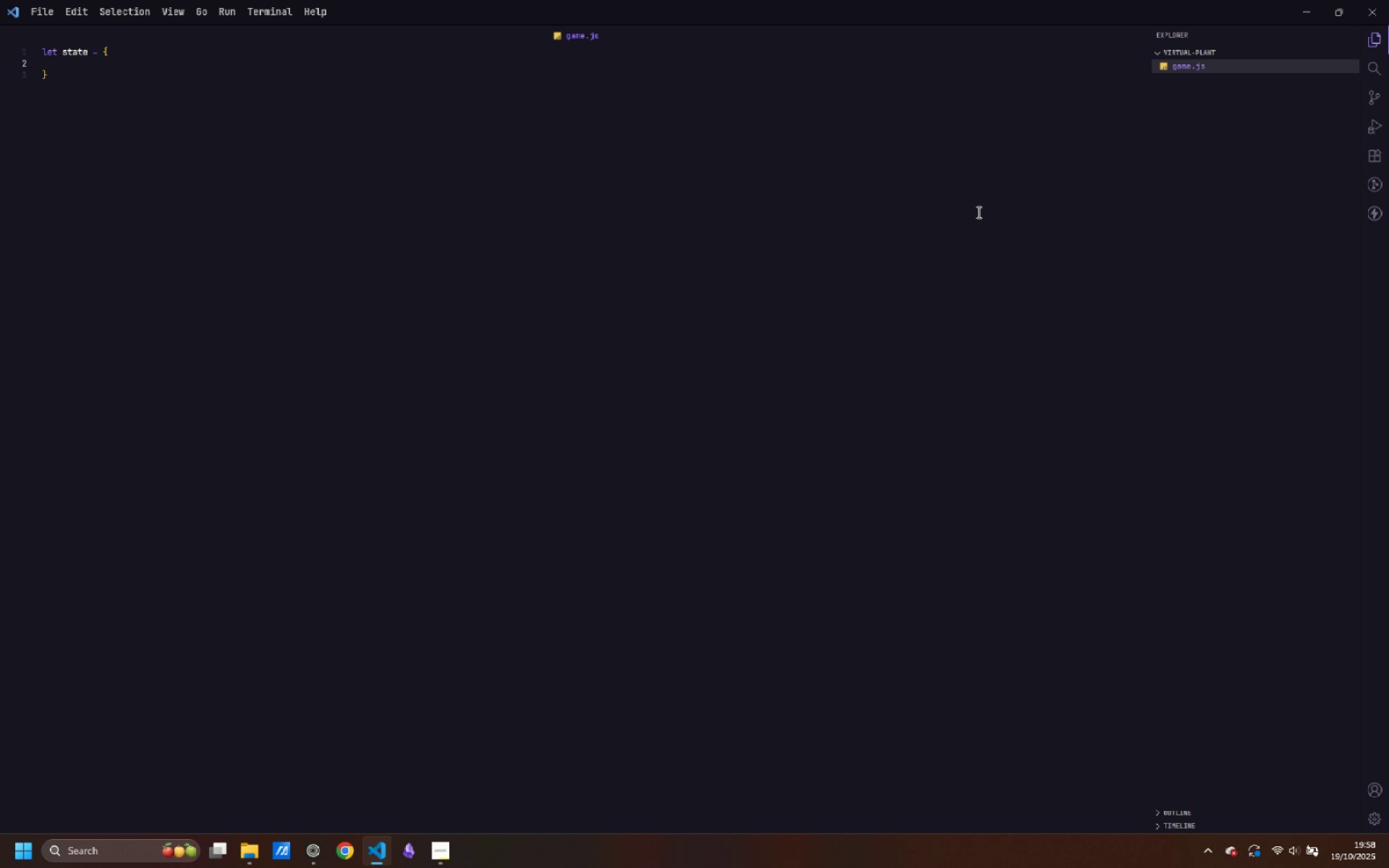 
 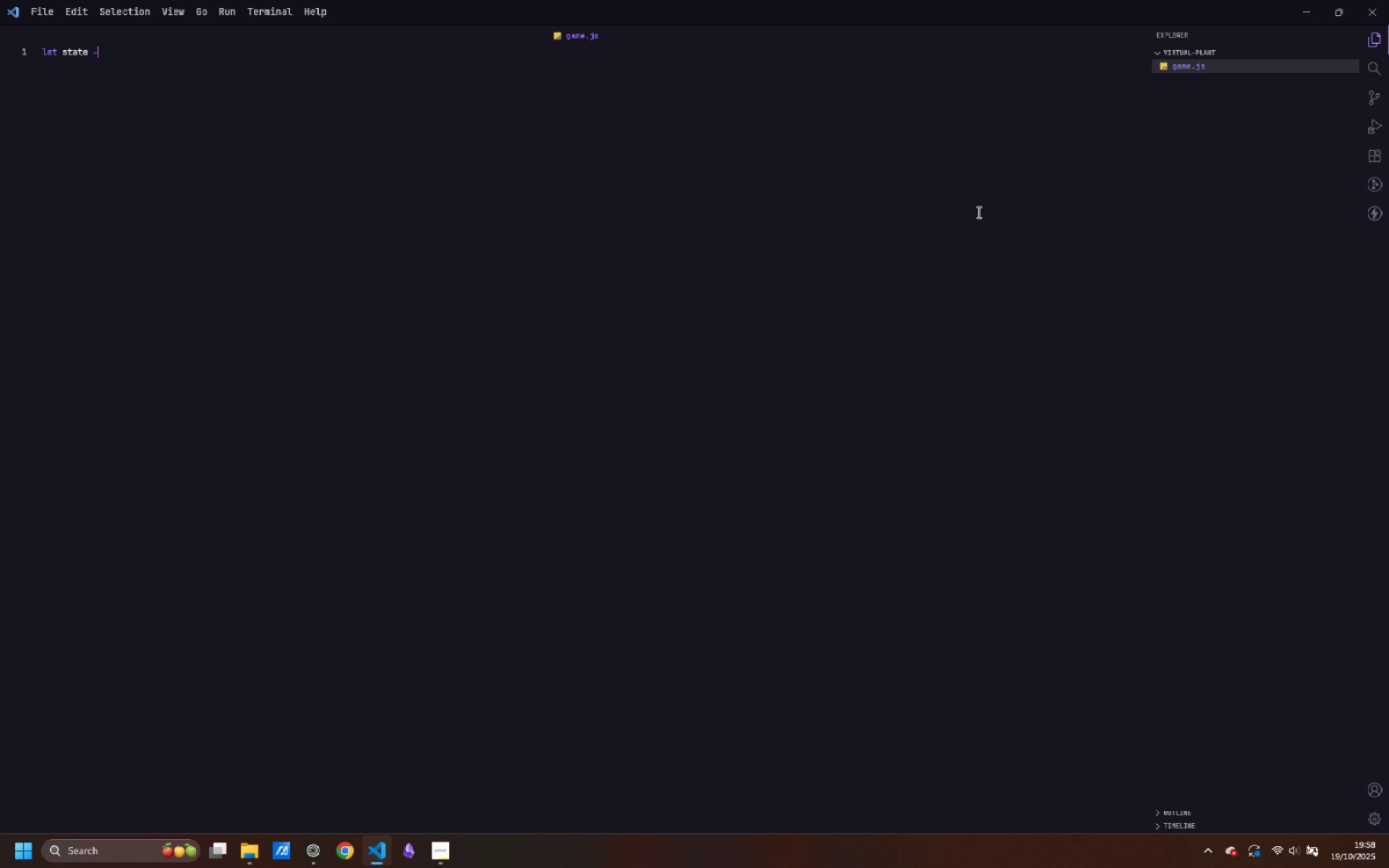 
key(Enter)
 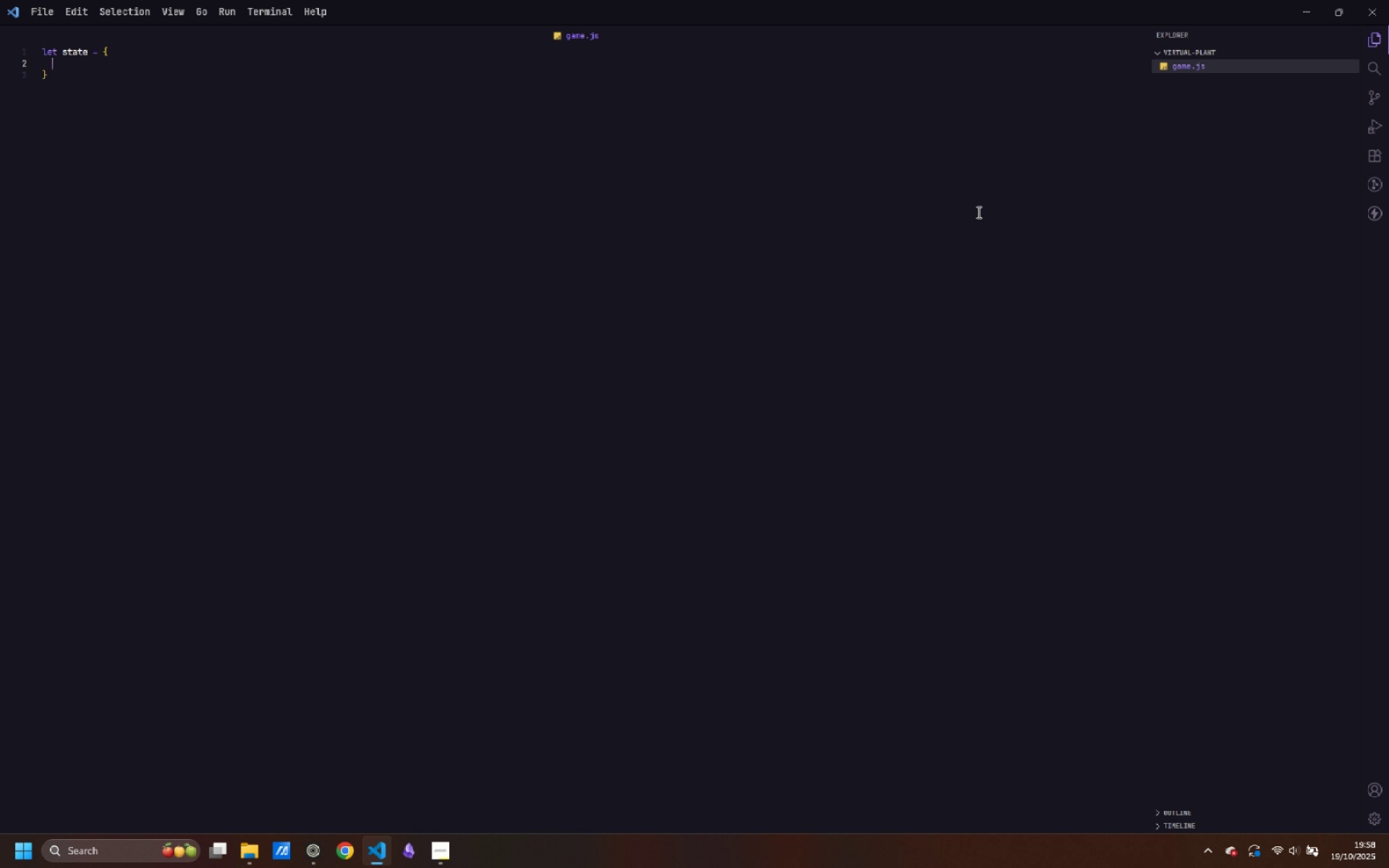 
type(day: 1,)
 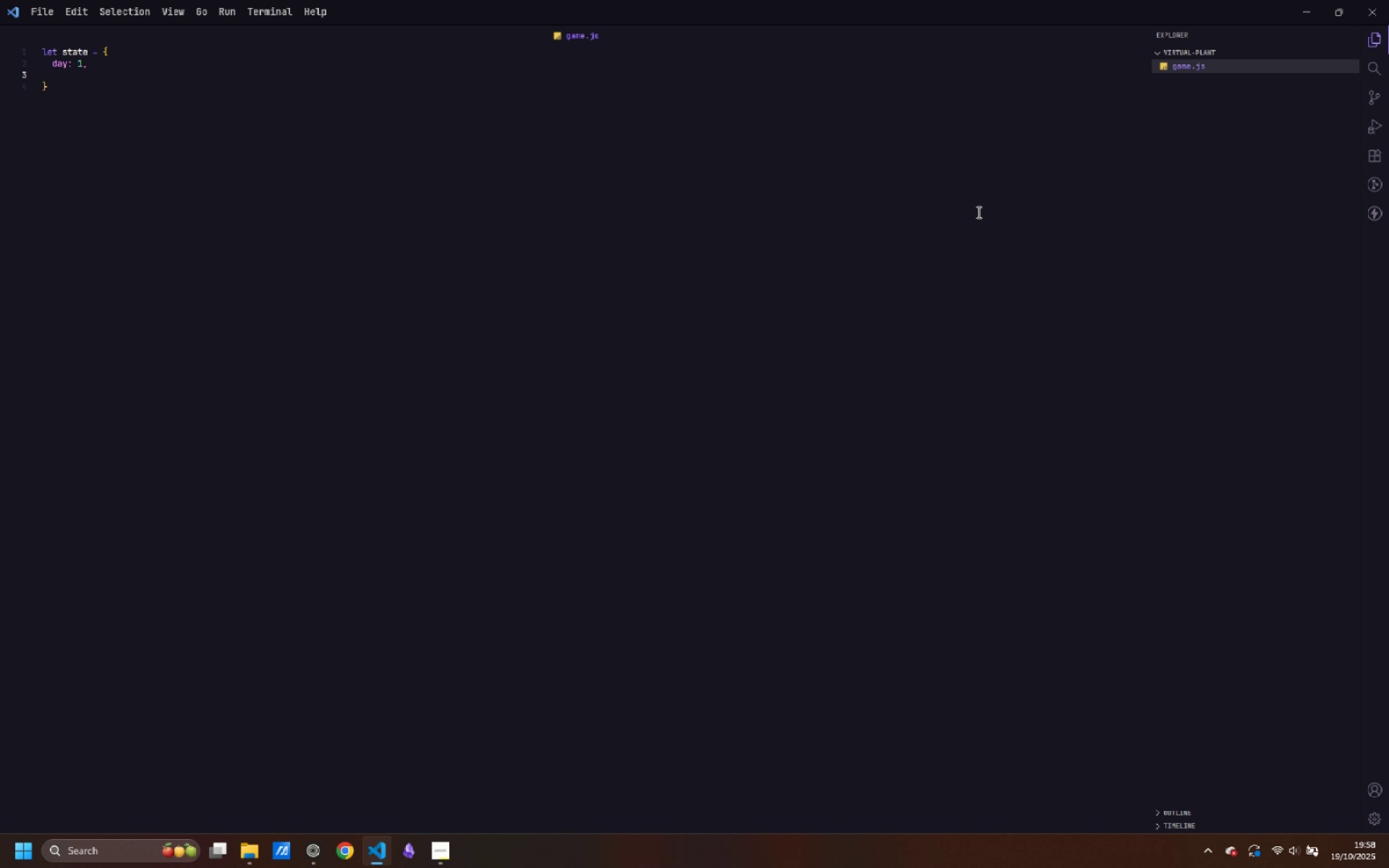 
 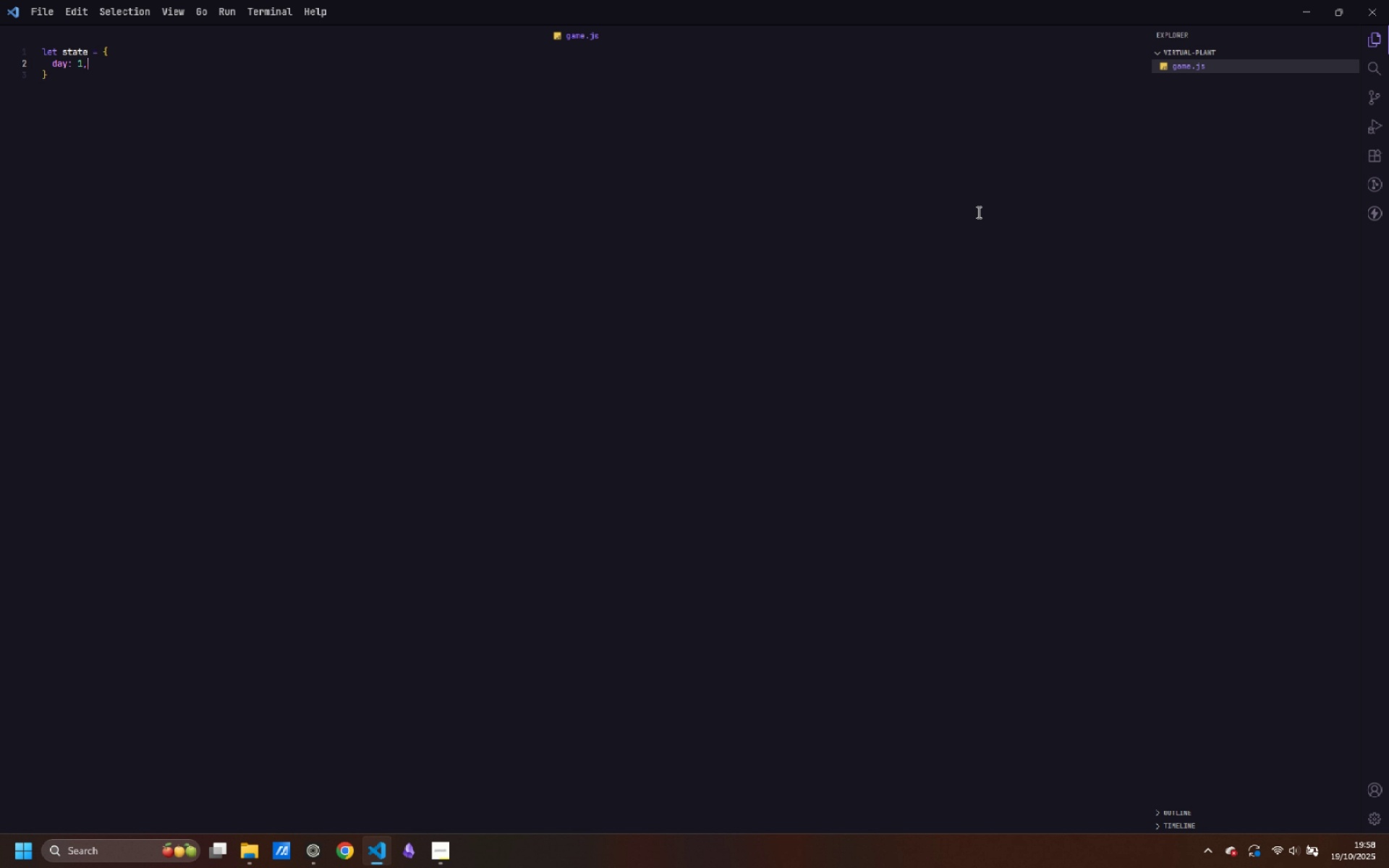 
key(Enter)
 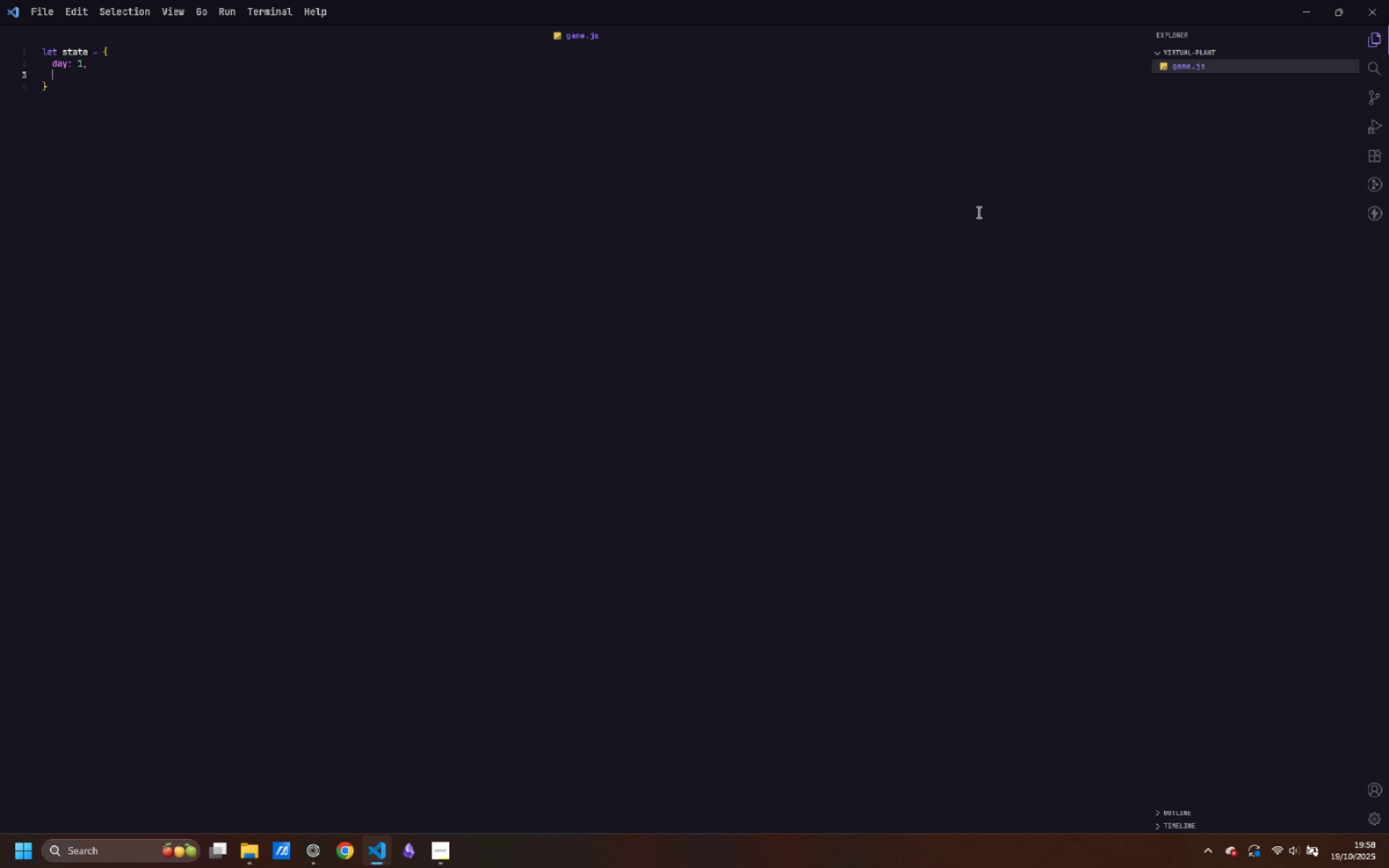 
type(water: 50,)
 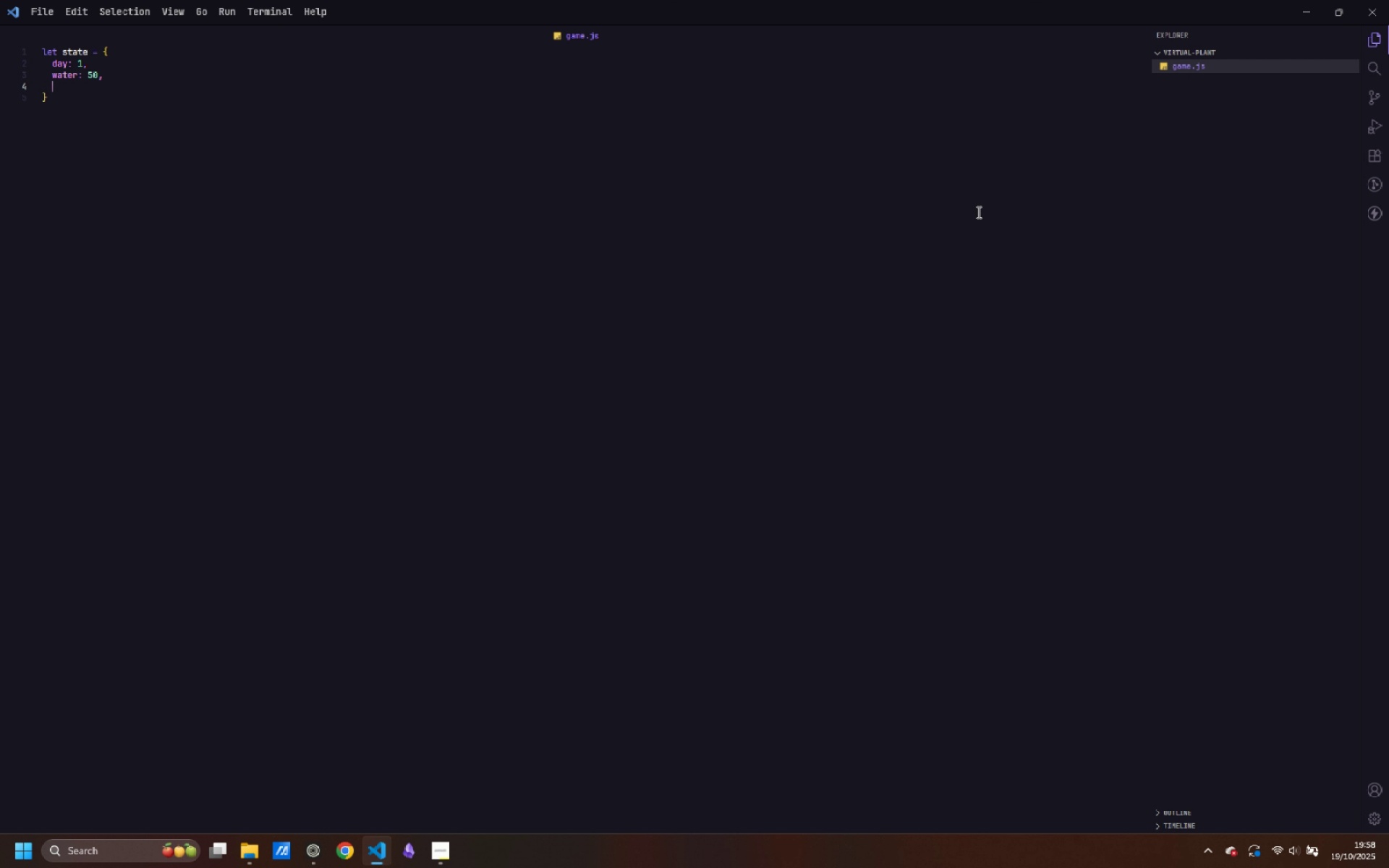 
key(Enter)
 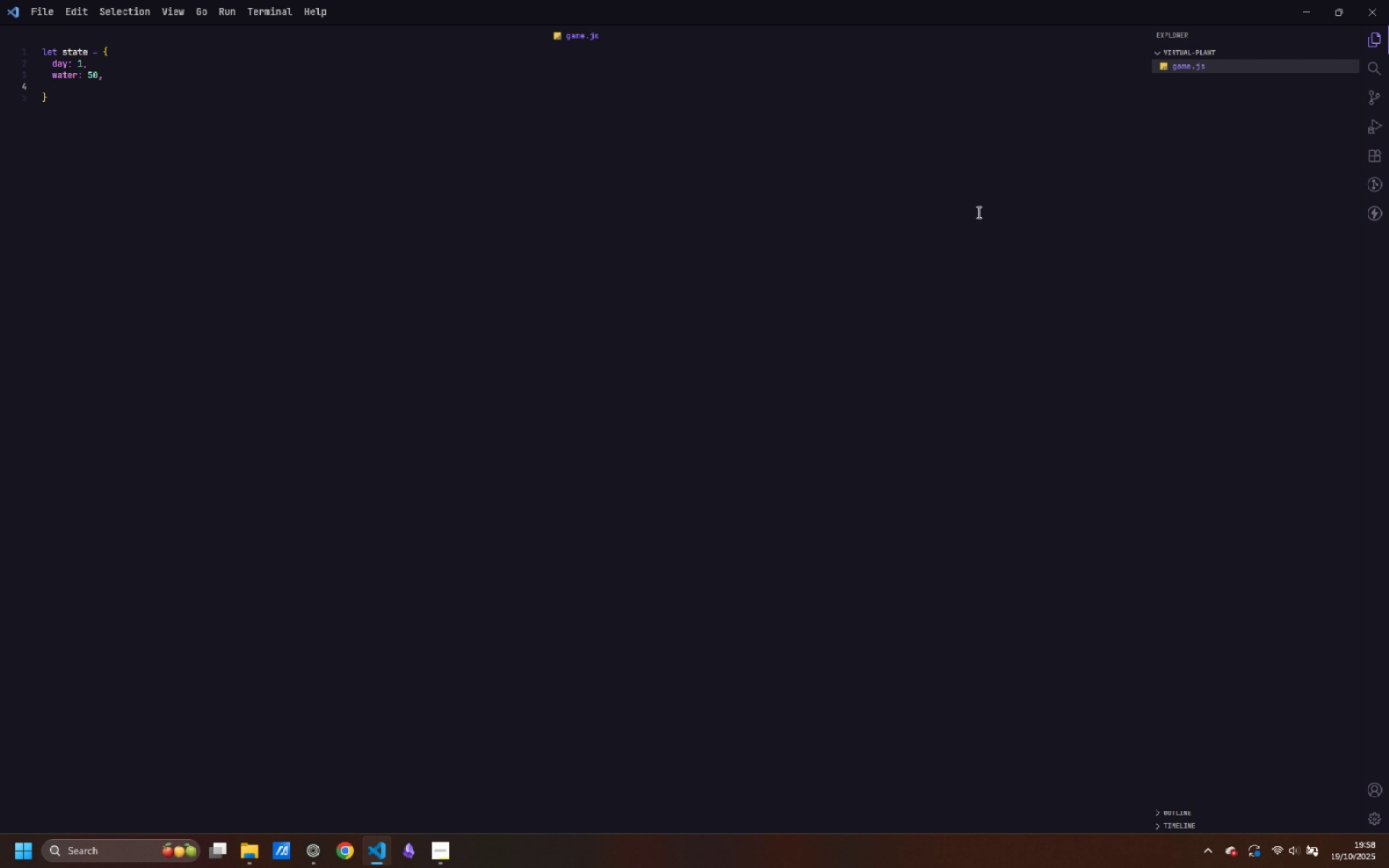 
type(sunlight: 50,)
 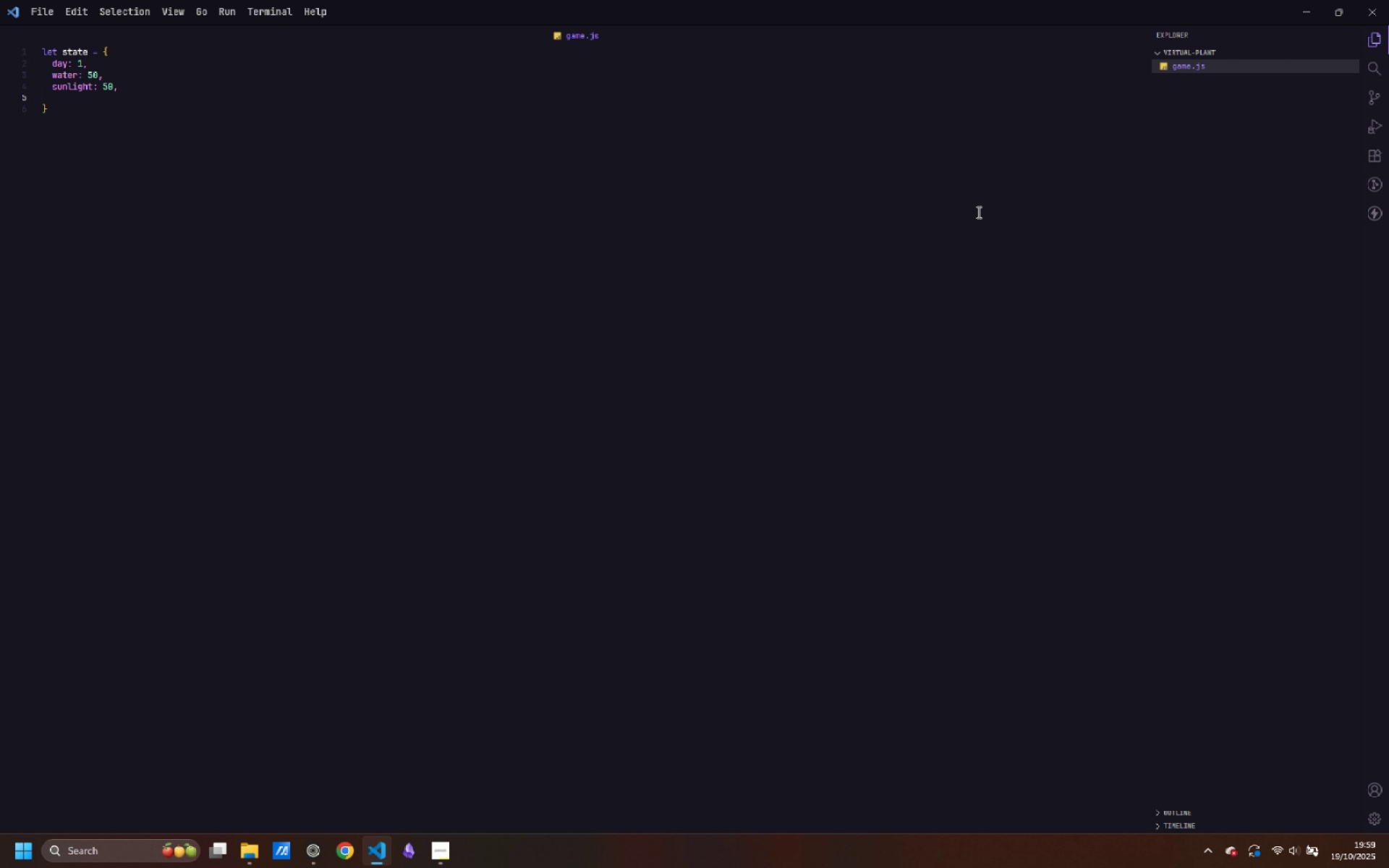 
 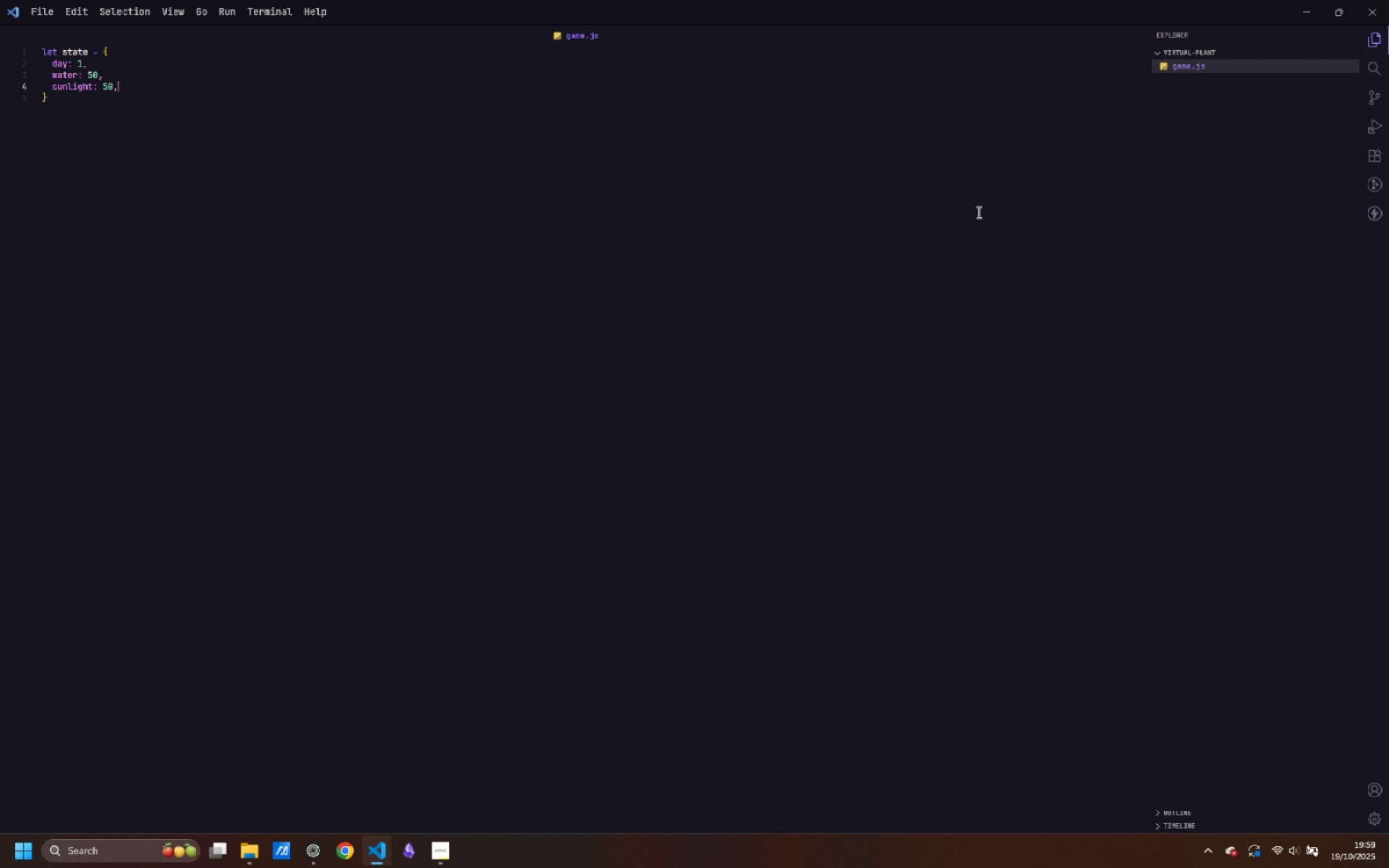 
key(Enter)
 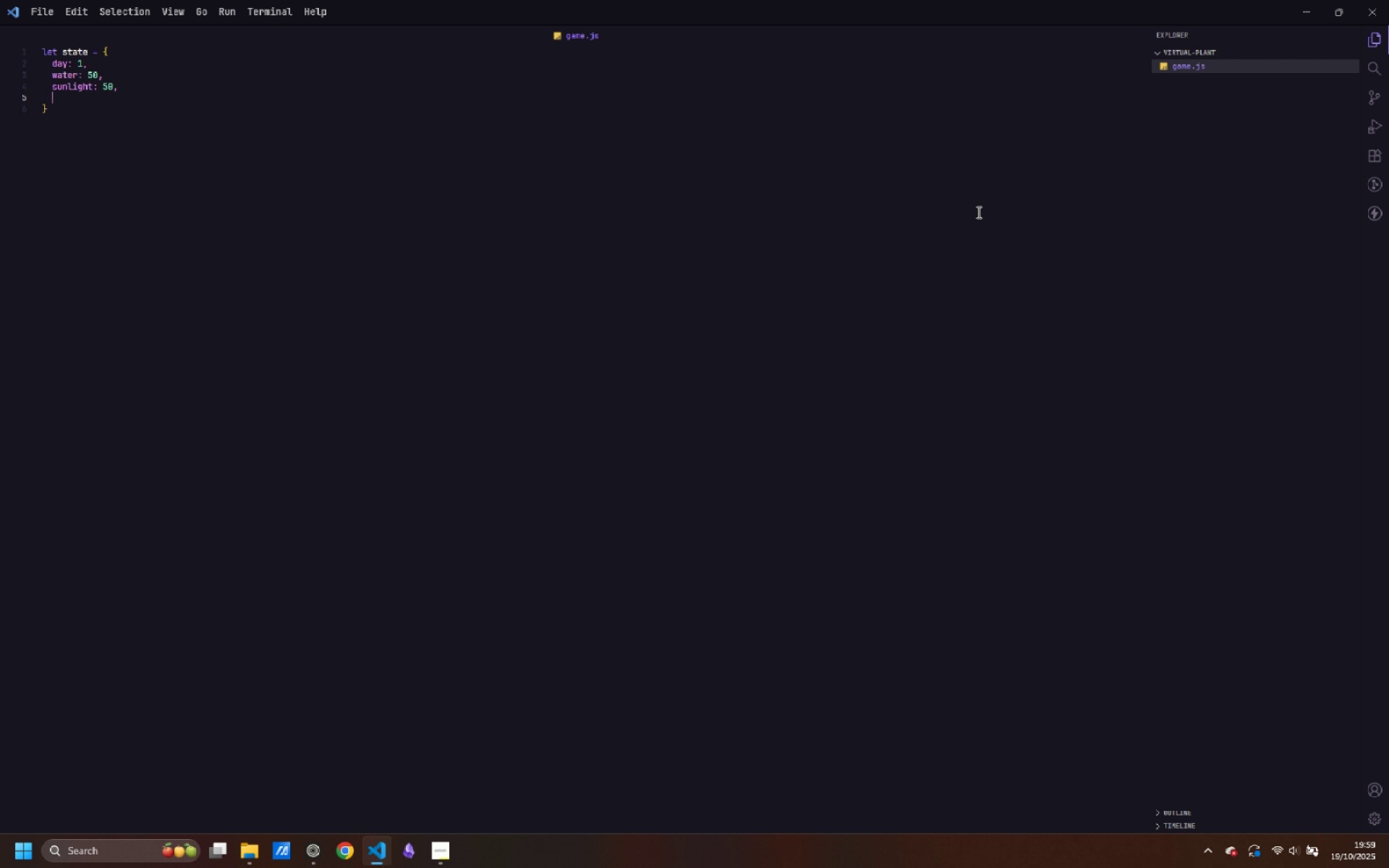 
type(height: 60,)
 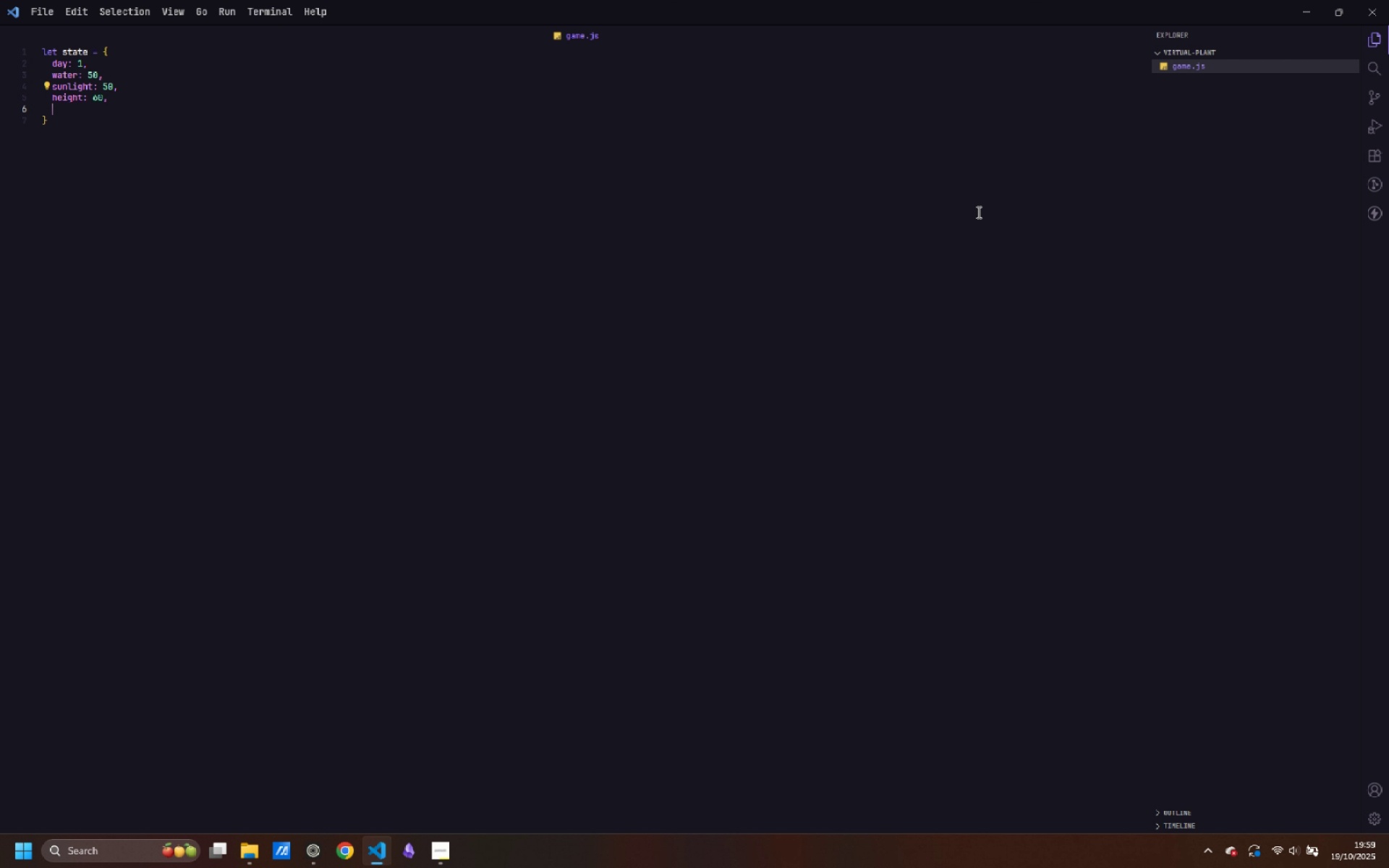 
key(Enter)
 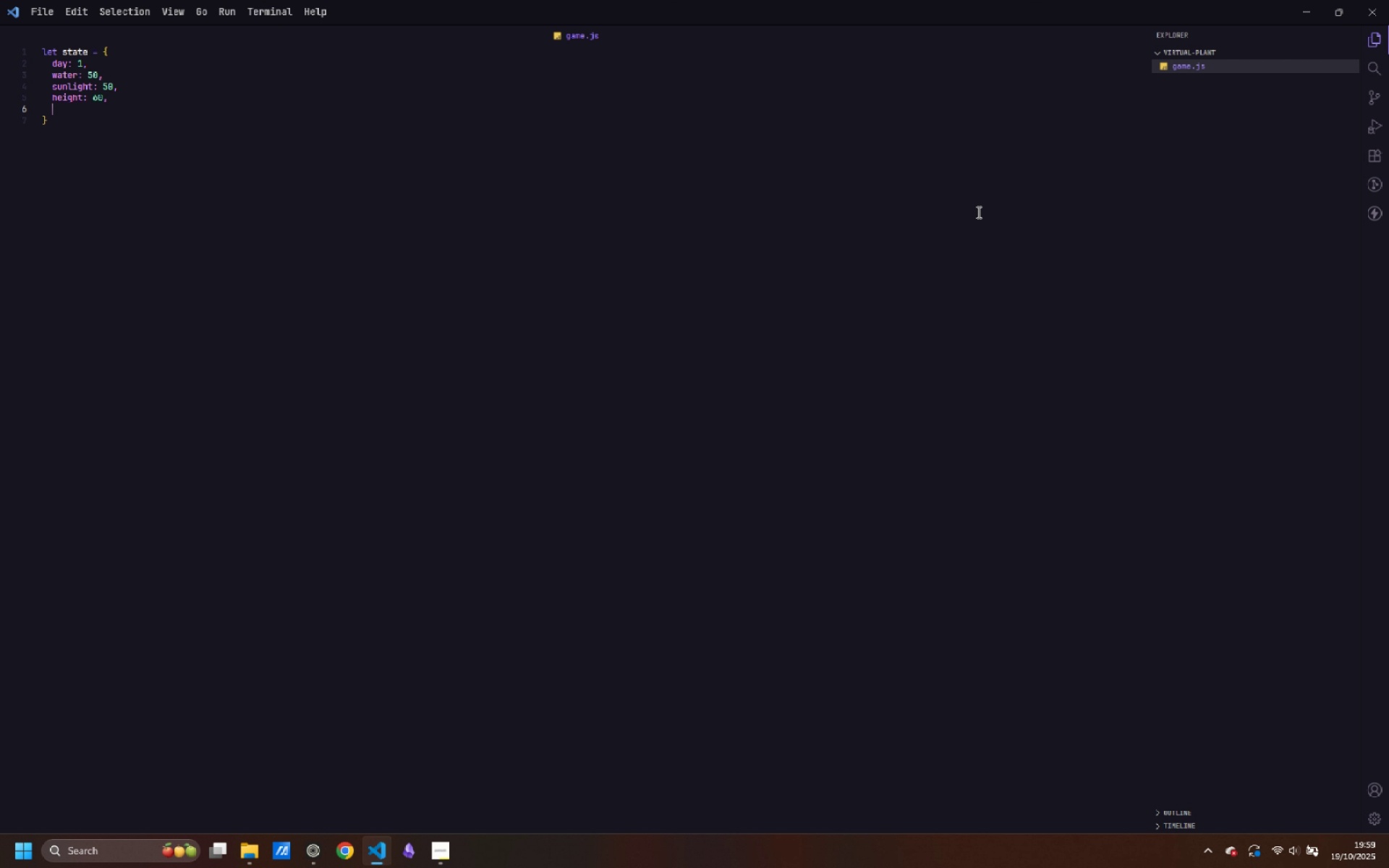 
type(health: 100,)
 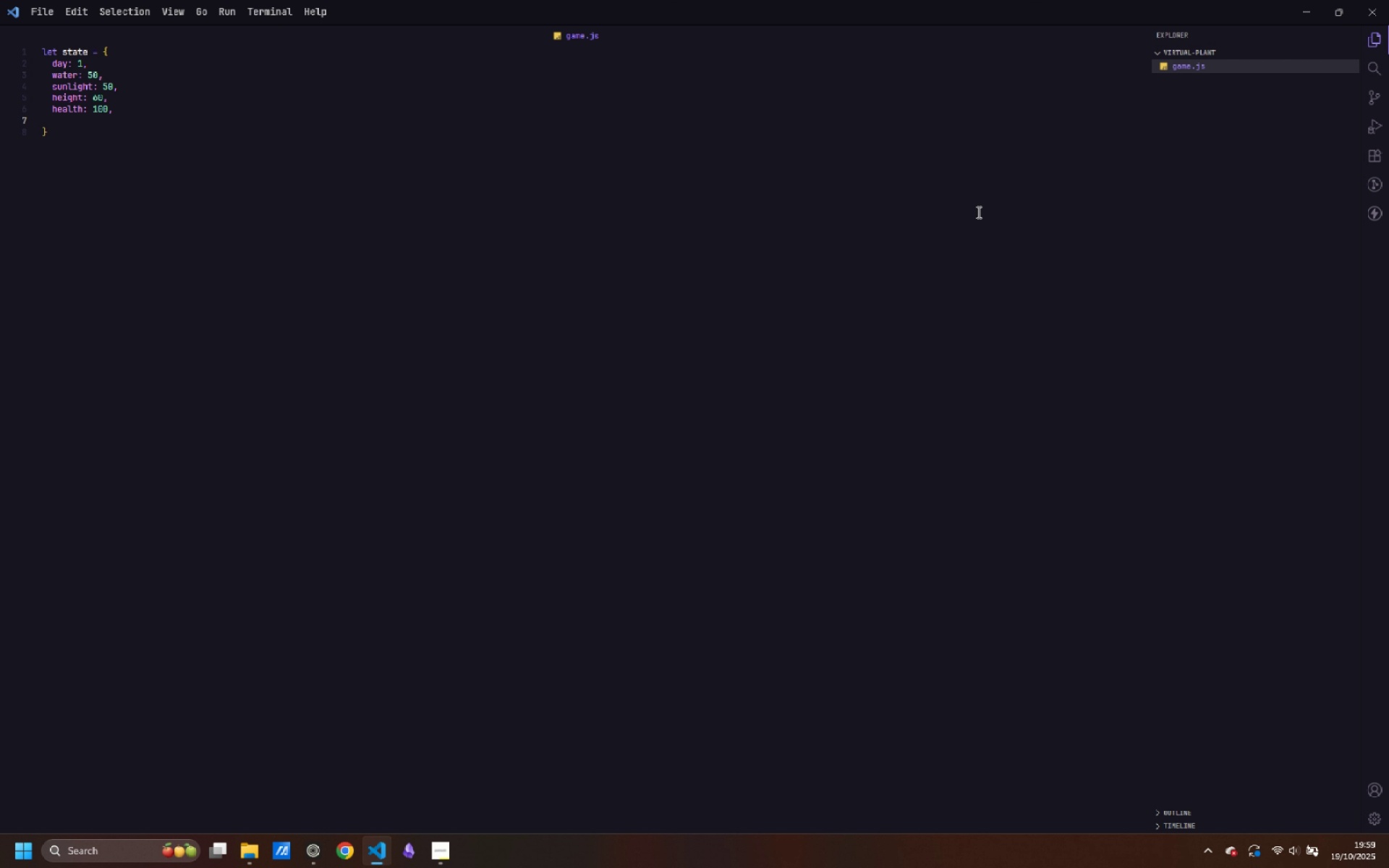 
 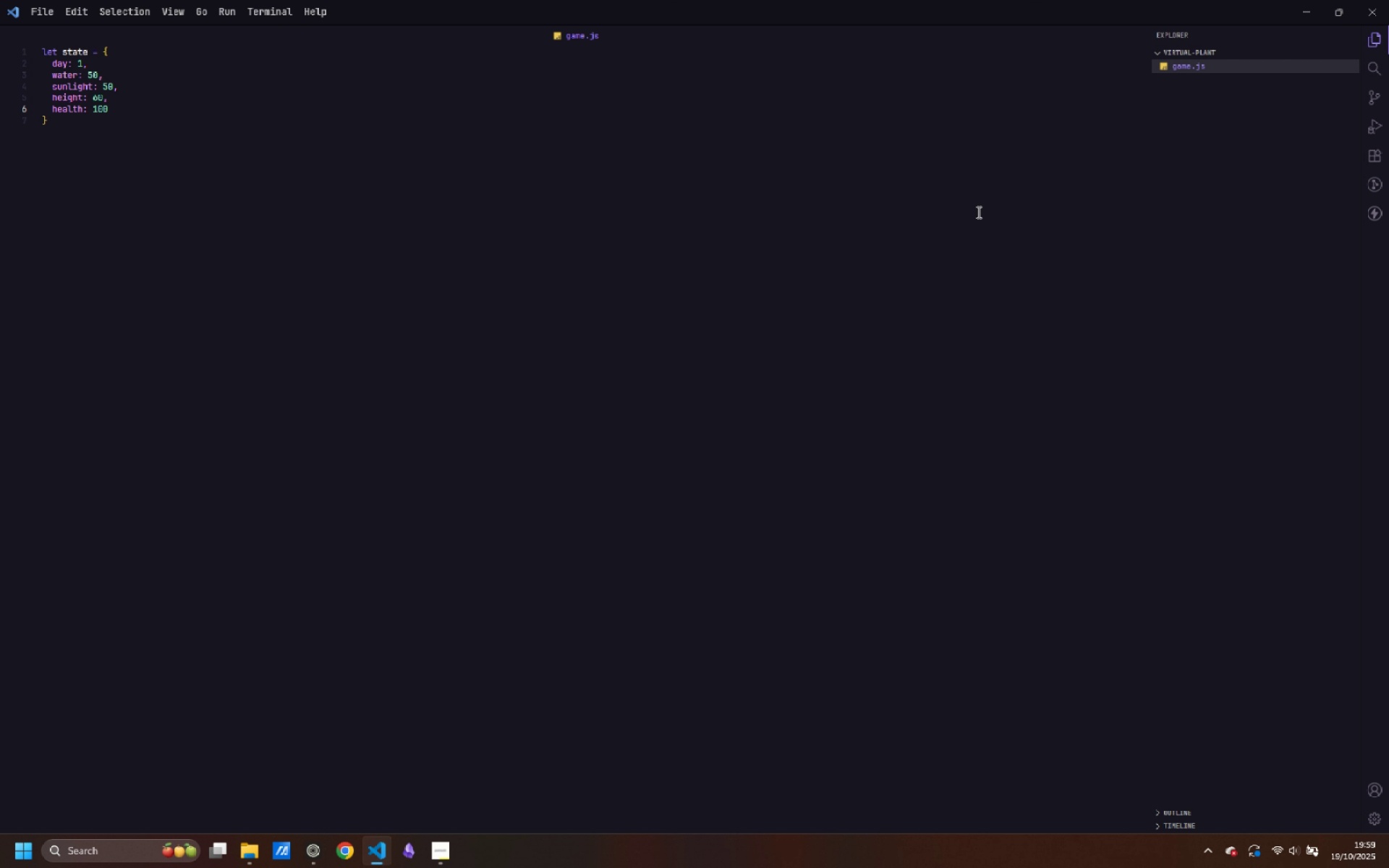 
key(Enter)
 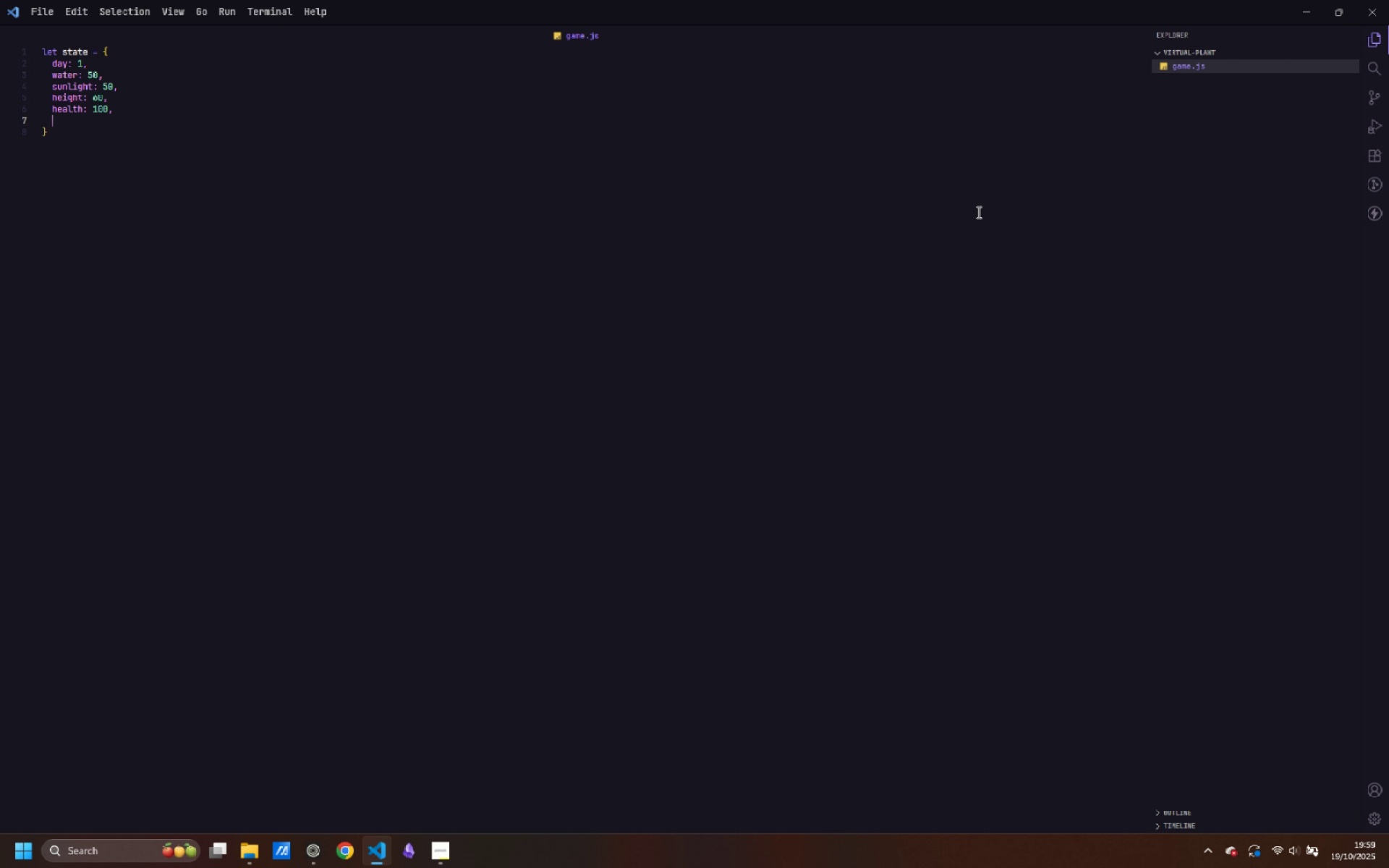 
type(achievement: [])
 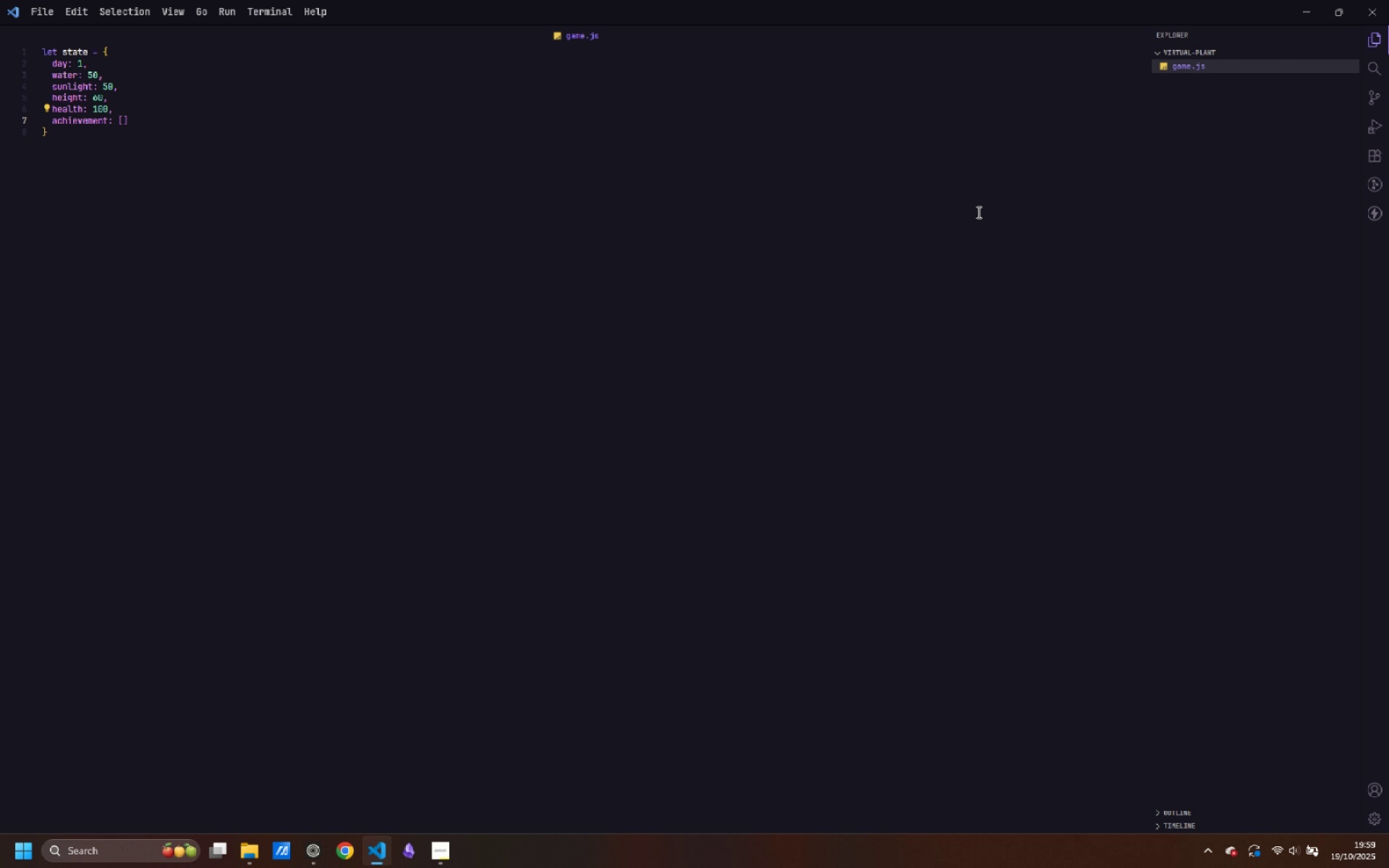 
key(ArrowUp)
 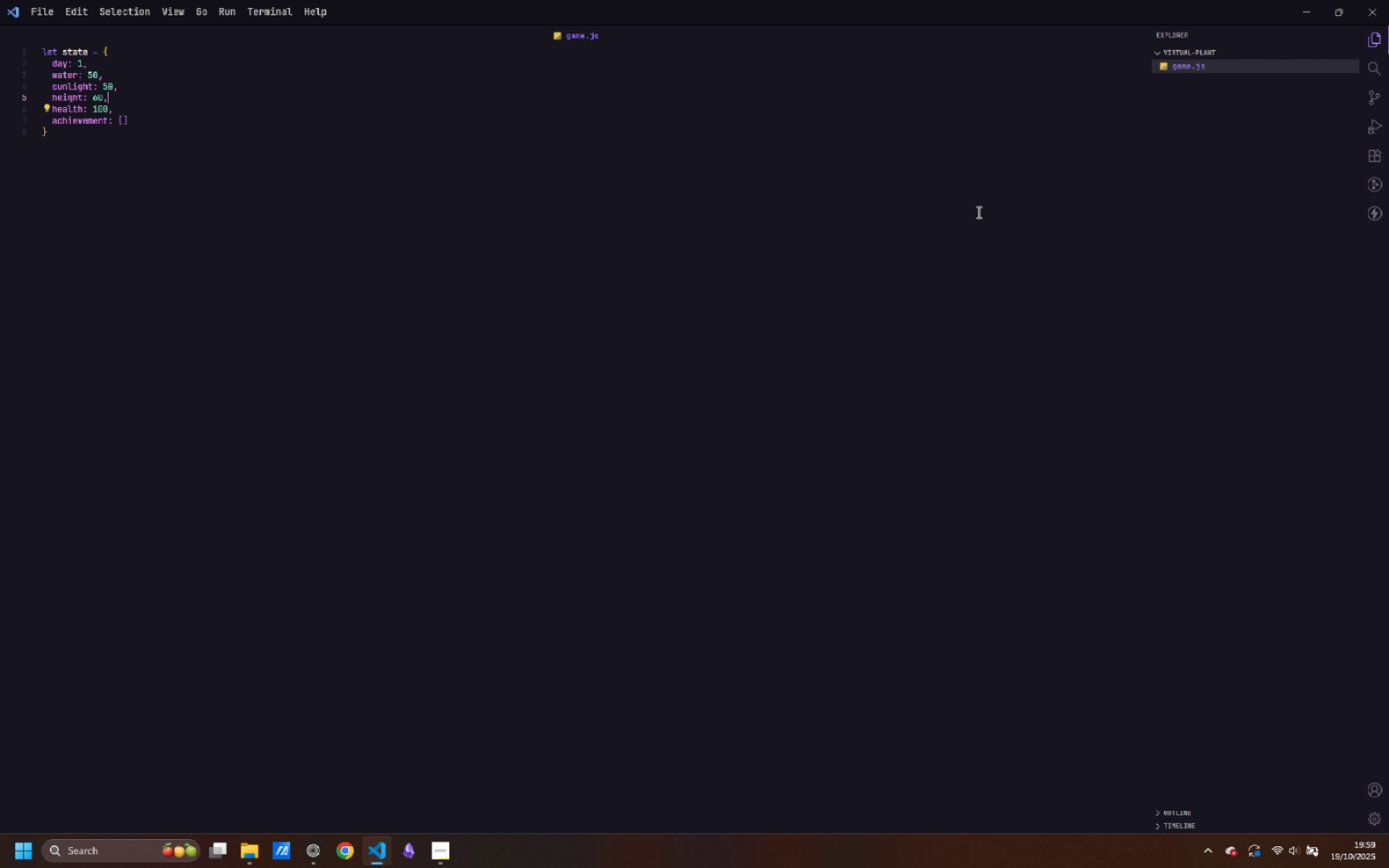 
key(ArrowUp)
 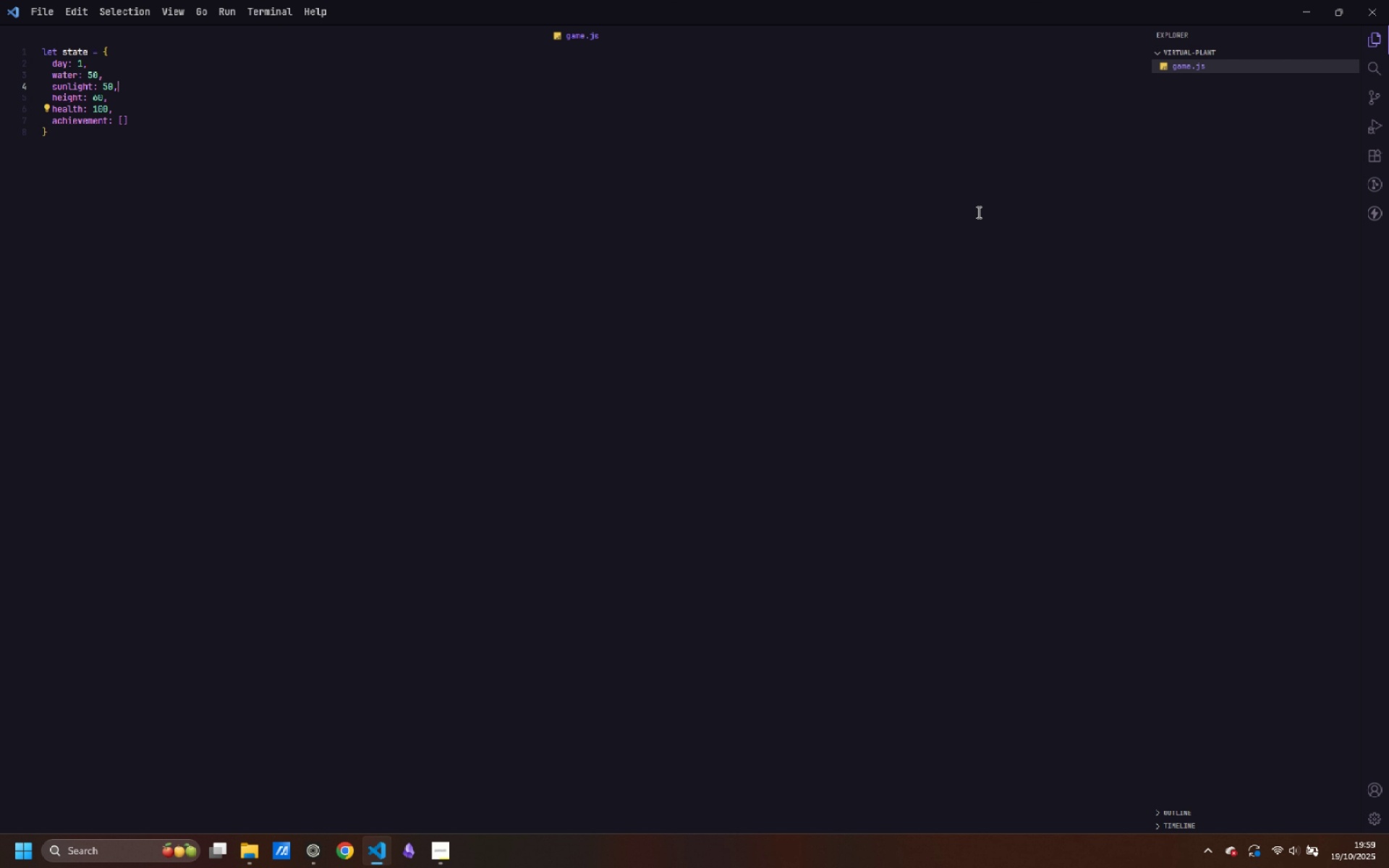 
key(ArrowUp)
 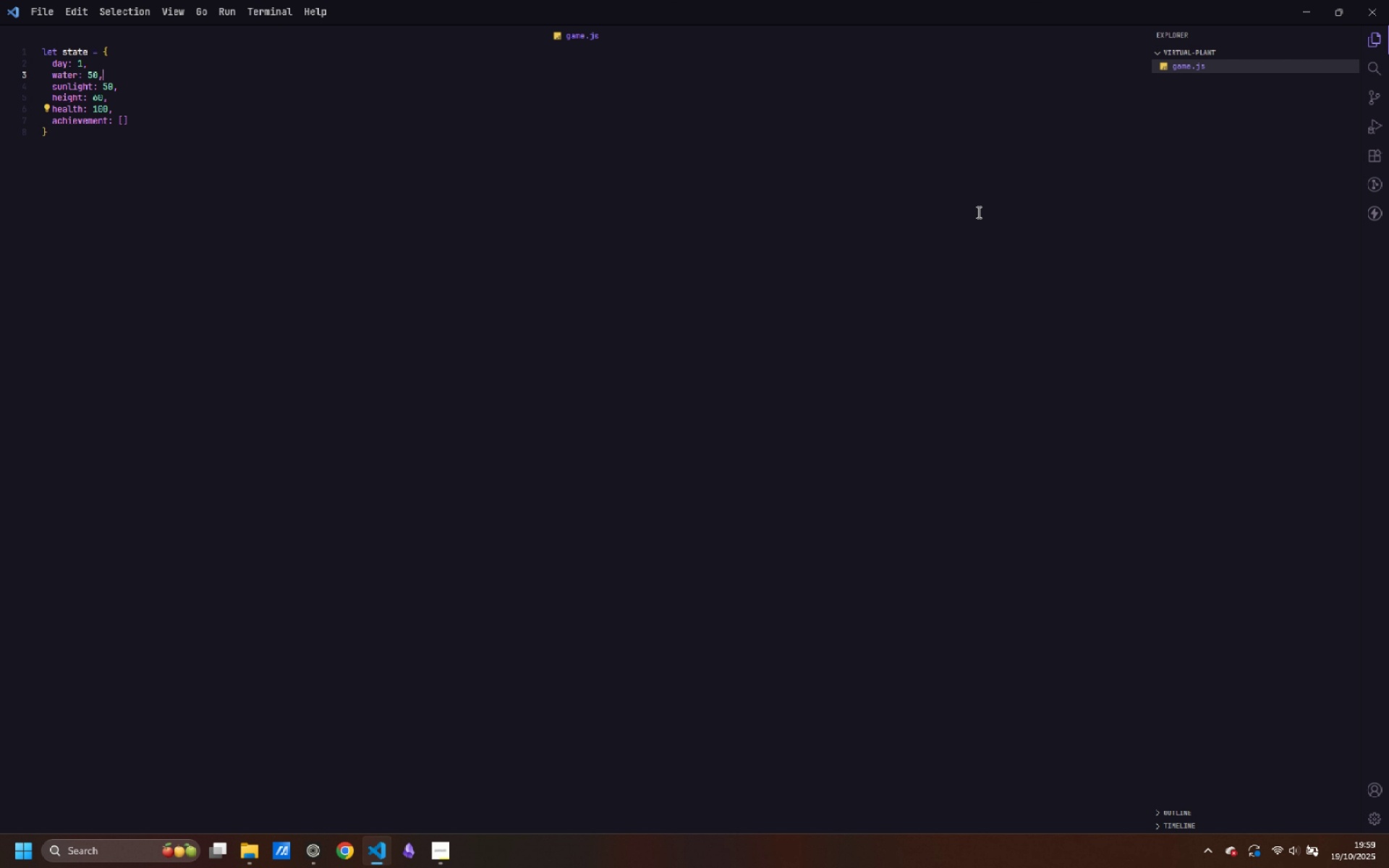 
key(ArrowUp)
 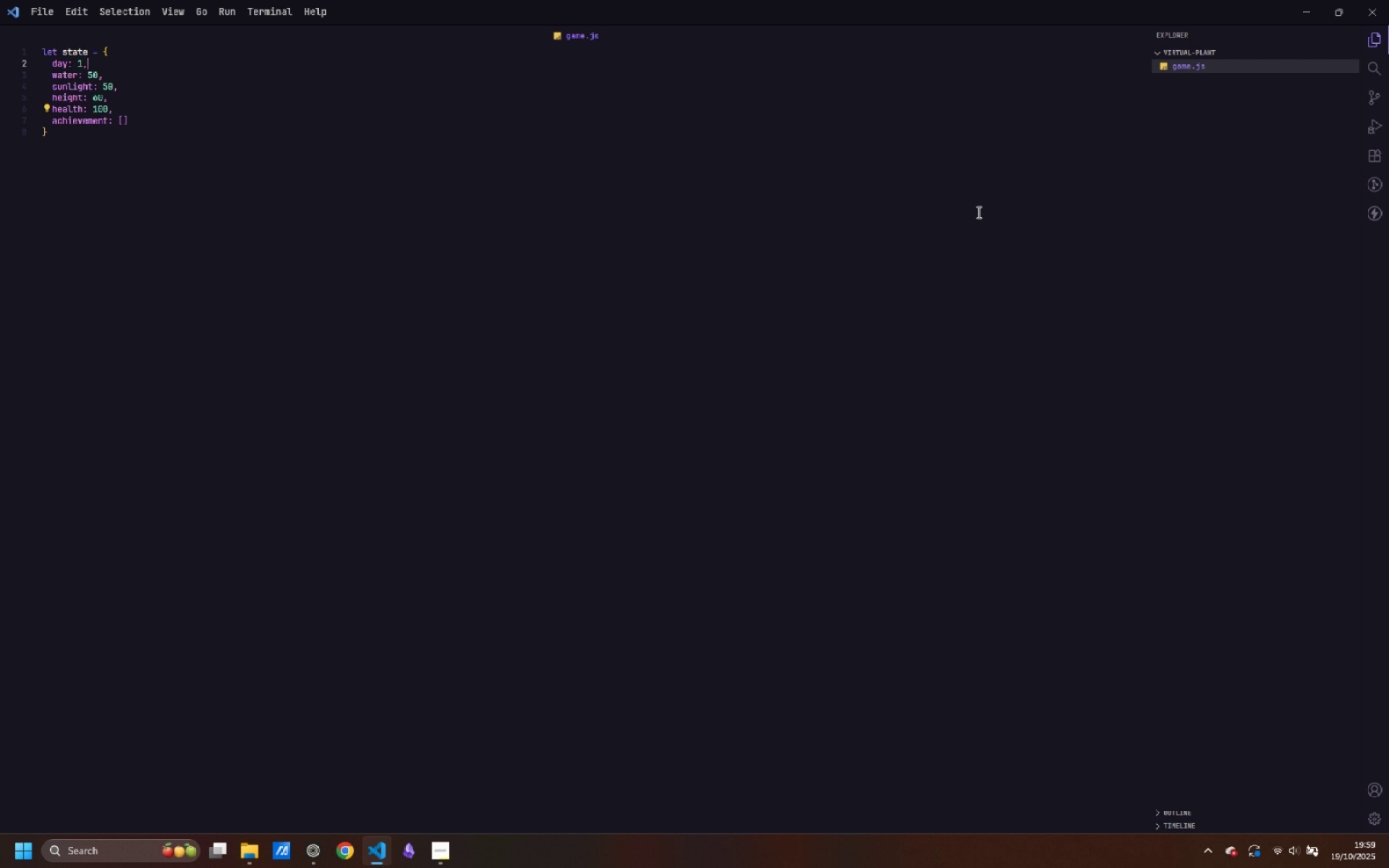 
key(ArrowUp)
 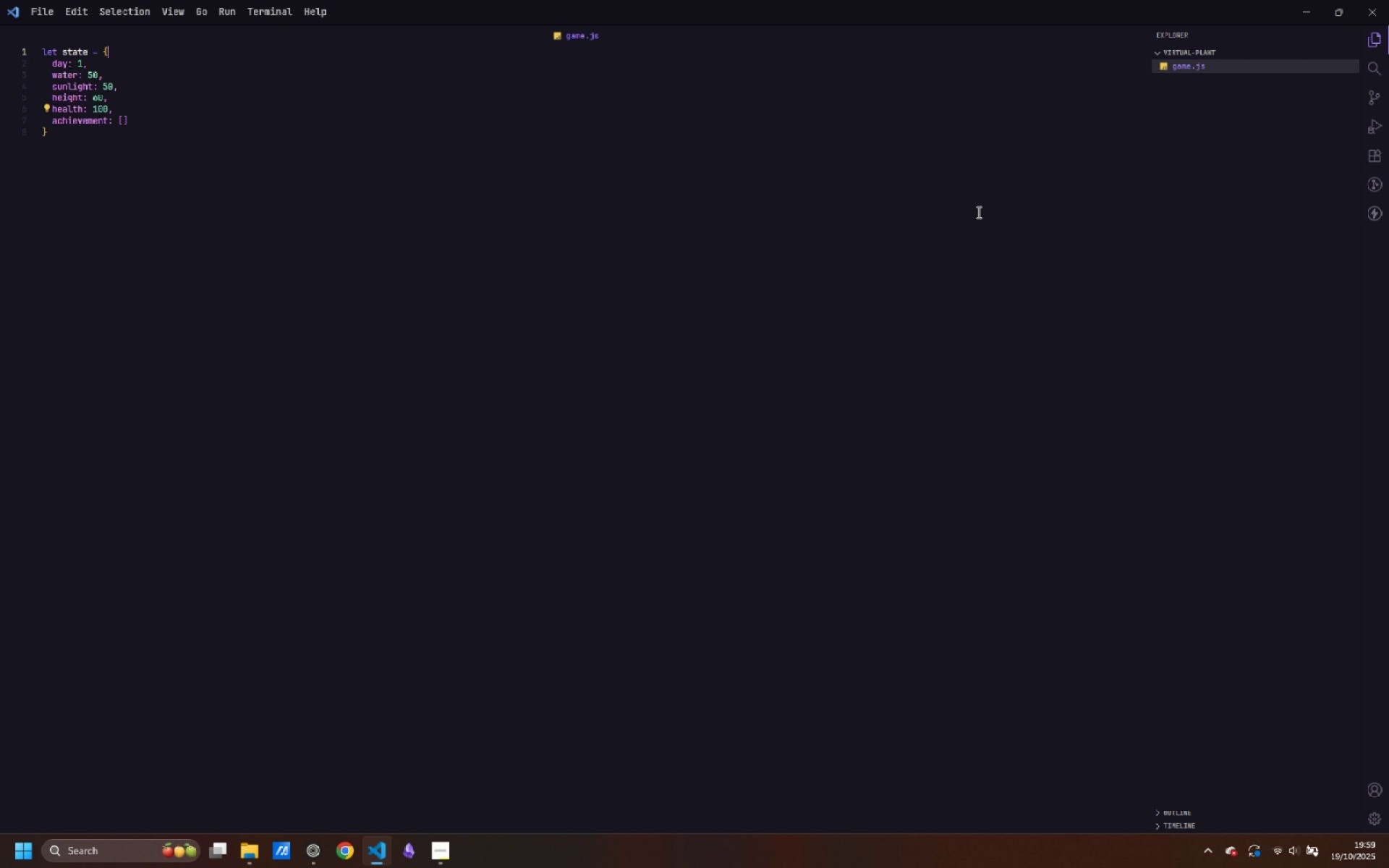 
key(ArrowUp)
 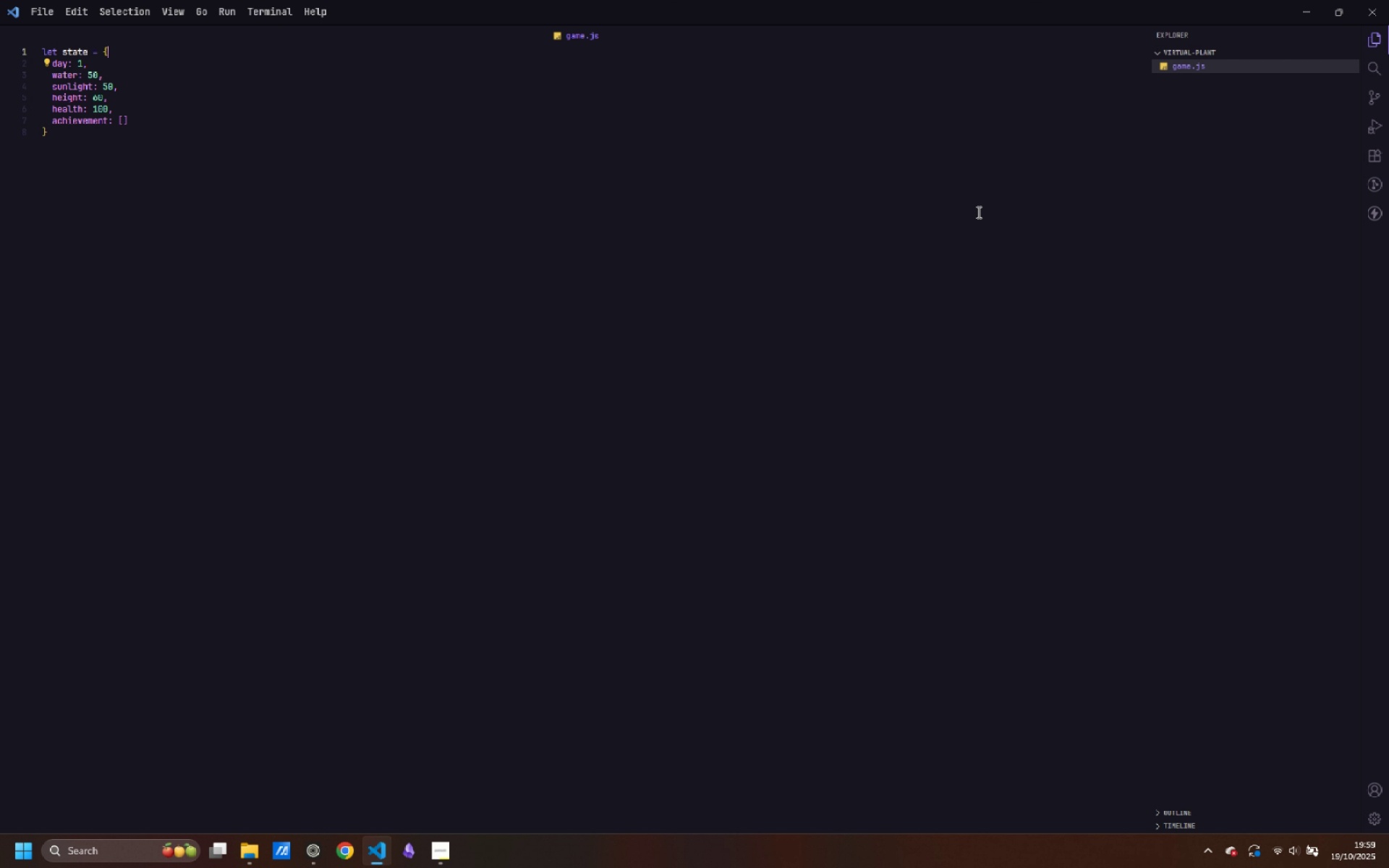 
key(Control+ArrowLeft)
 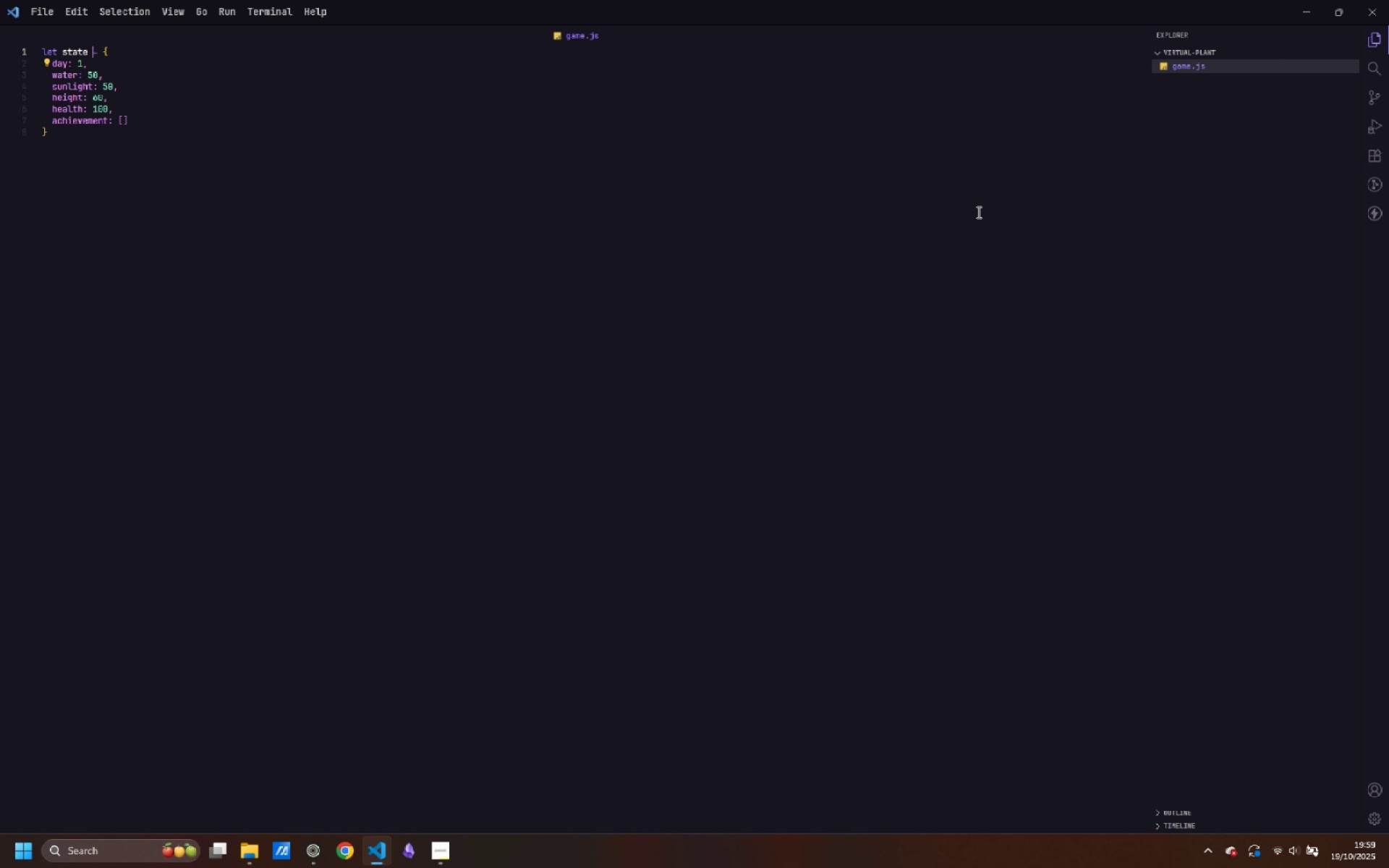 
key(Control+ArrowLeft)
 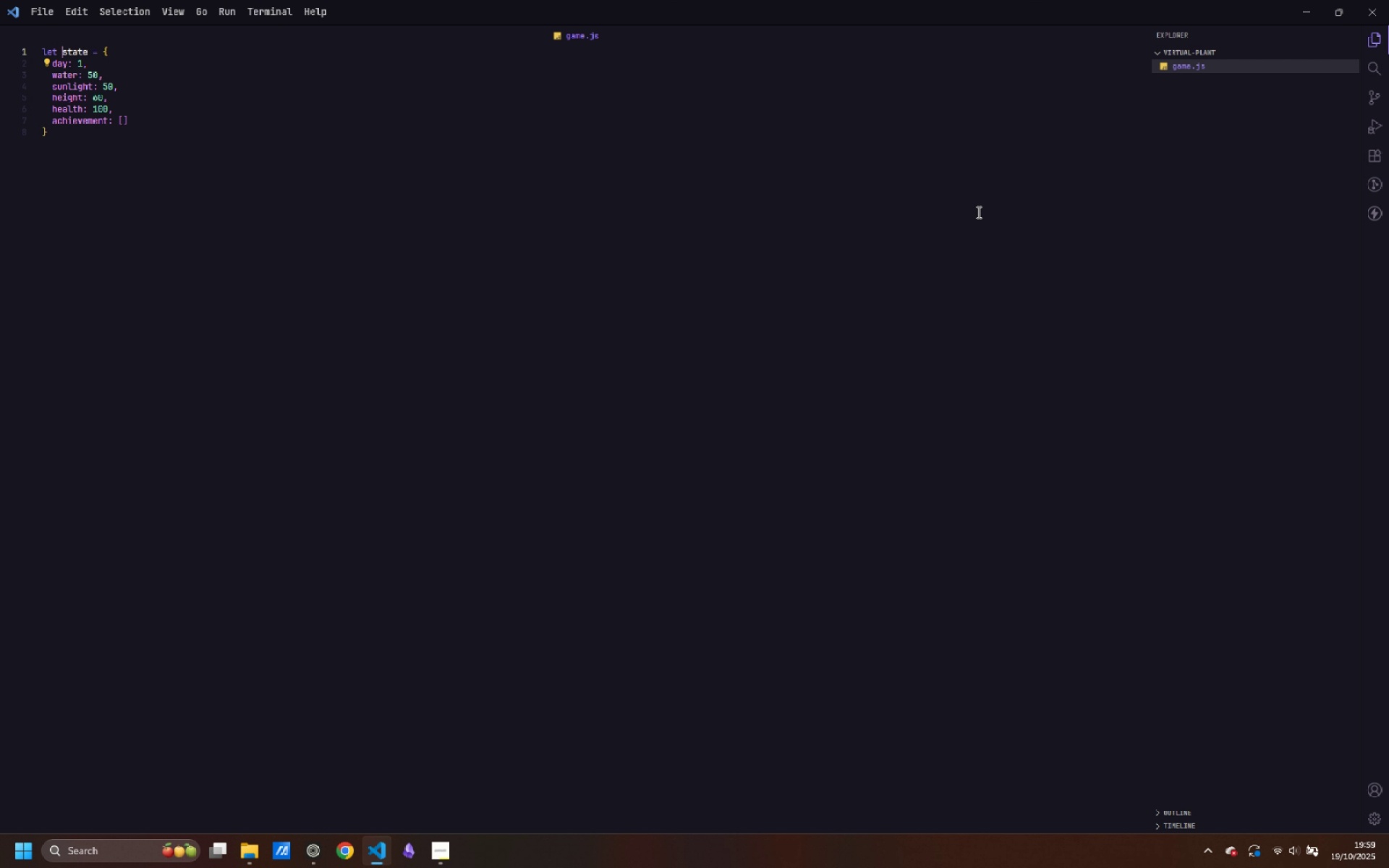 
key(Control+ArrowLeft)
 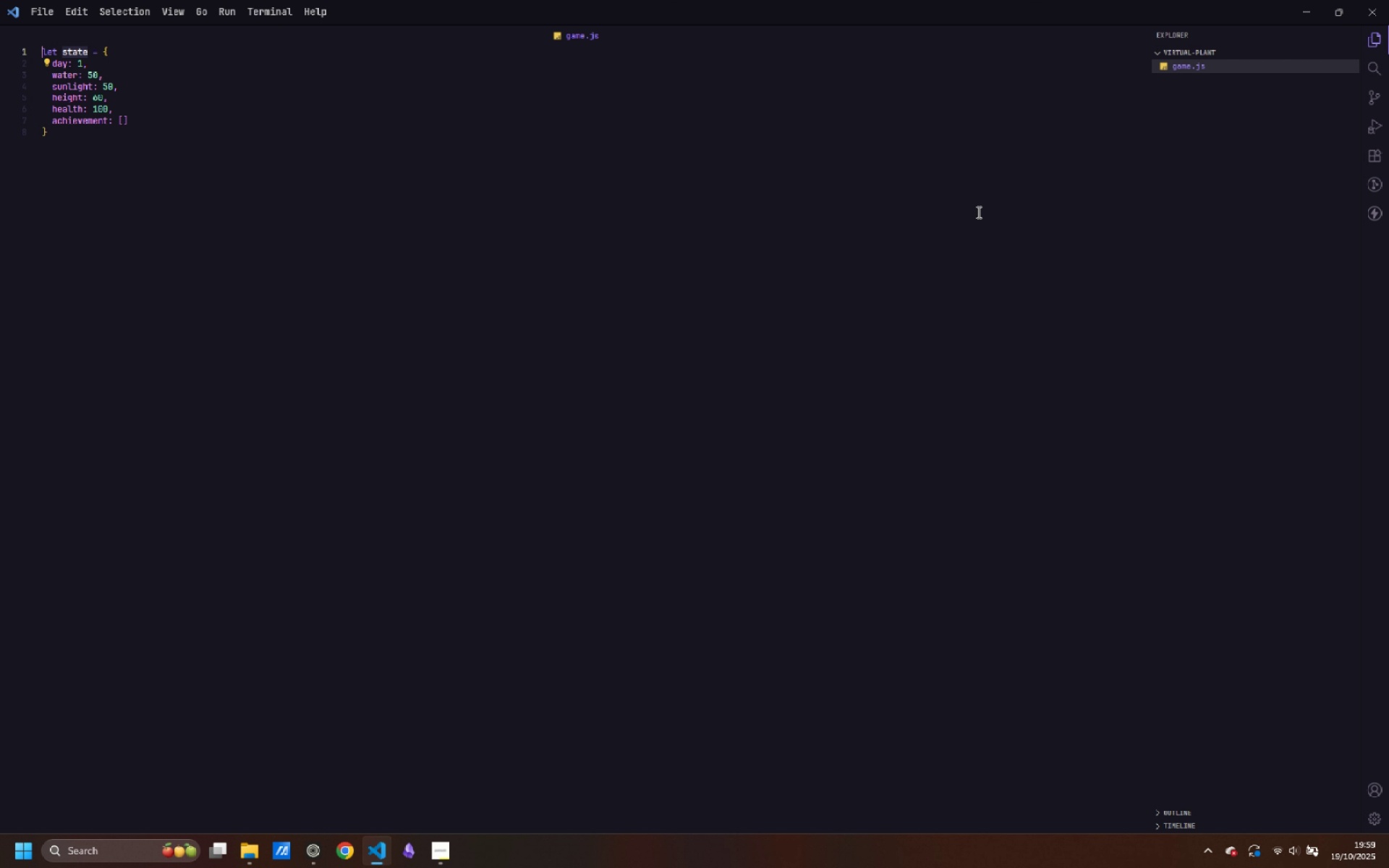 
key(Control+ArrowLeft)
 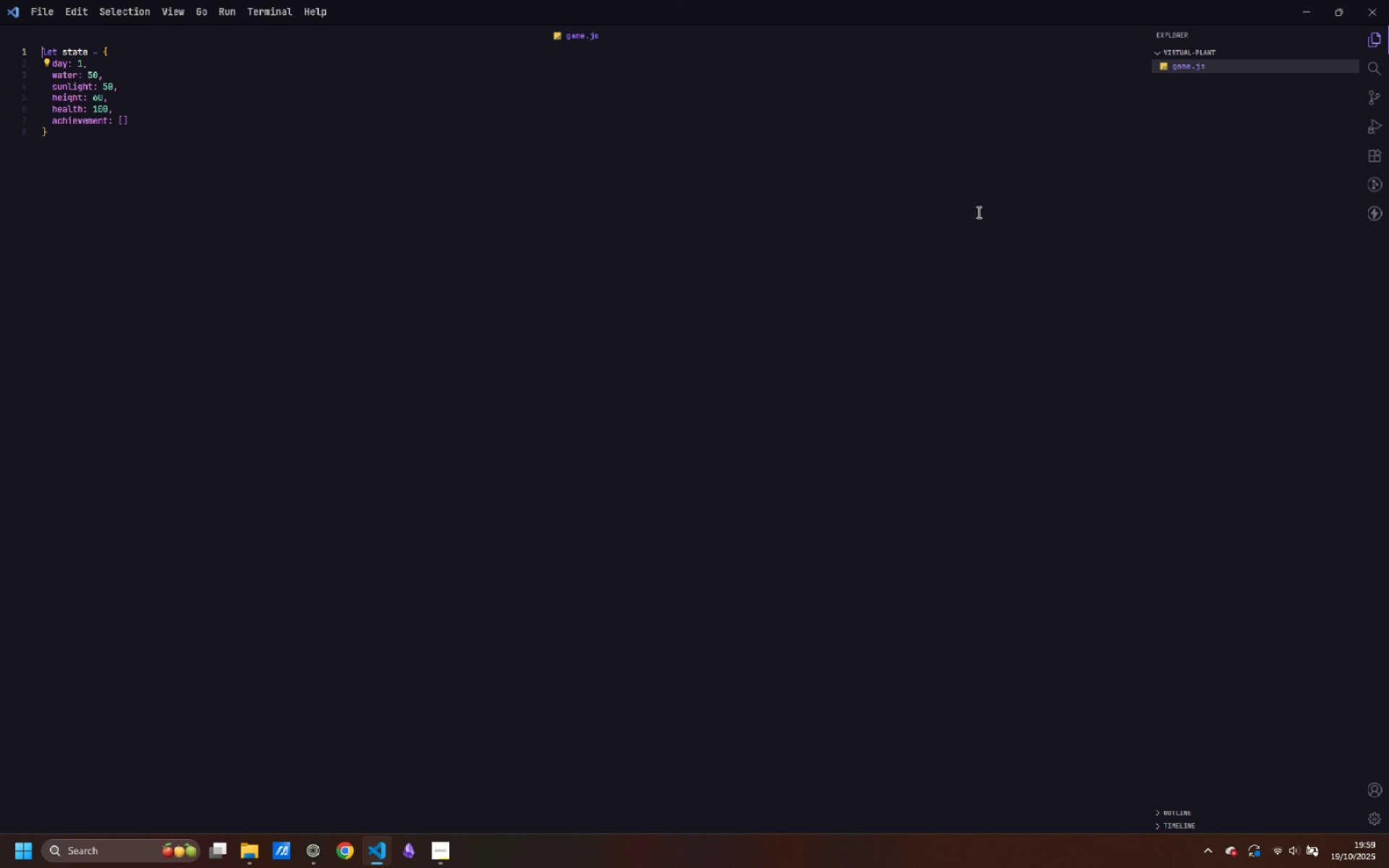 
key(Control+ArrowLeft)
 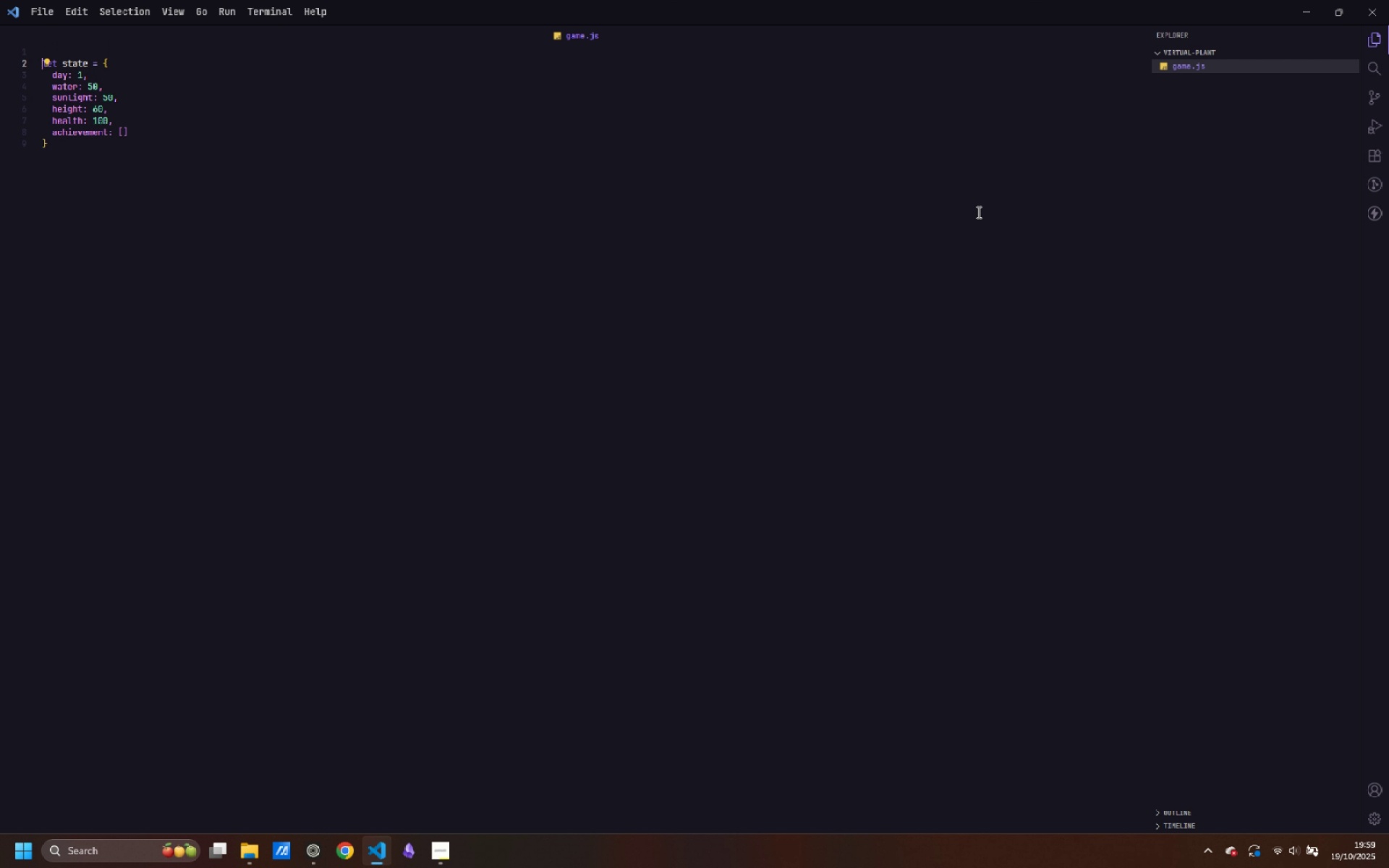 
key(Enter)
 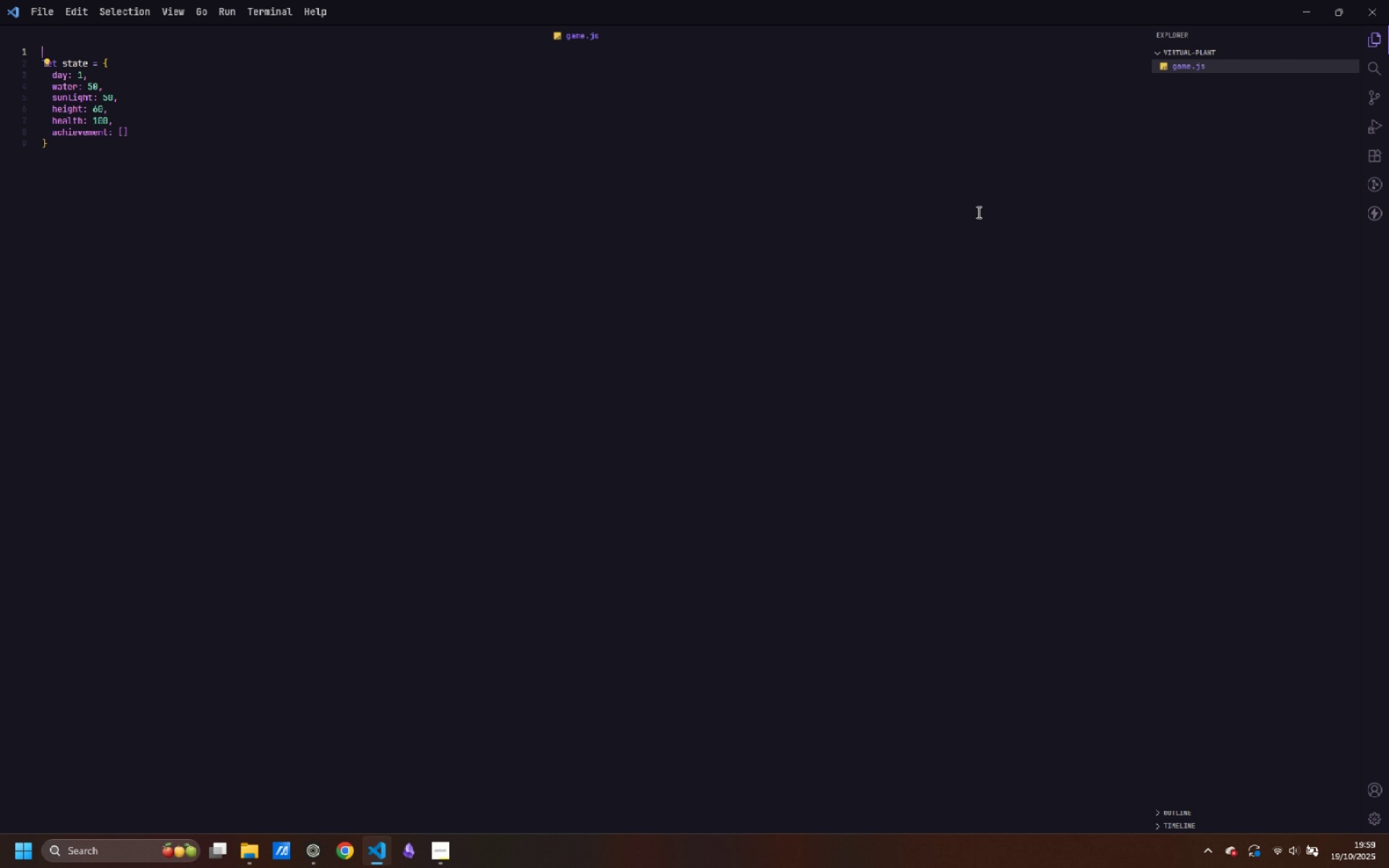 
key(ArrowUp)
 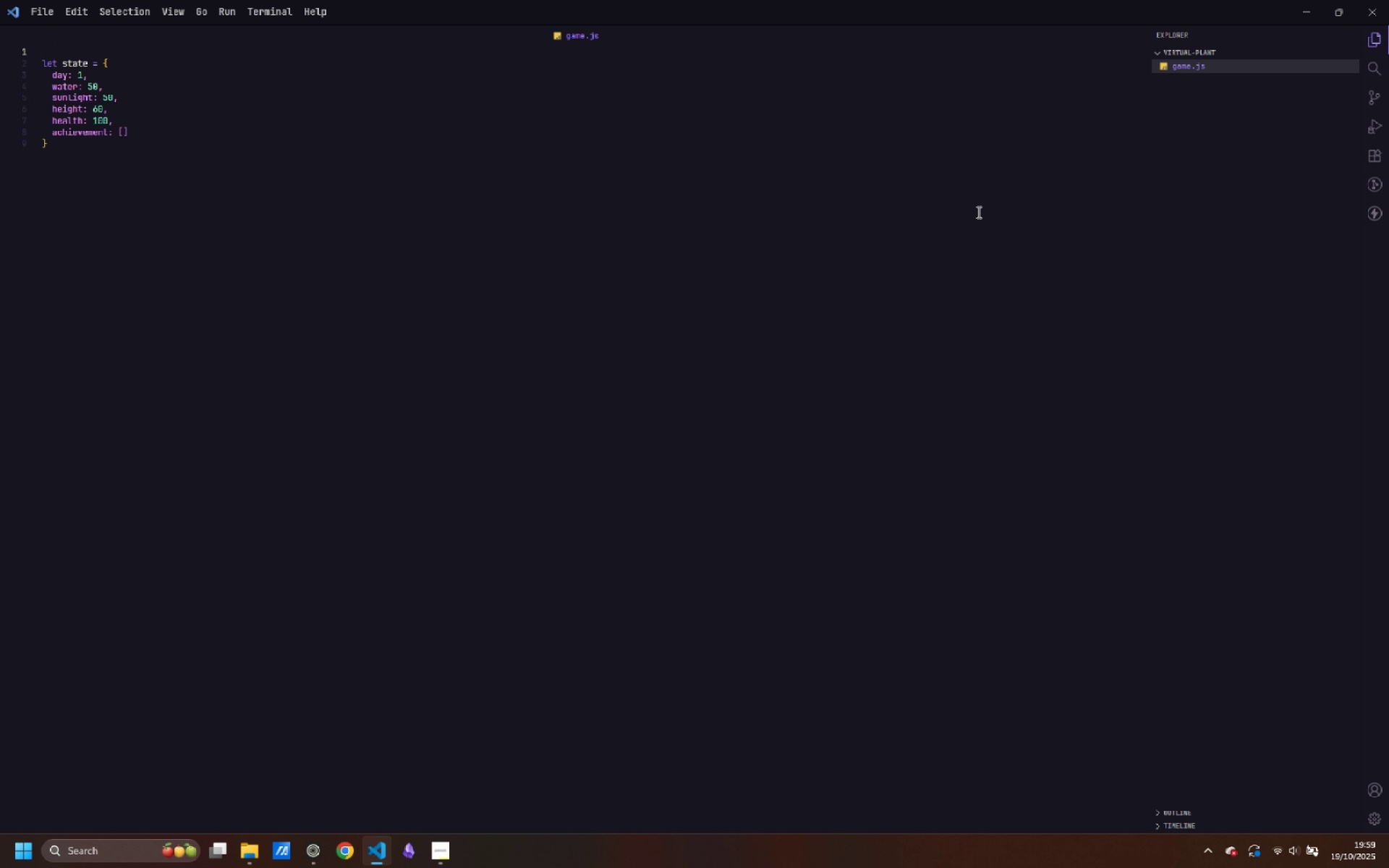 
type(// Game state)
 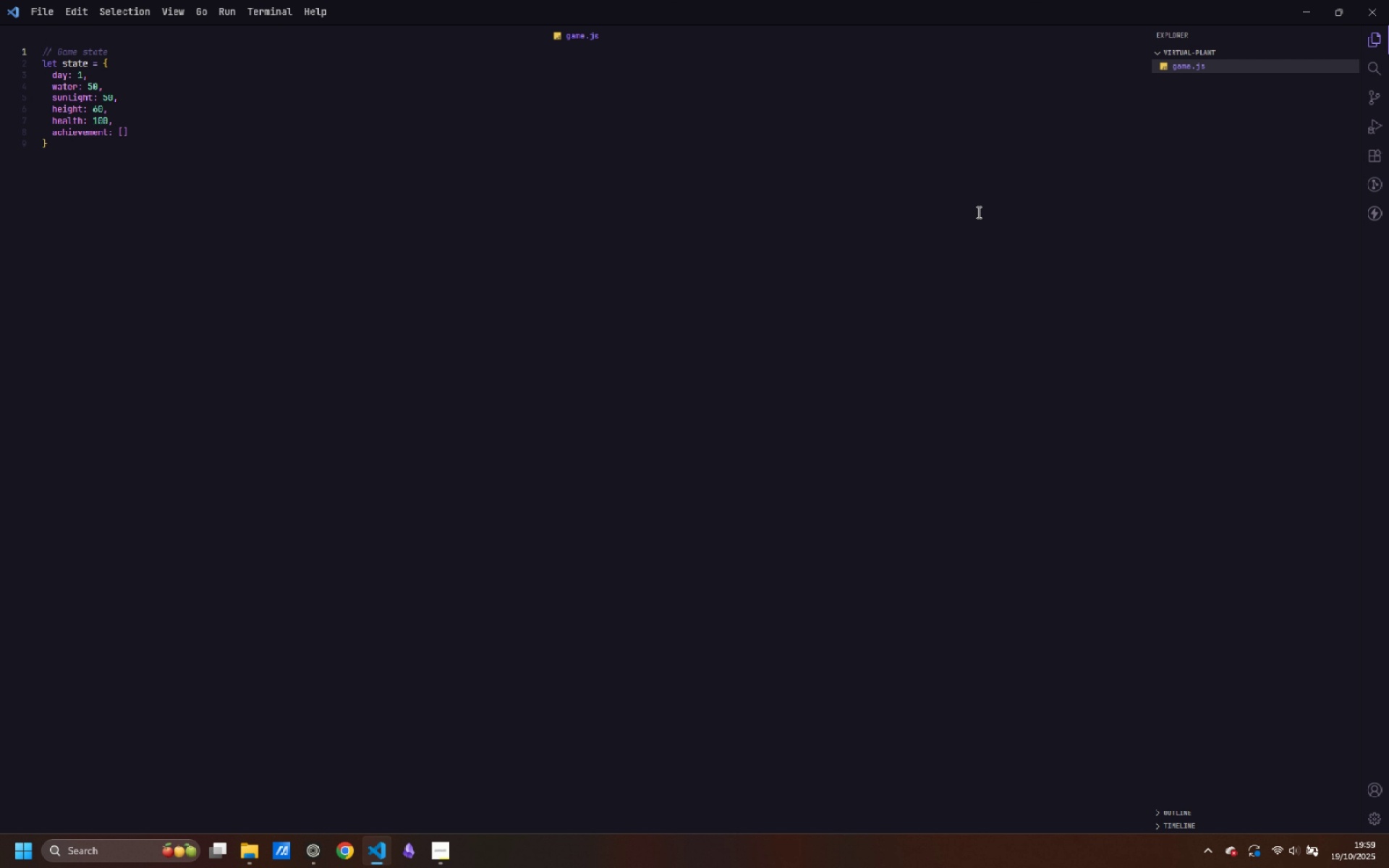 
key(ArrowDown)
 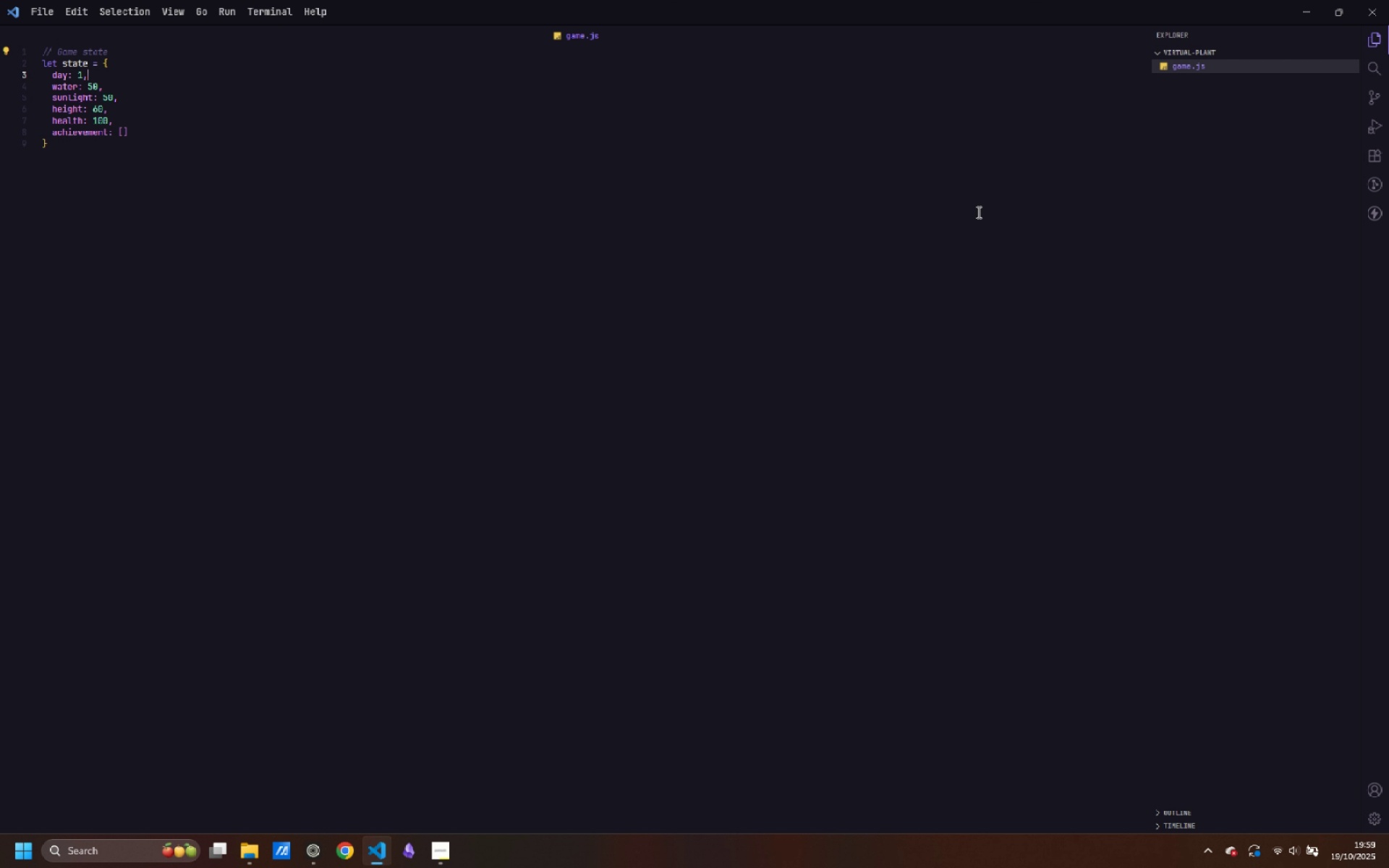 
key(ArrowDown)
 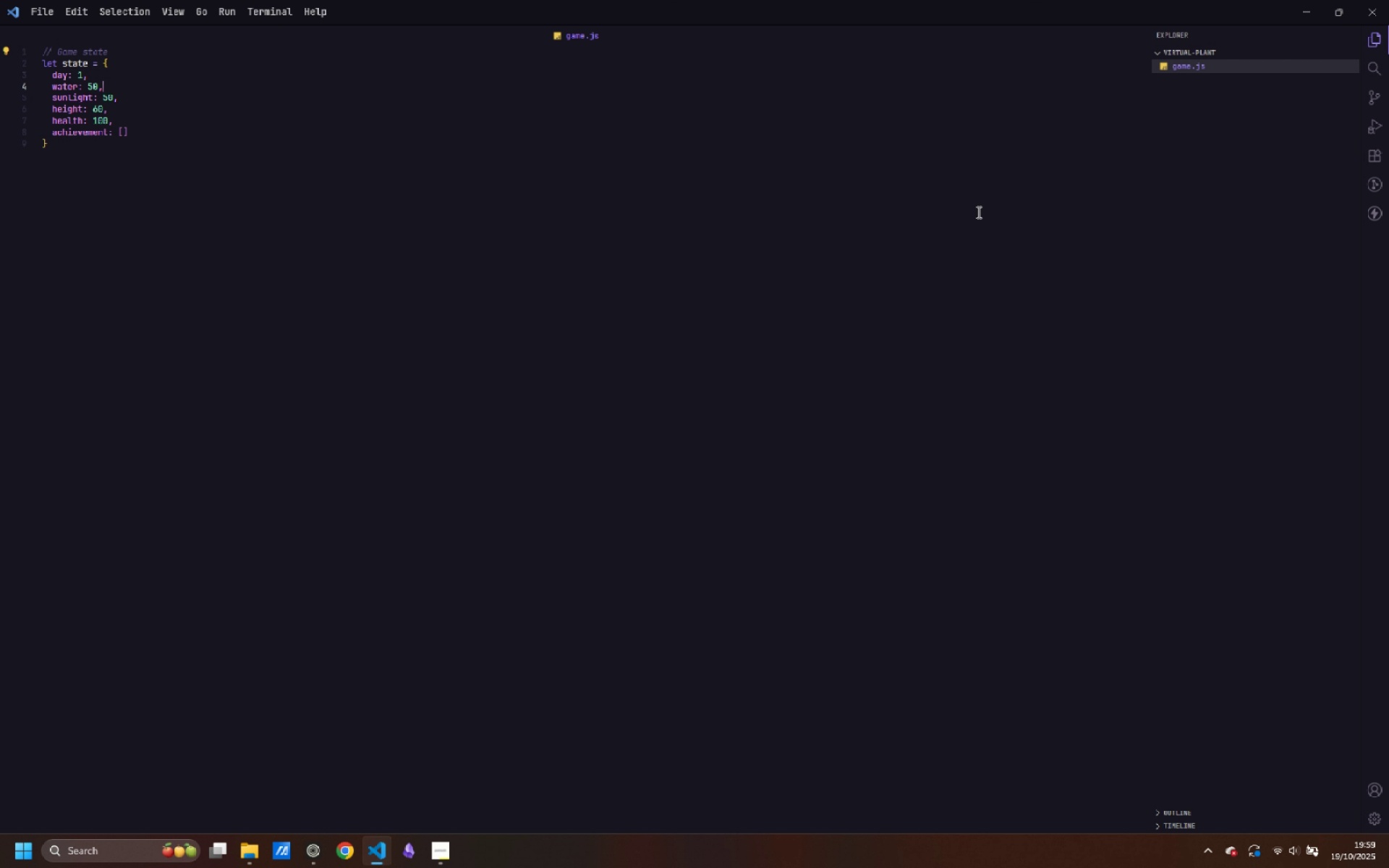 
key(ArrowDown)
 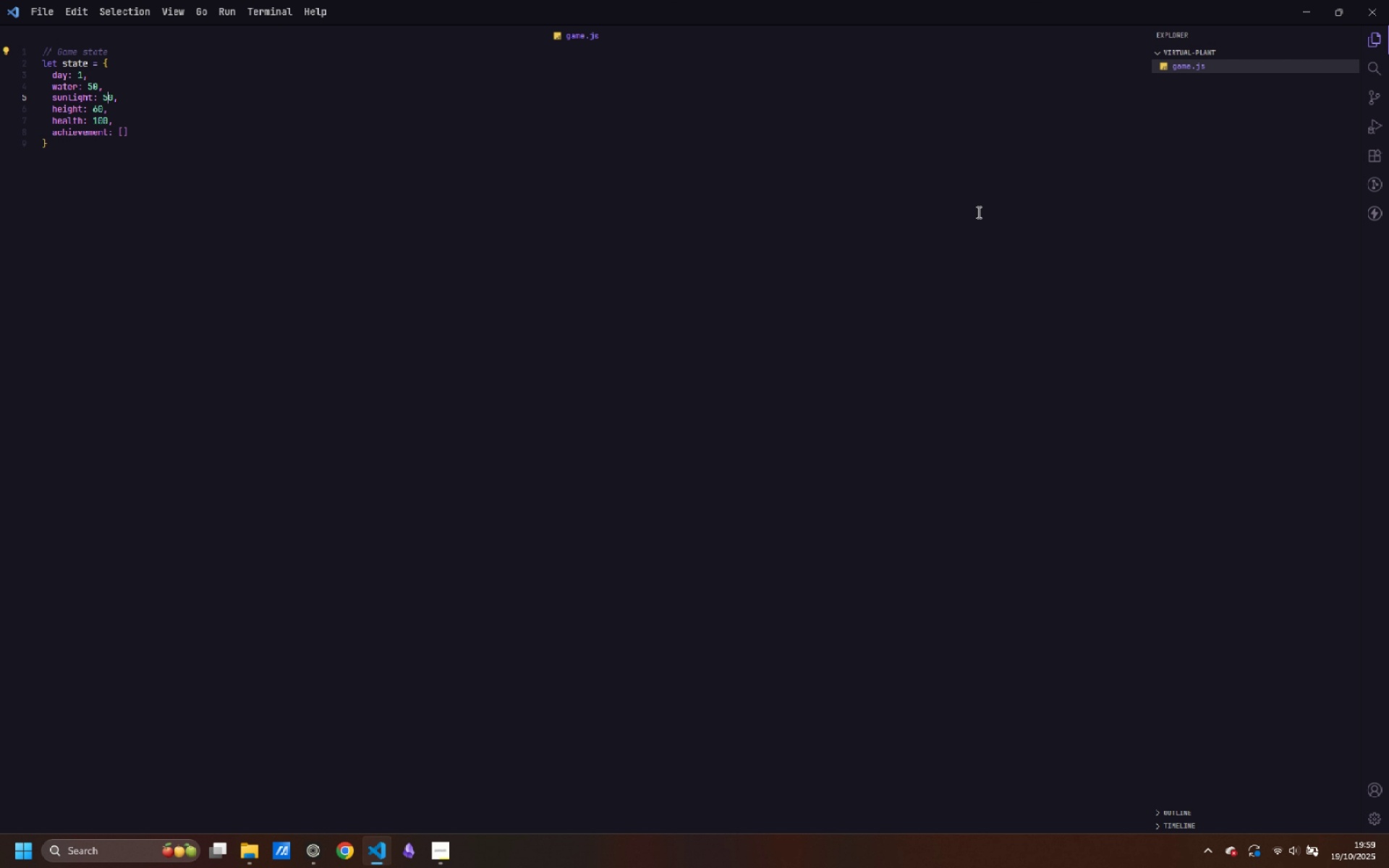 
key(ArrowDown)
 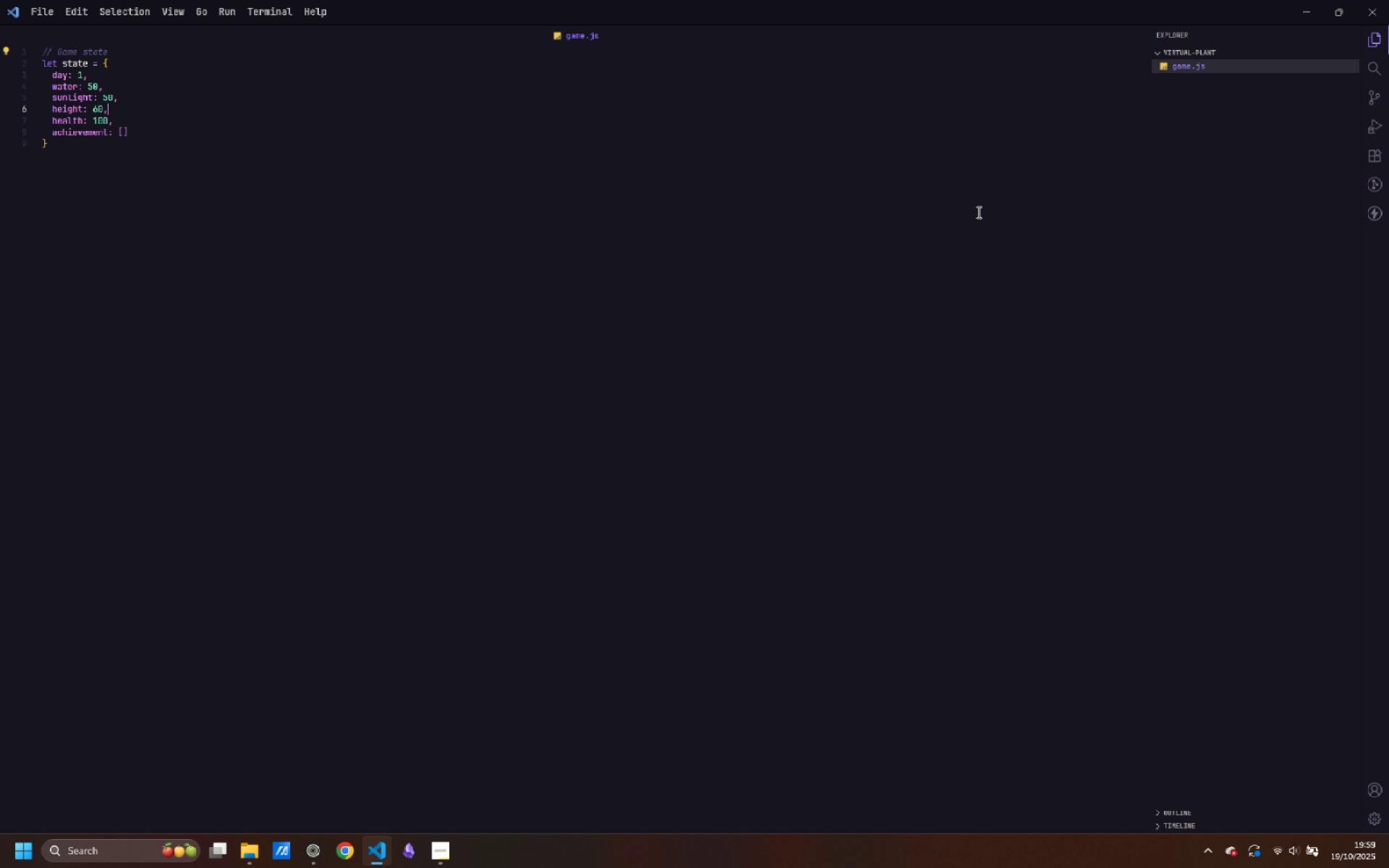 
key(ArrowDown)
 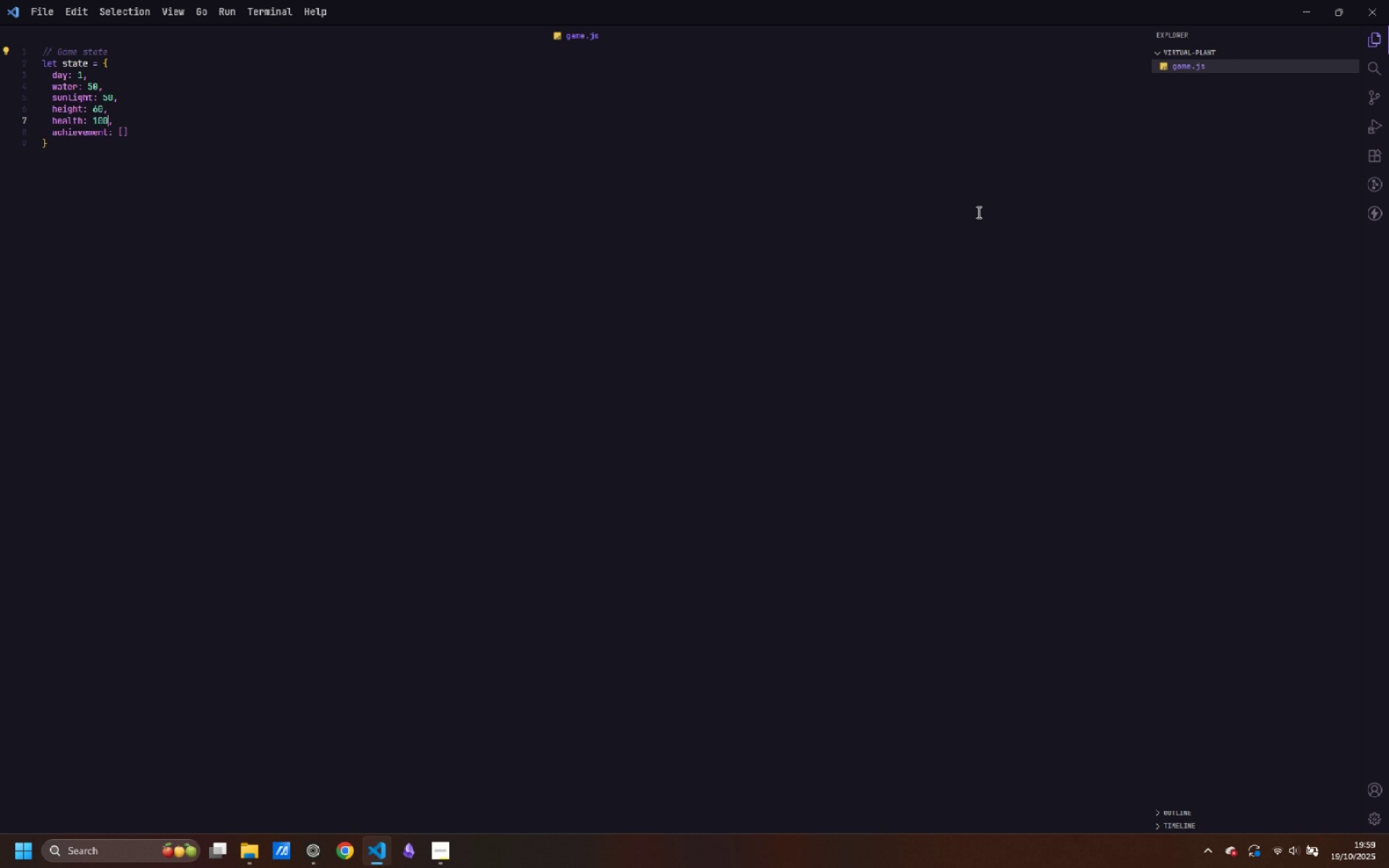 
key(ArrowDown)
 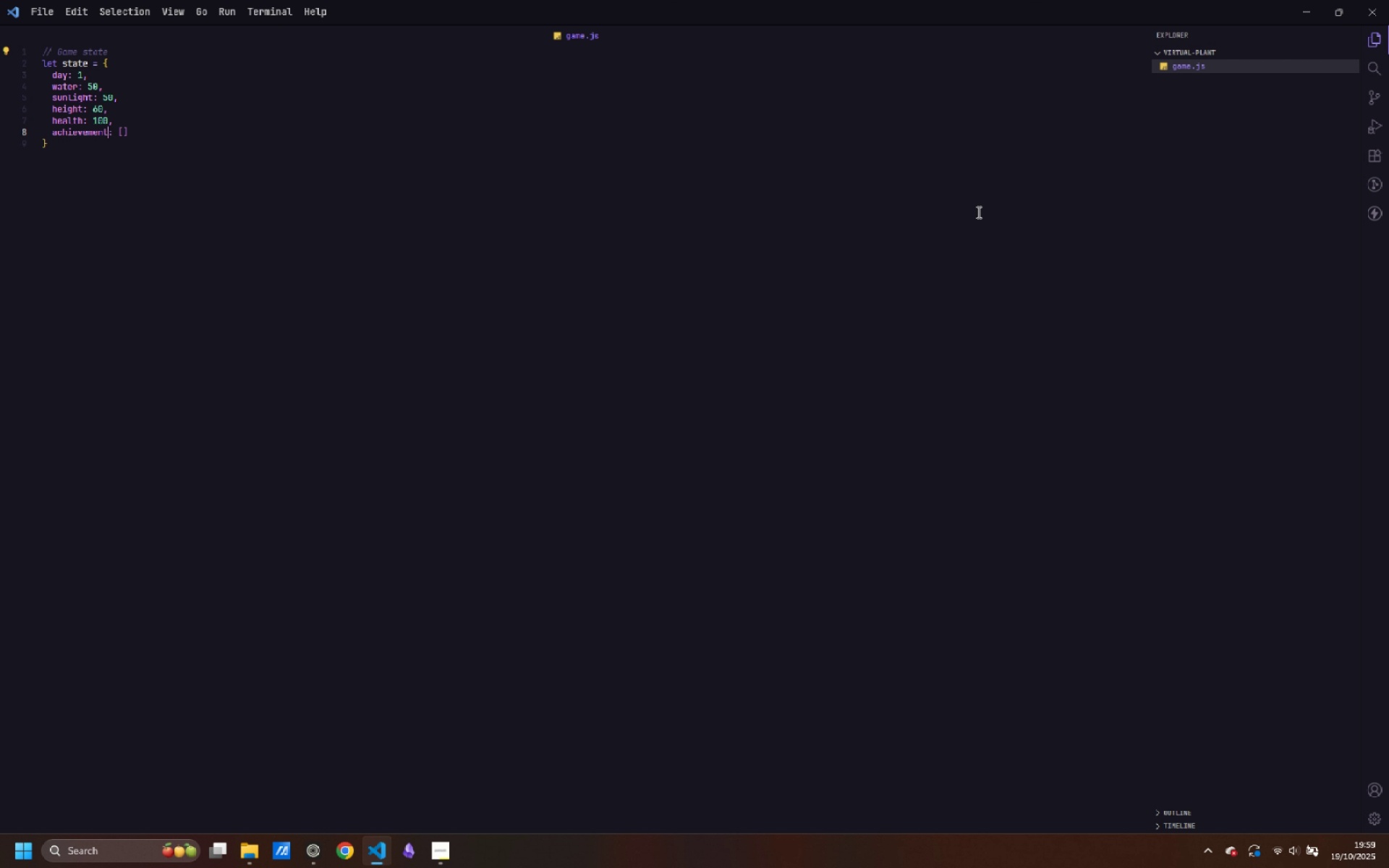 
key(ArrowDown)
 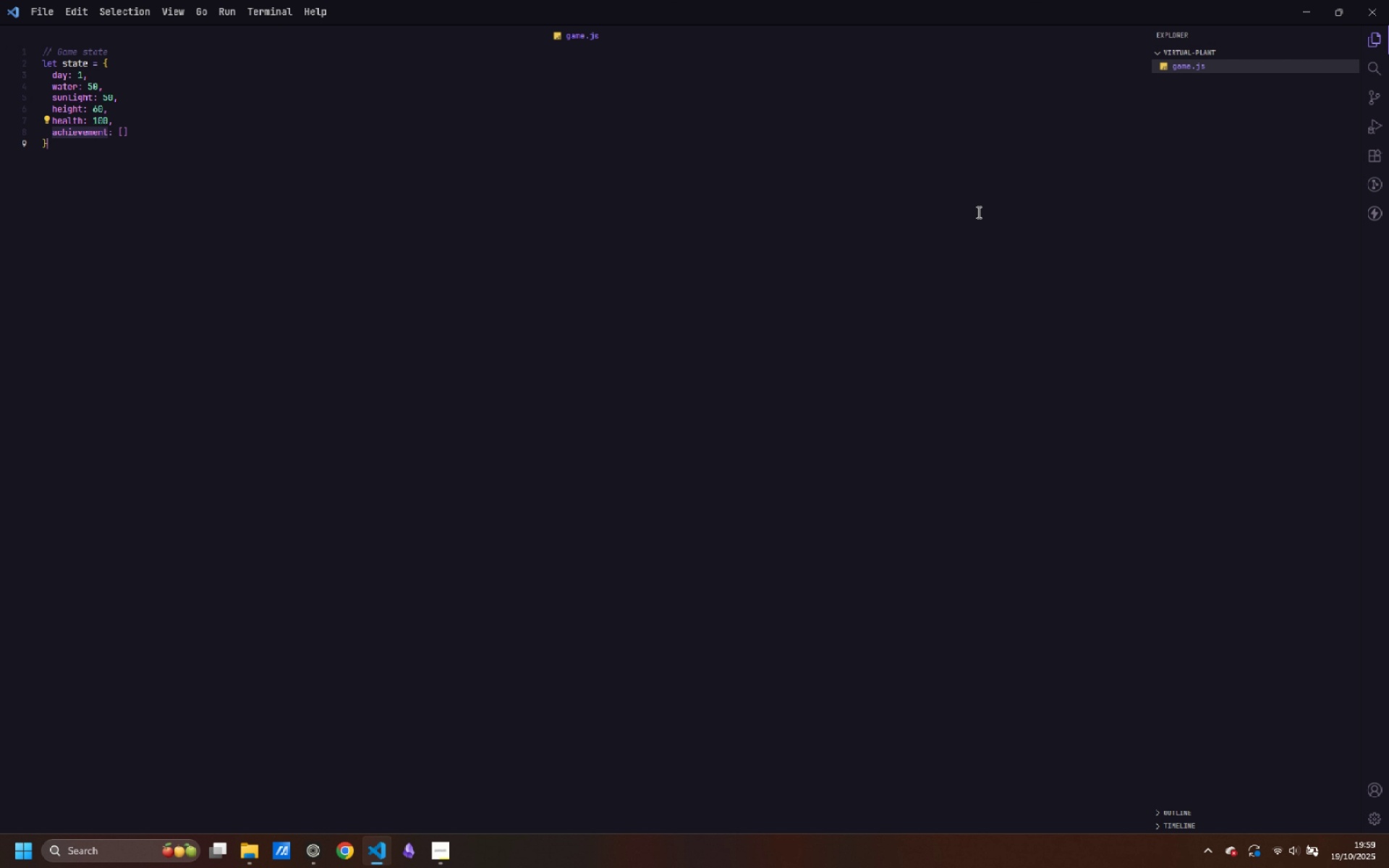 
key(ArrowDown)
 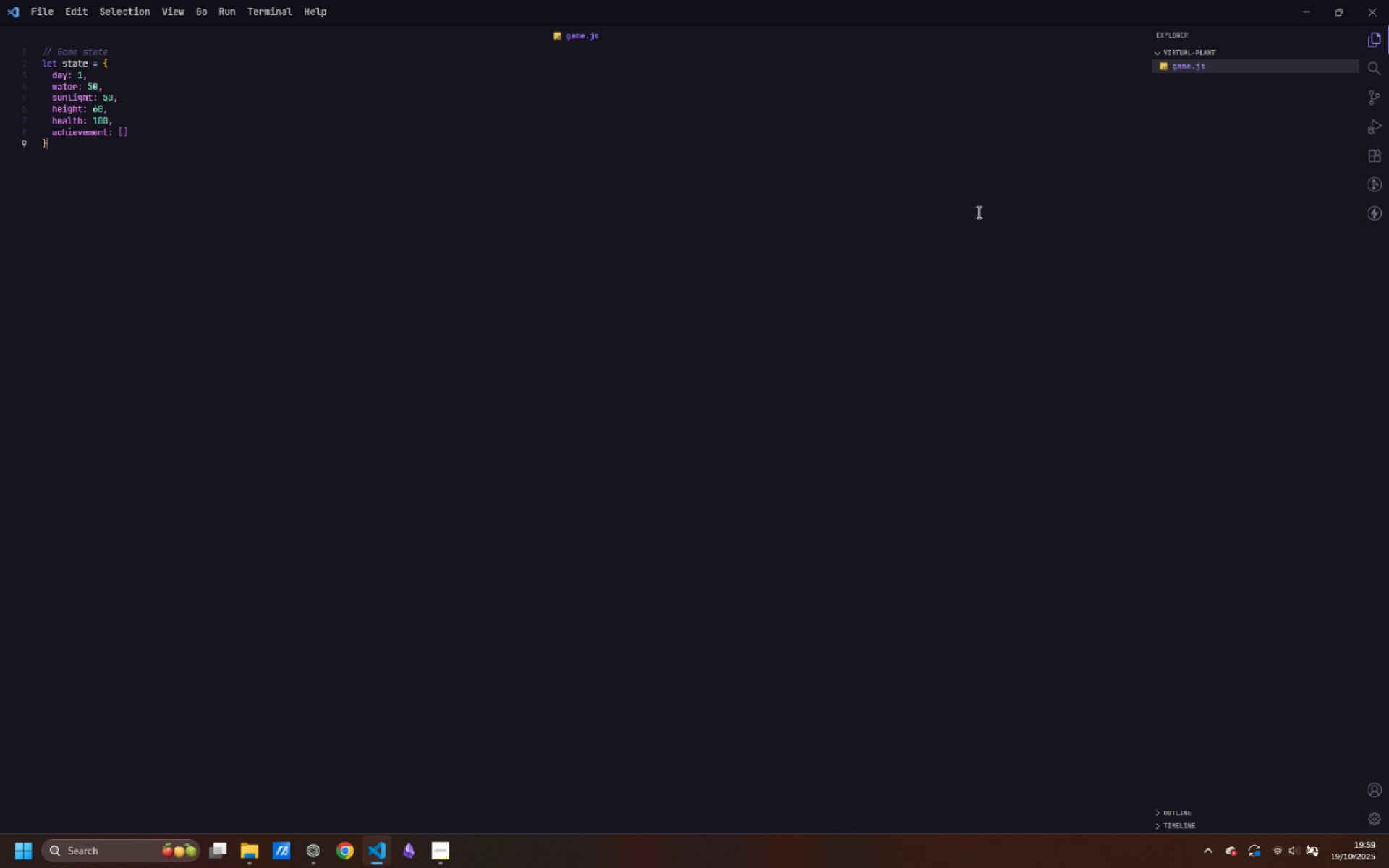 
key(Enter)
 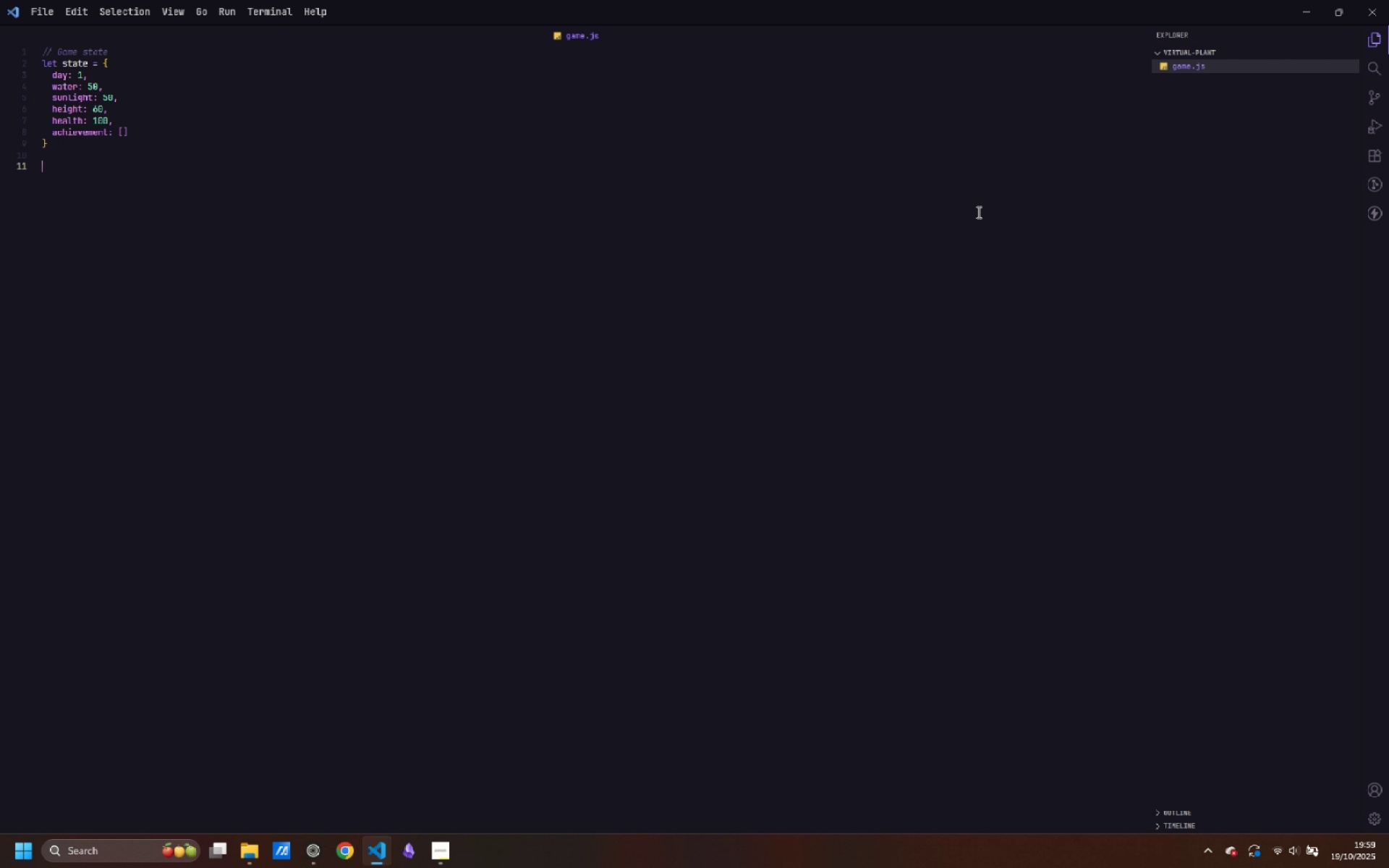 
key(Enter)
 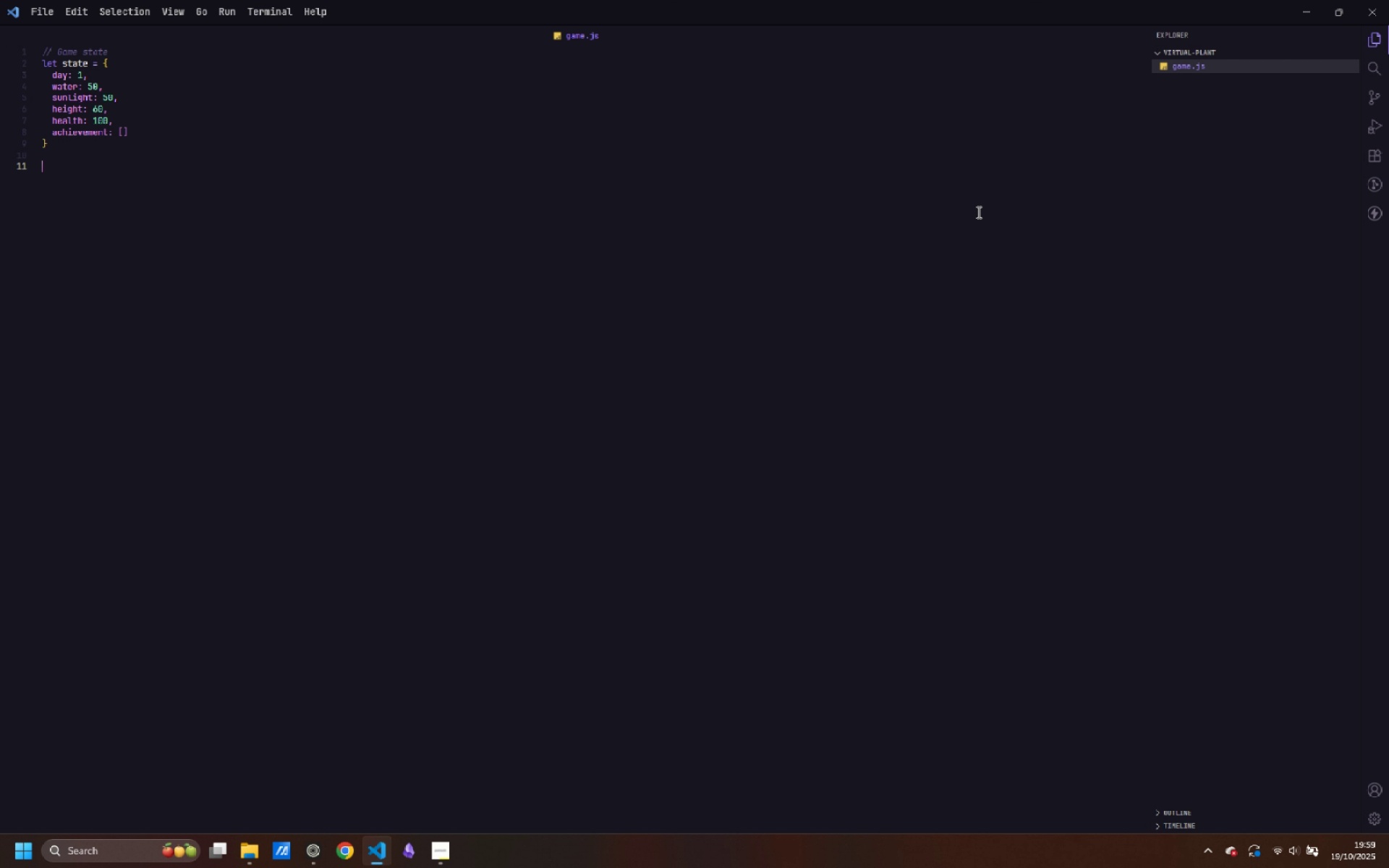 
wait(9.65)
 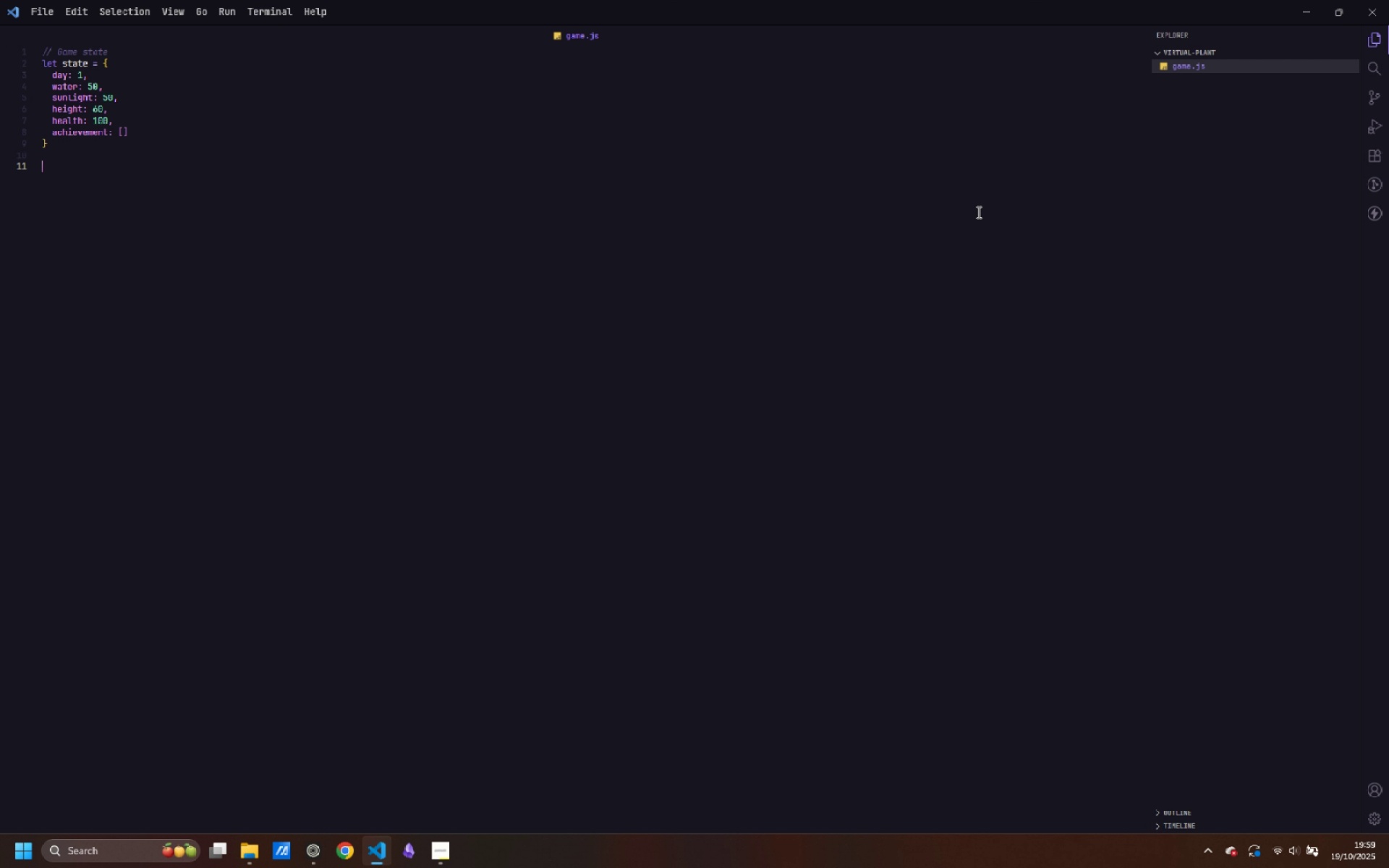 
type(class GardenAI {)
 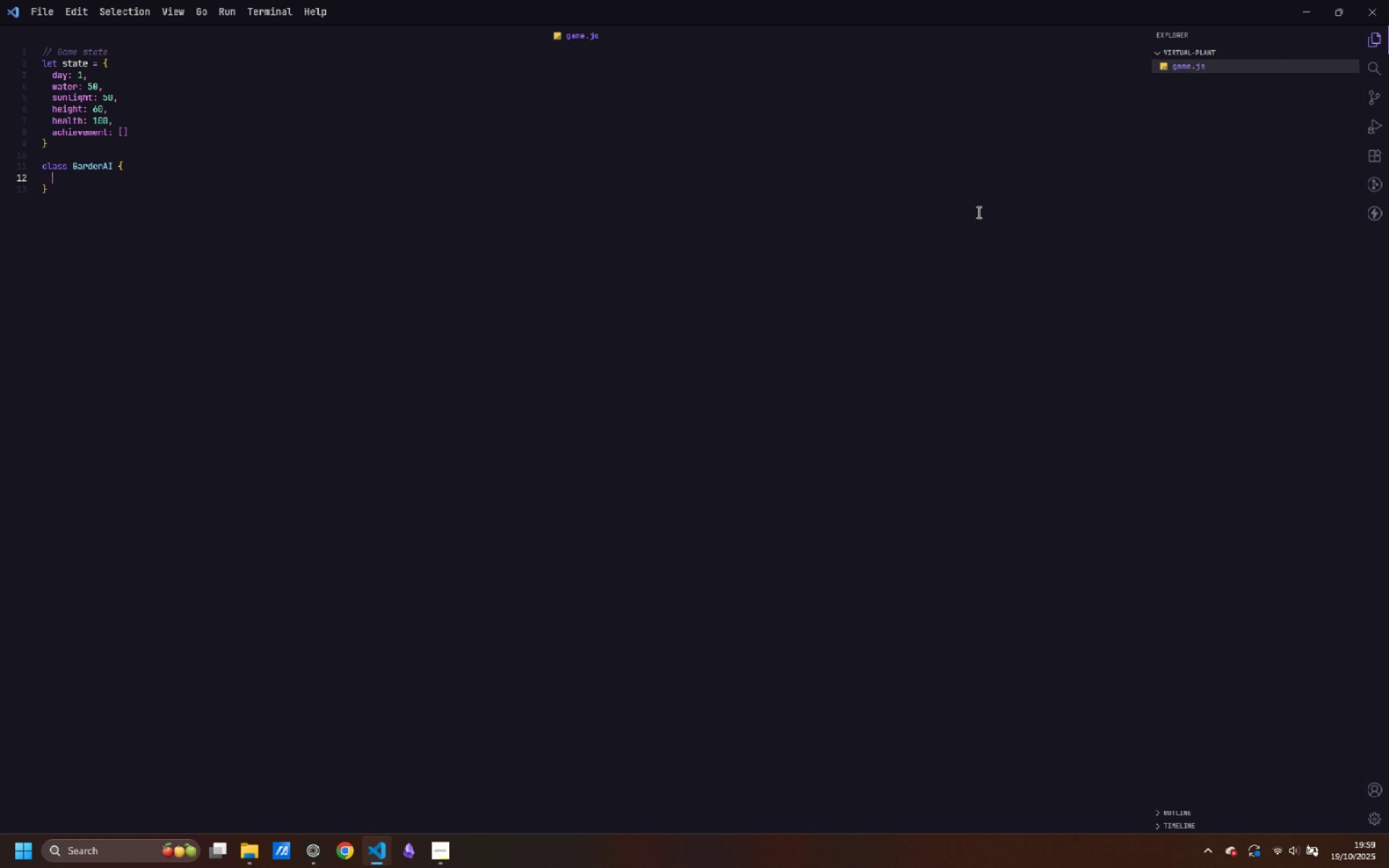 
 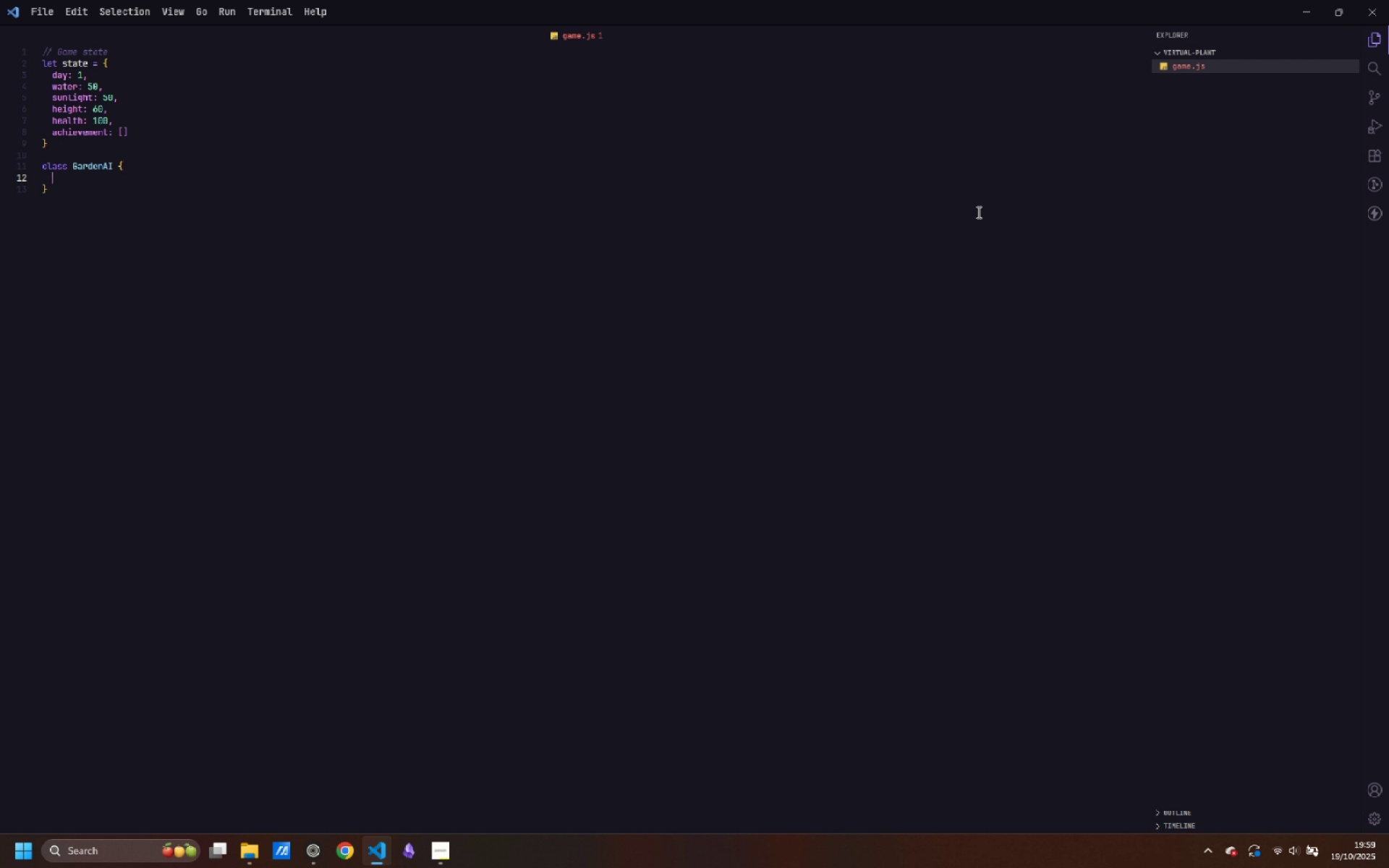 
key(Enter)
 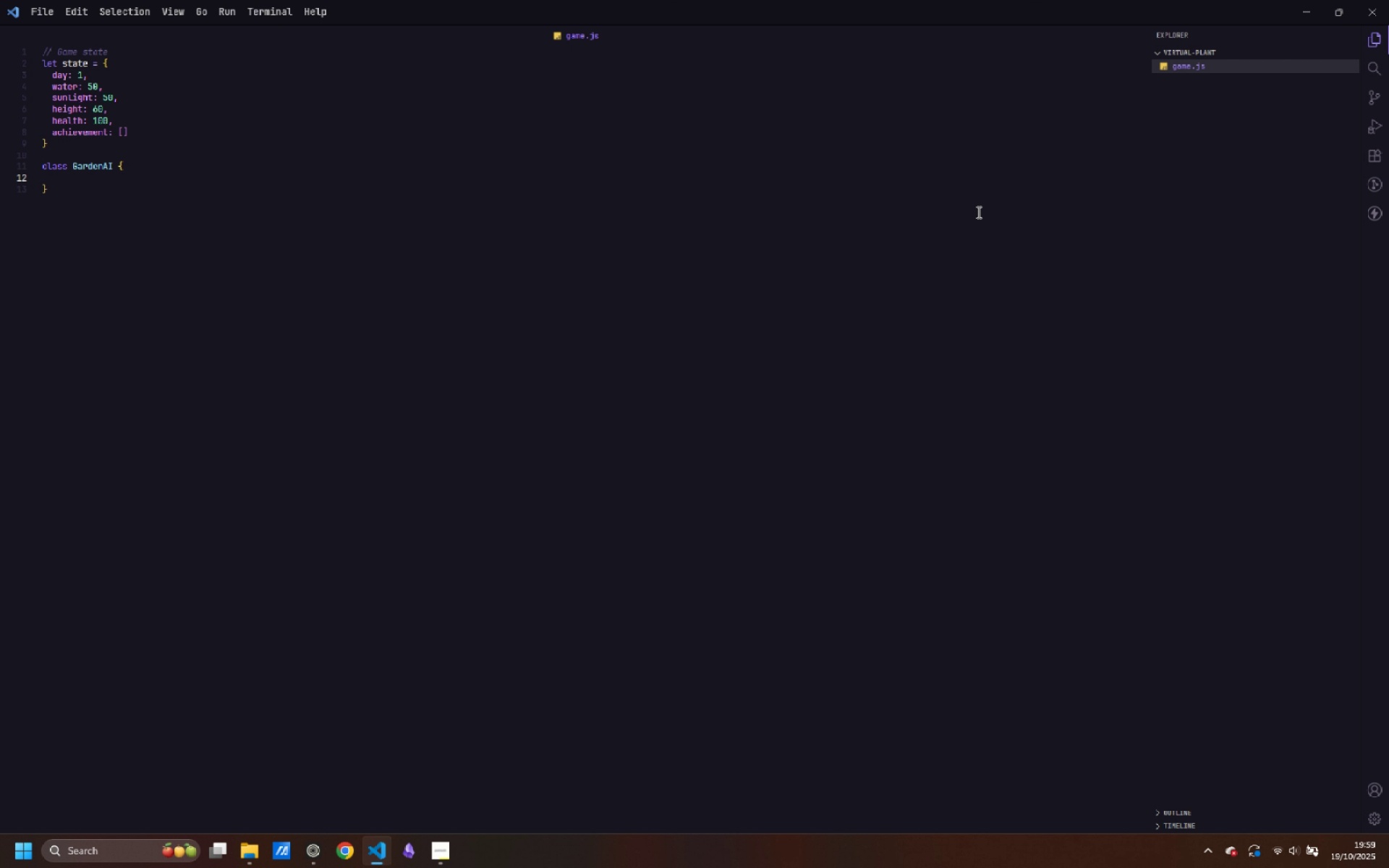 
key(ArrowUp)
 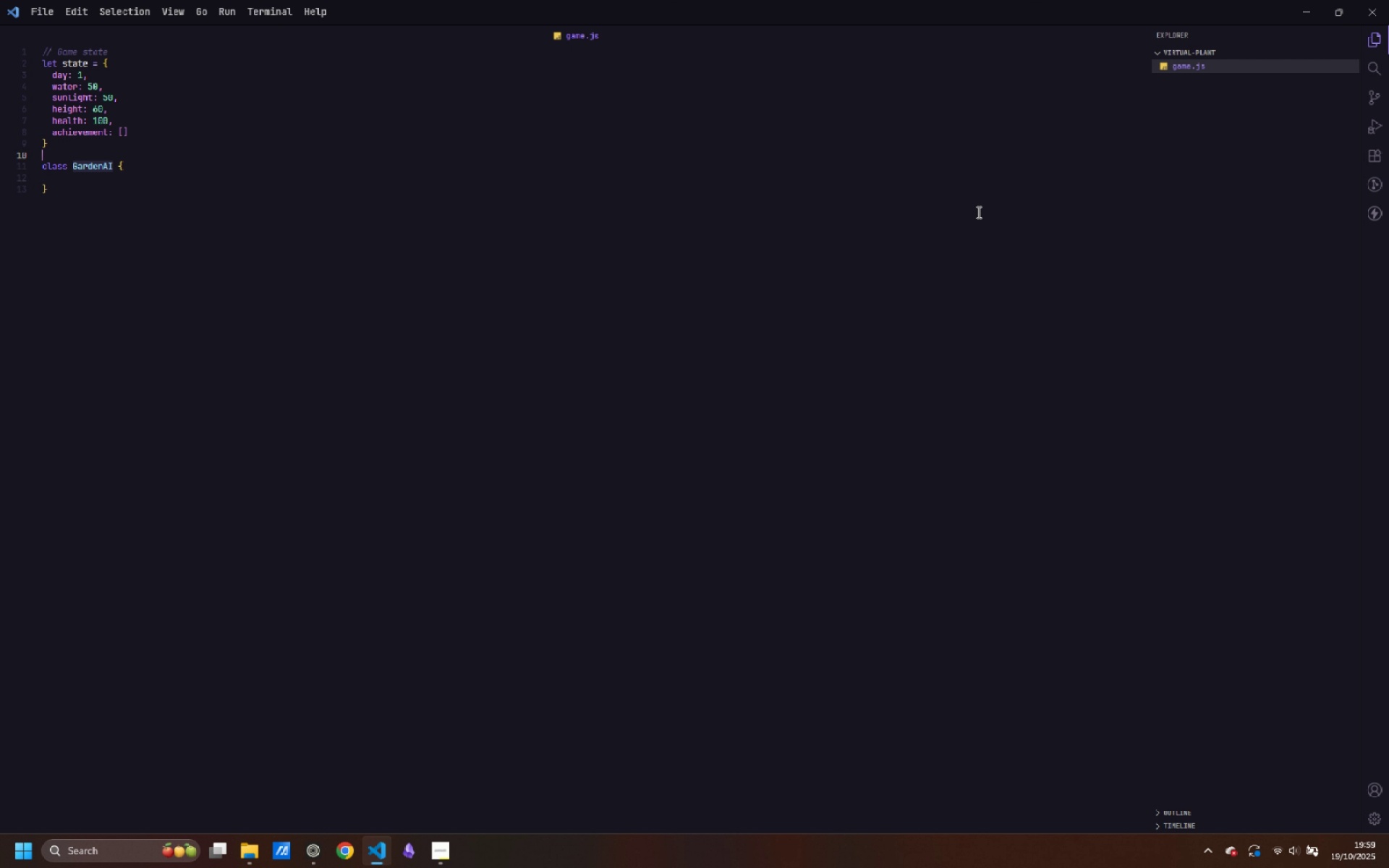 
key(ArrowUp)
 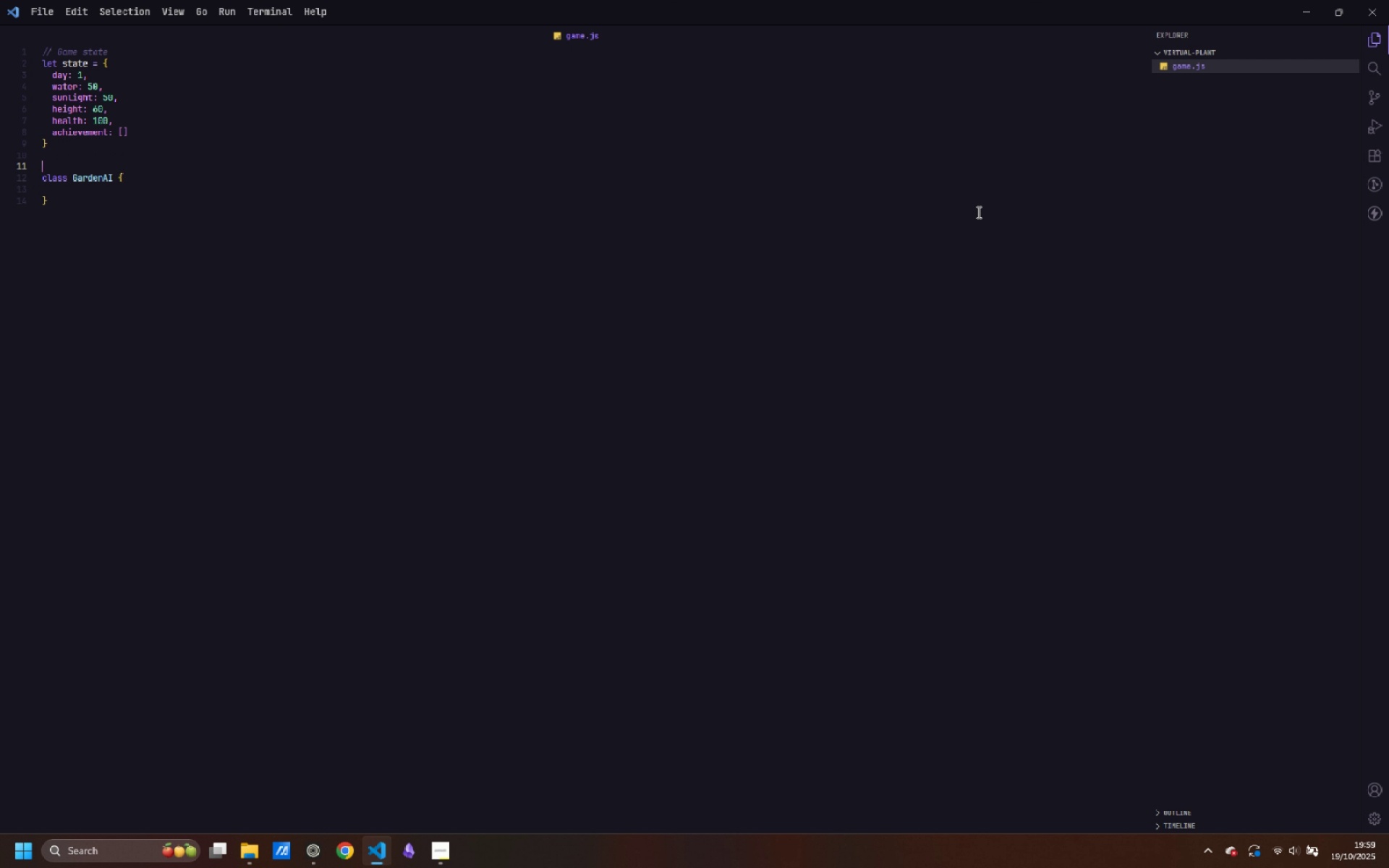 
key(Enter)
 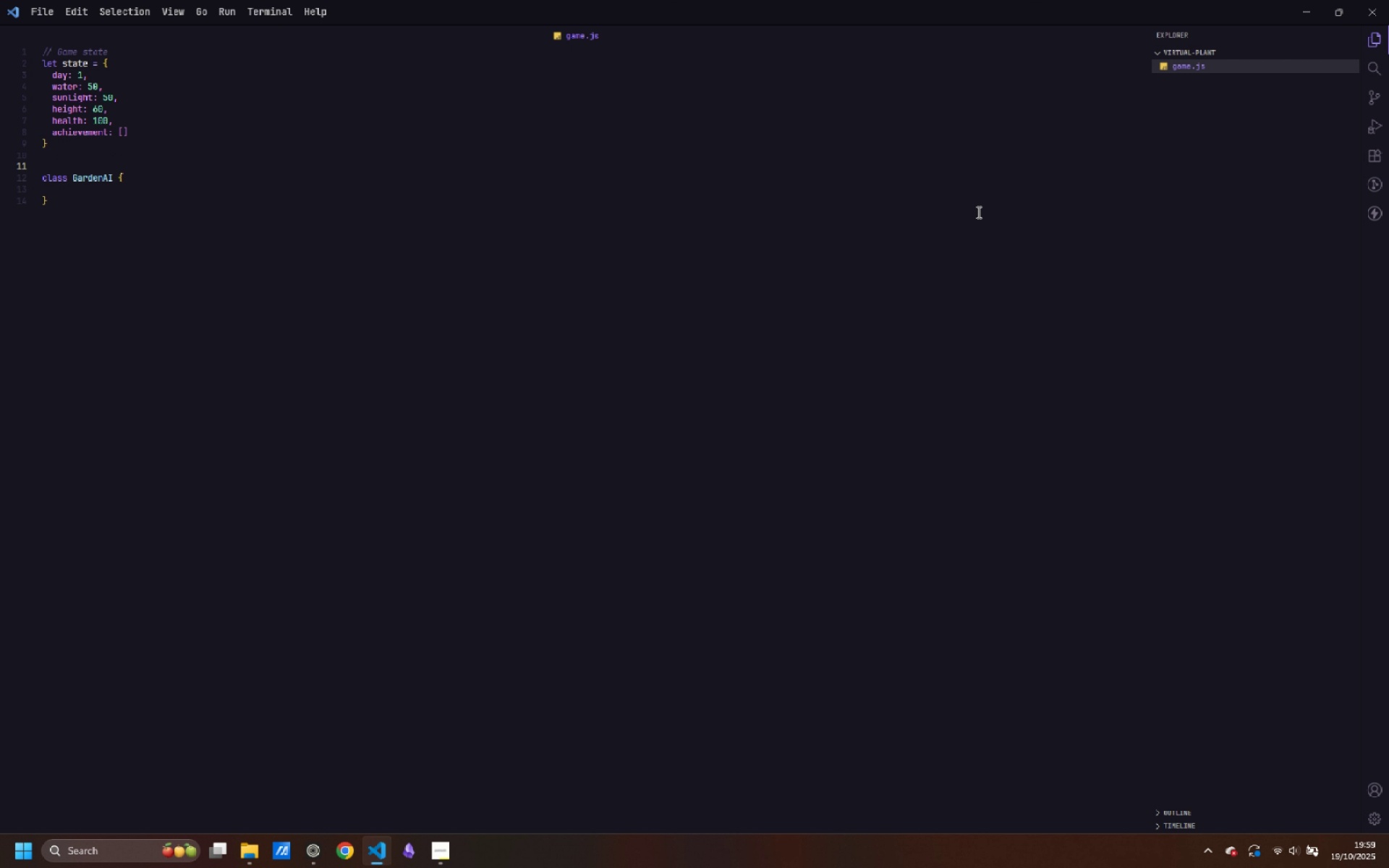 
type(// GAr)
key(Backspace)
key(Backspace)
type(are)
key(Backspace)
type(den assistant)
 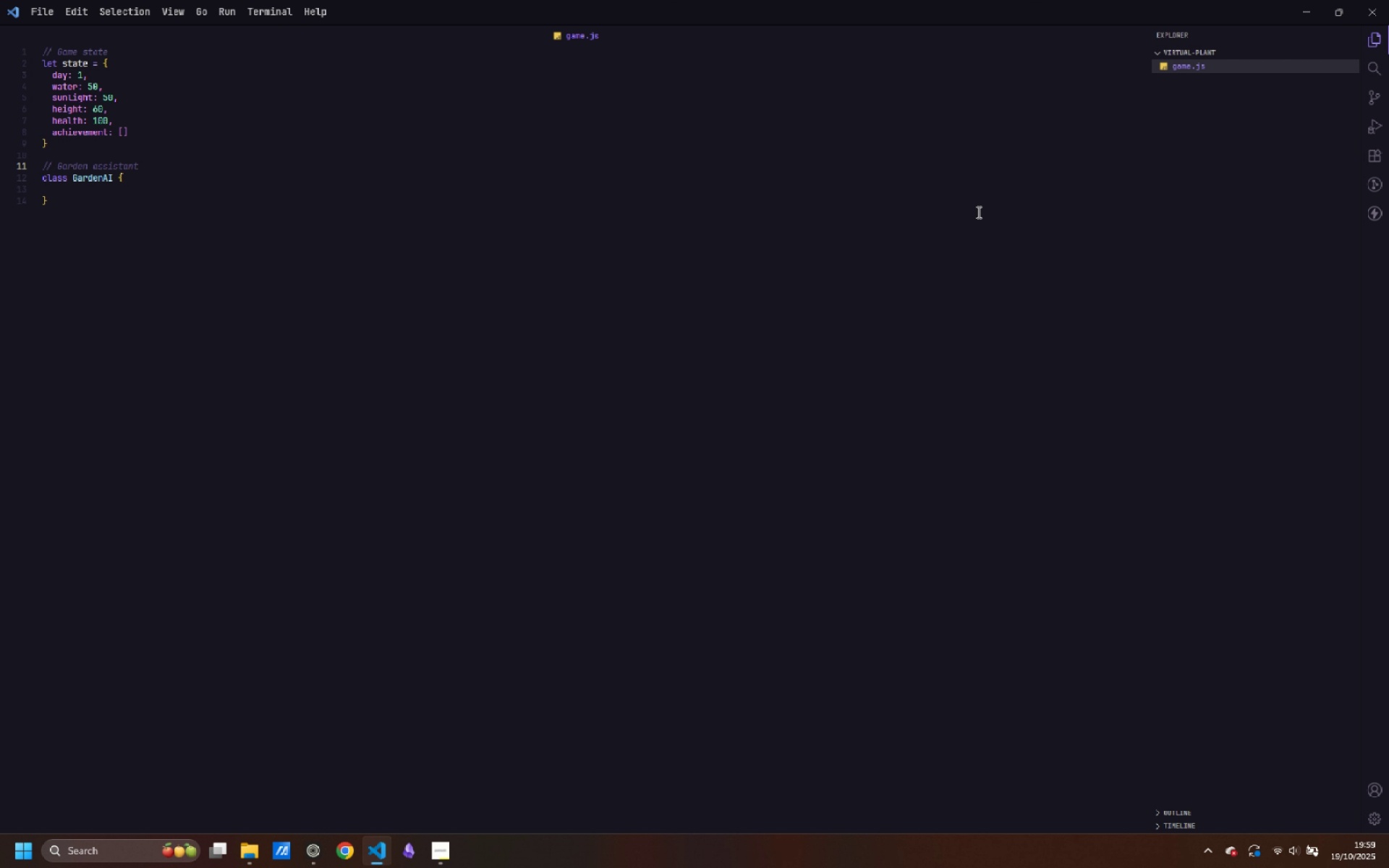 
key(ArrowDown)
 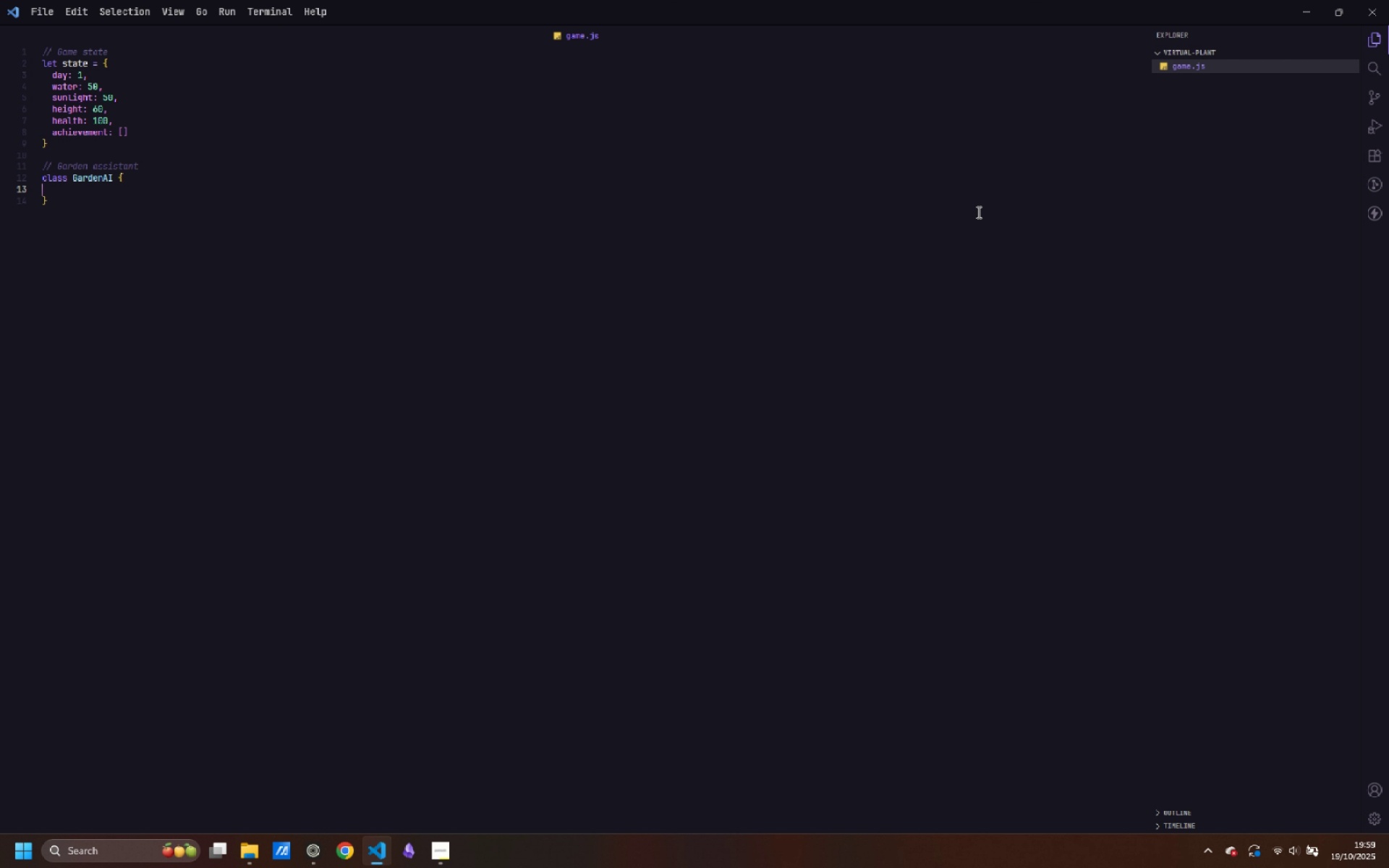 
key(ArrowDown)
 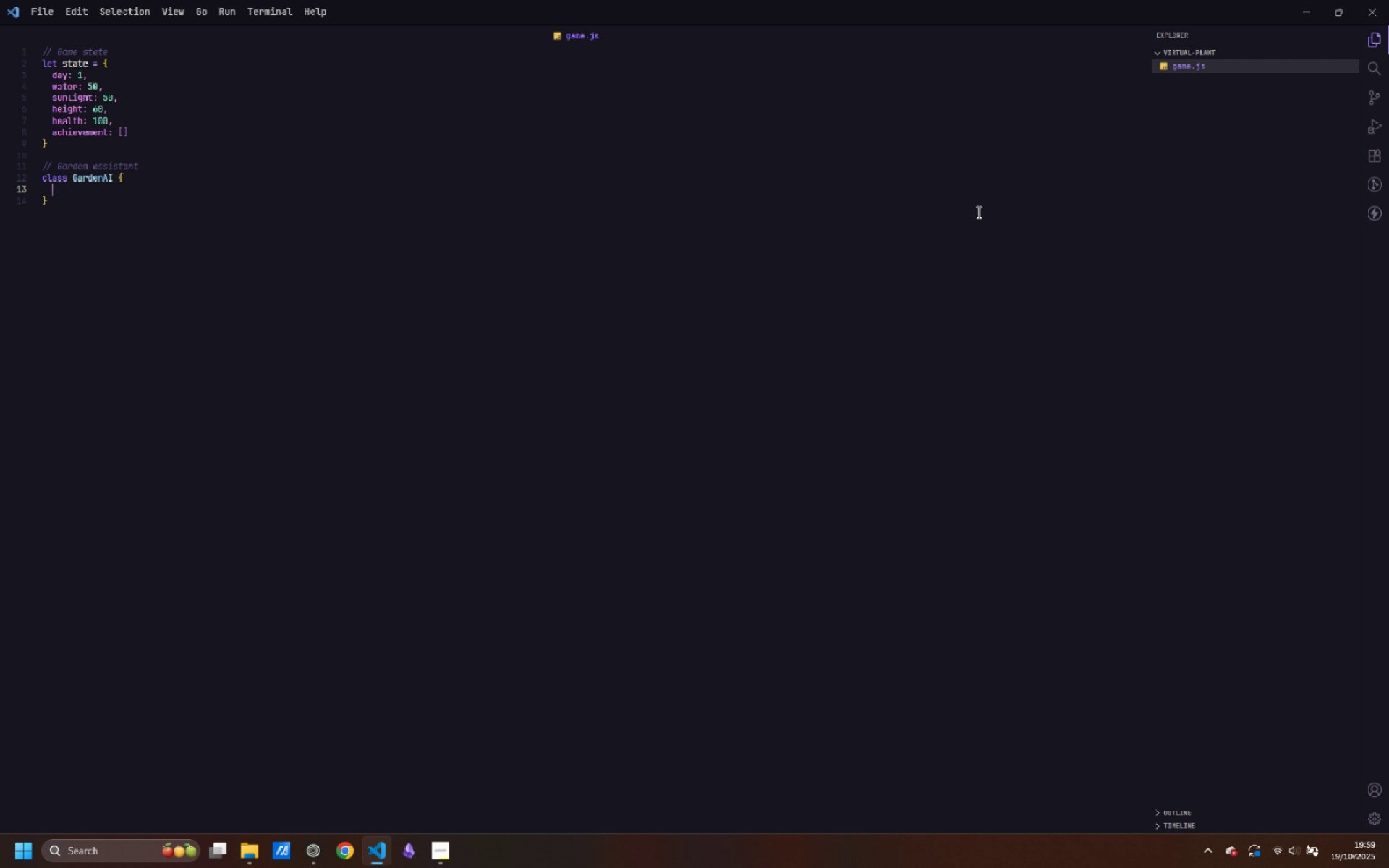 
key(Tab)
type(constructor )
key(Backspace)
type(() {)
 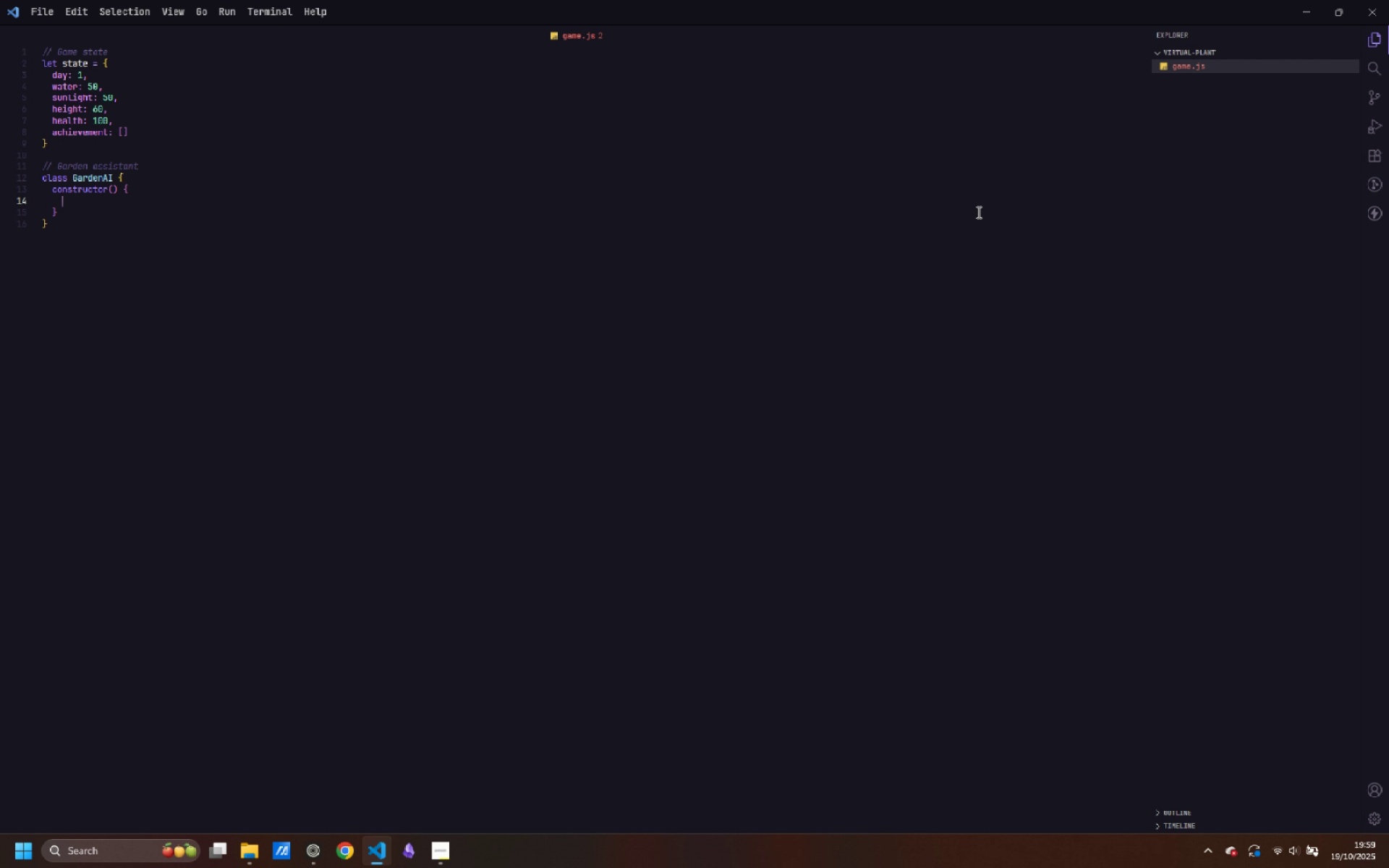 
 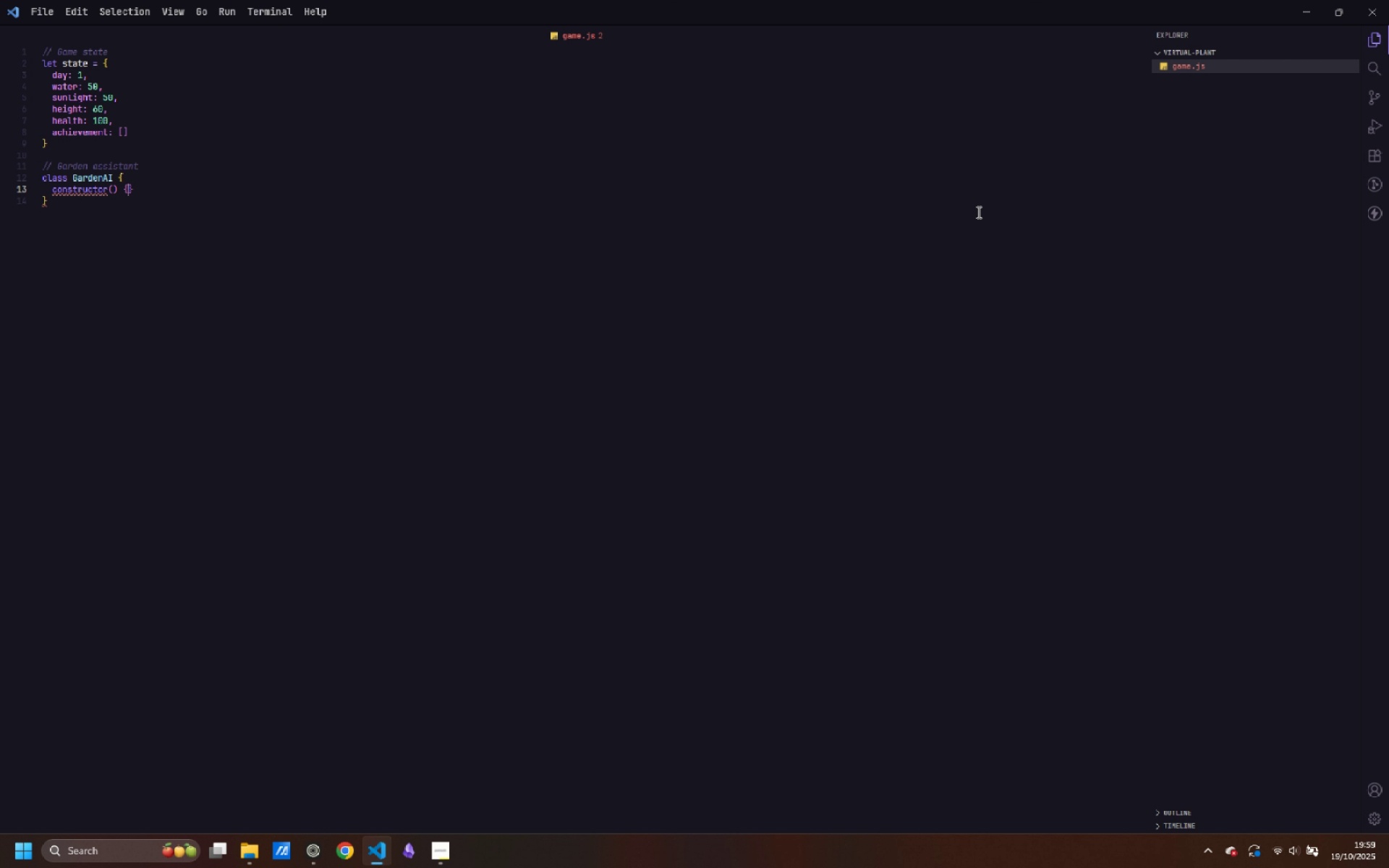 
key(Enter)
 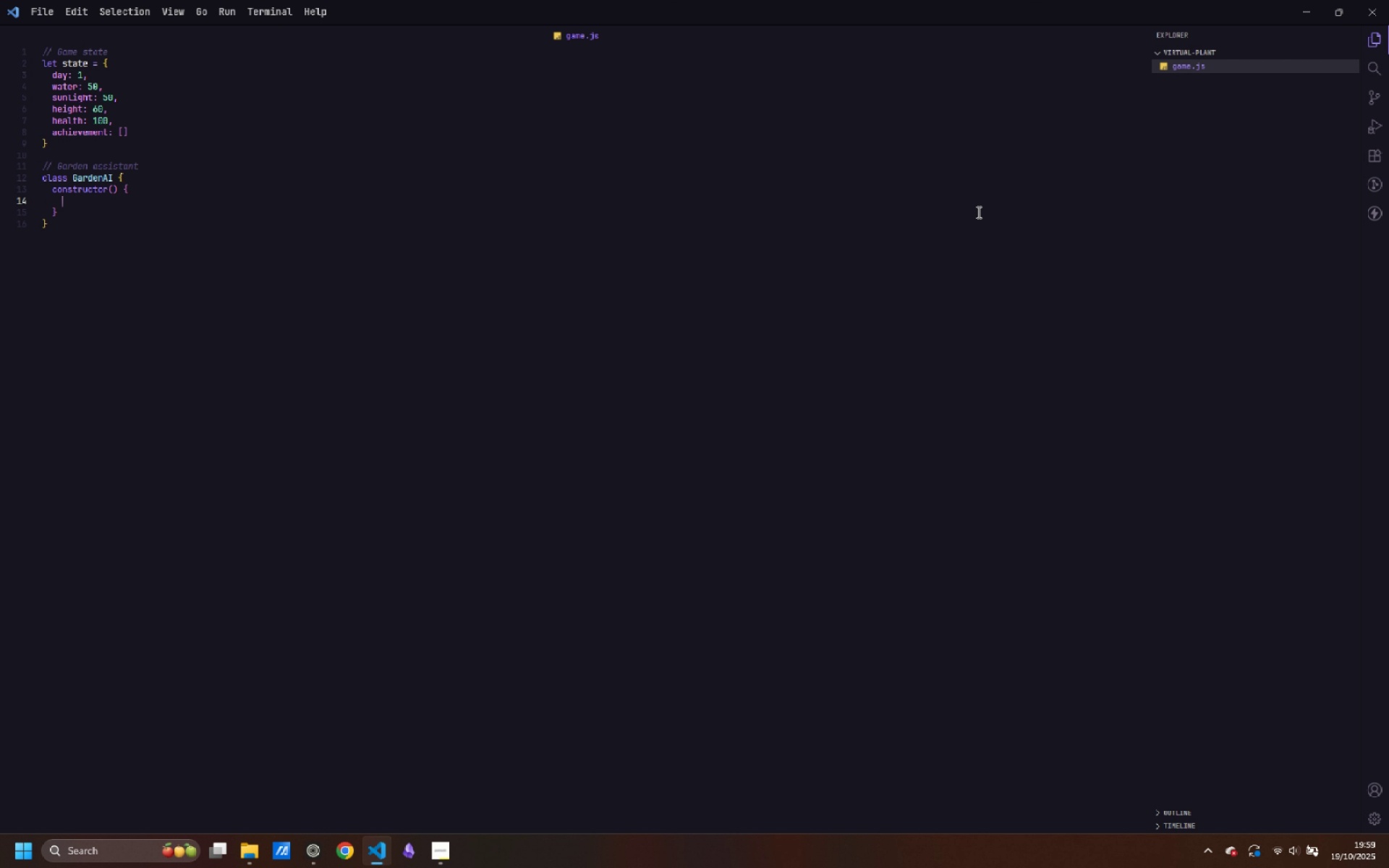 
type(this.memory = []l)
 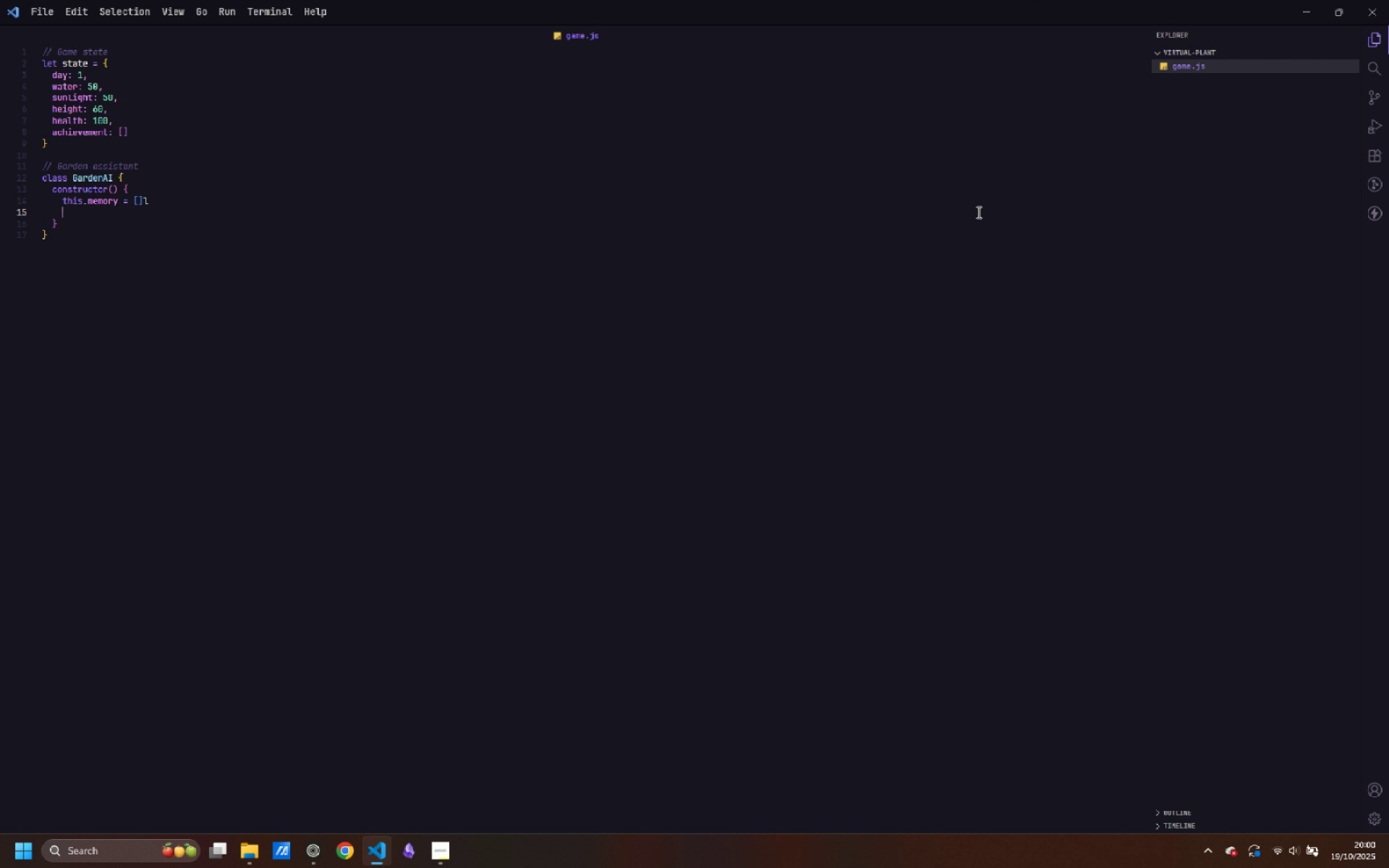 
key(Enter)
 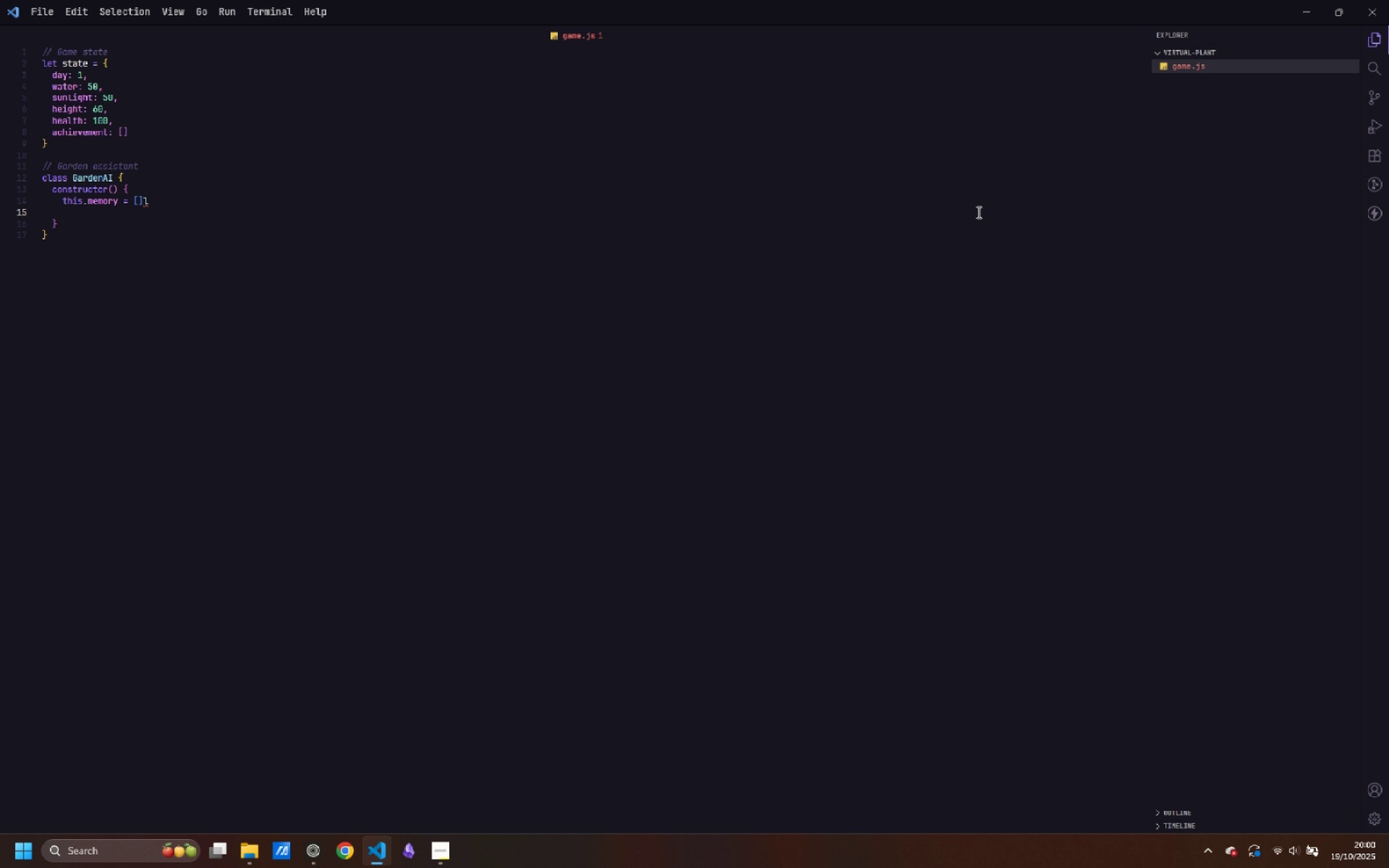 
key(Control+ControlLeft)
 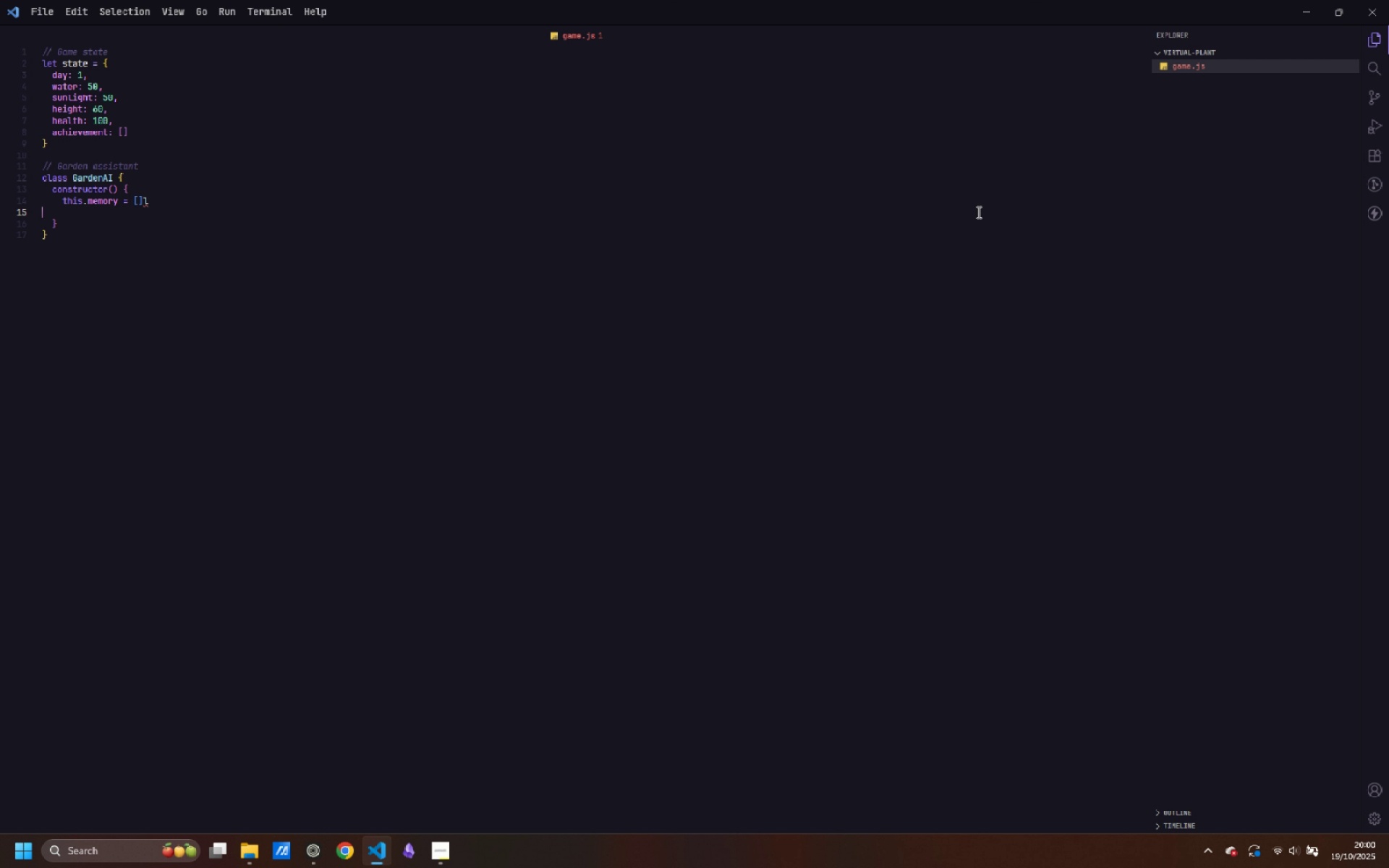 
key(Control+Backspace)
 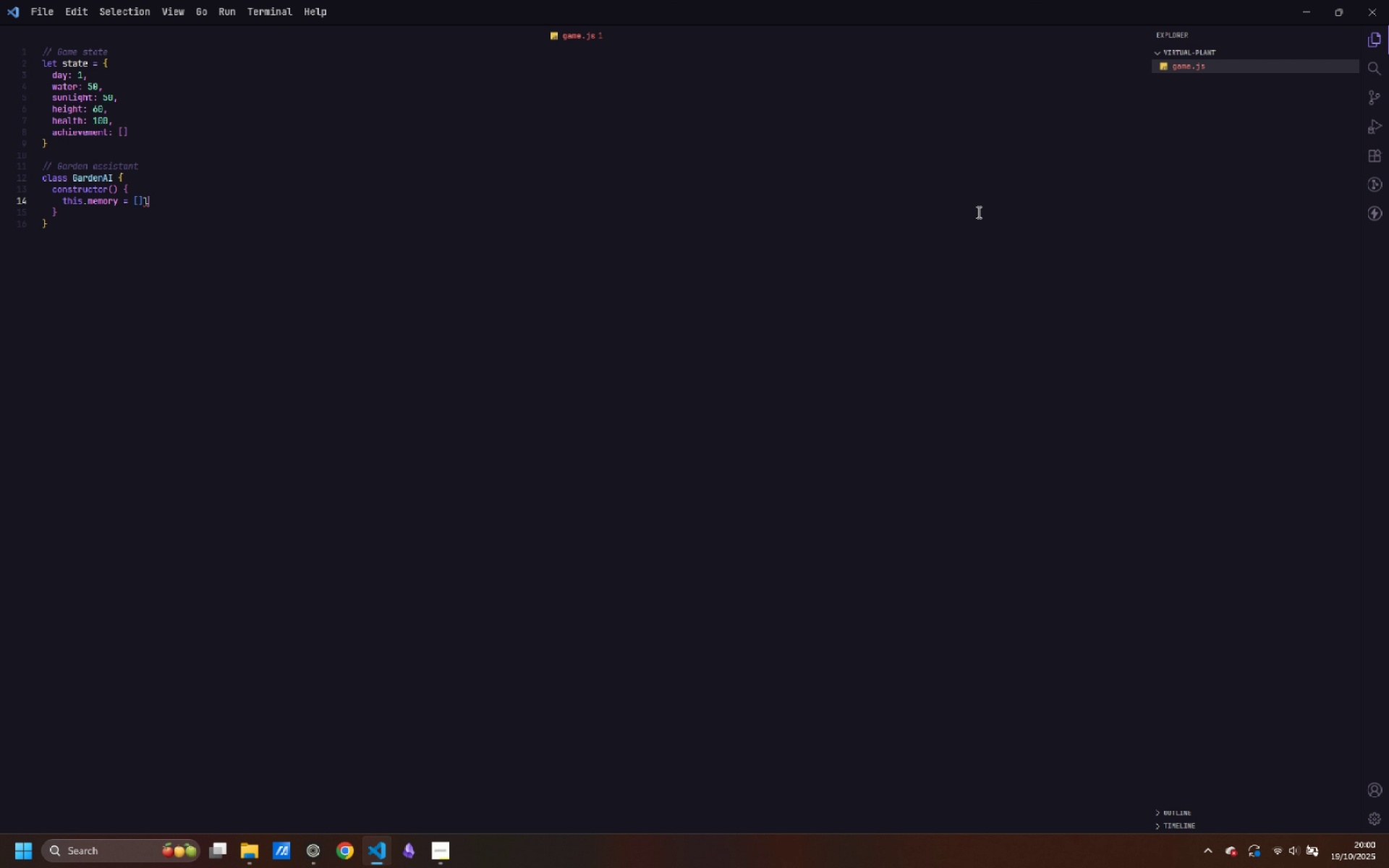 
key(Control+Backspace)
 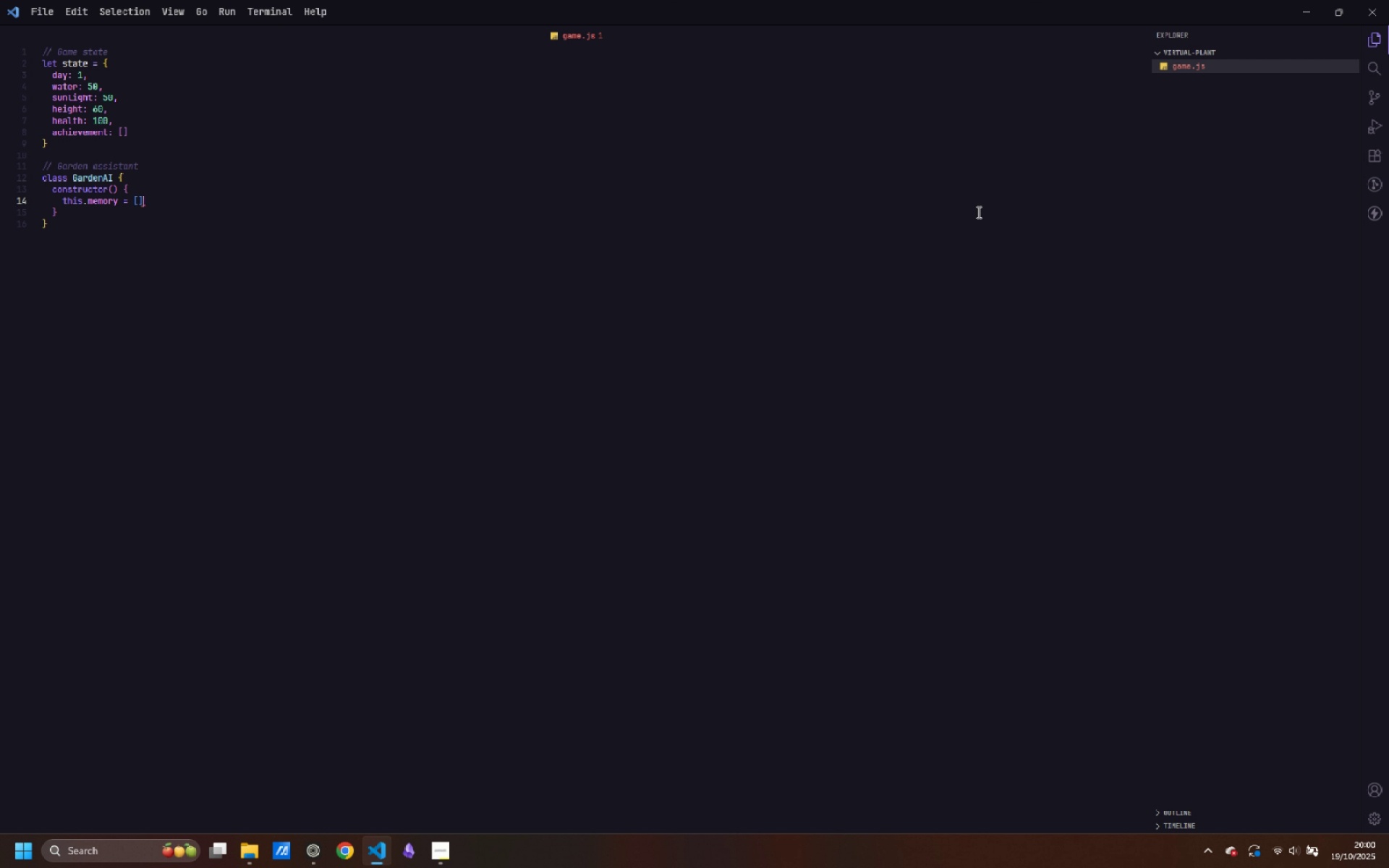 
key(Backspace)
 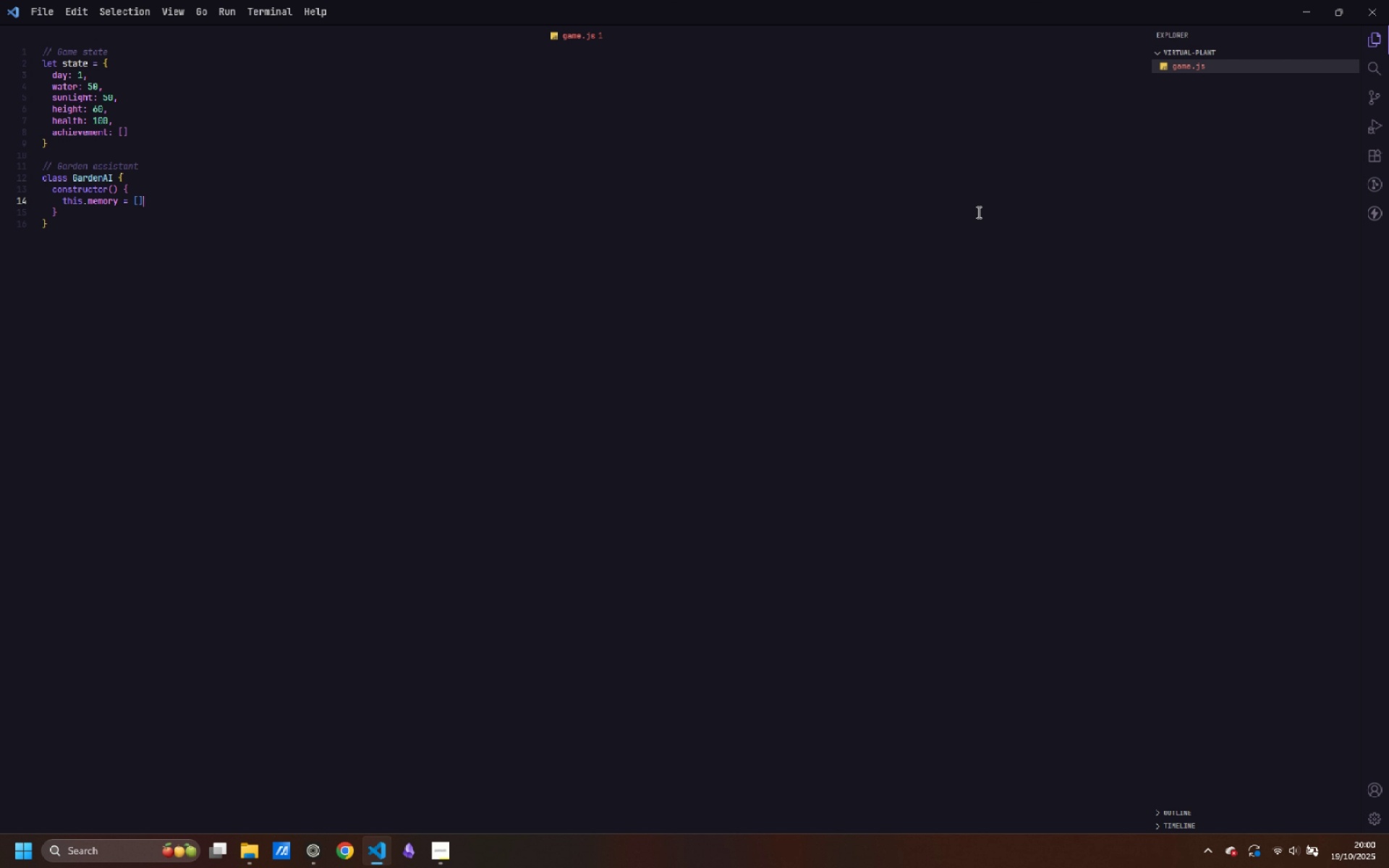 
key(Semicolon)
 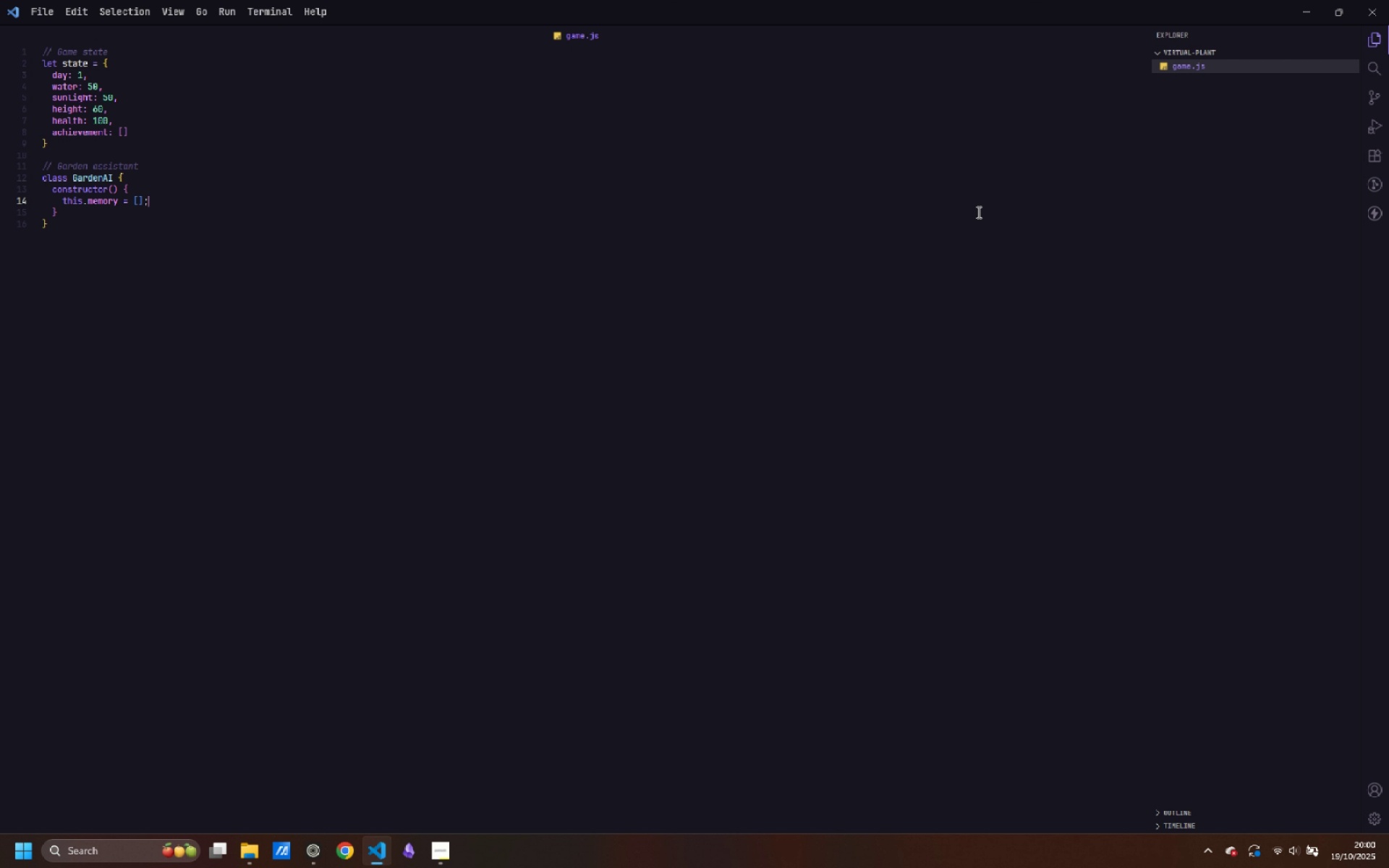 
key(Enter)
 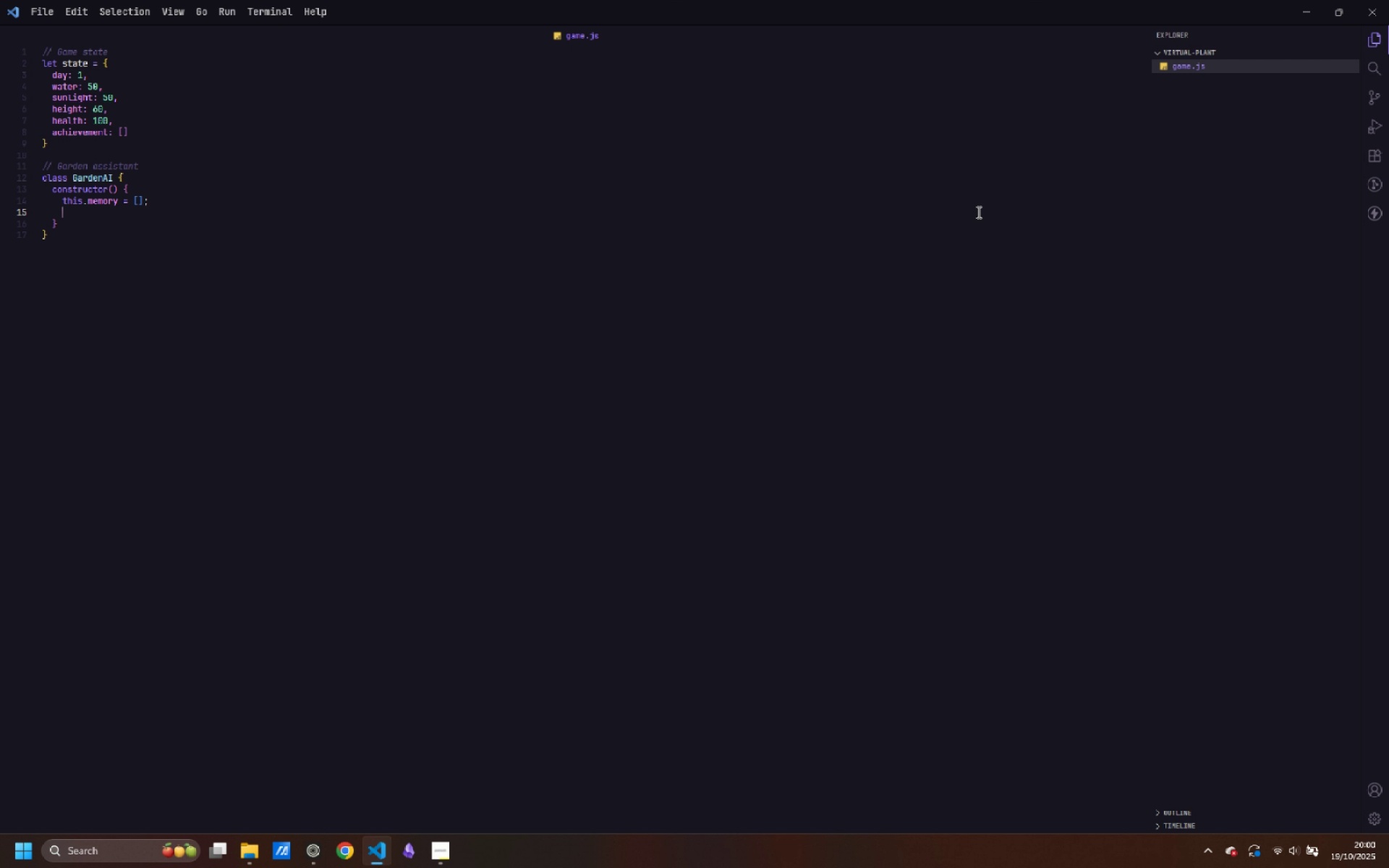 
type(this.bestScore = 0;)
 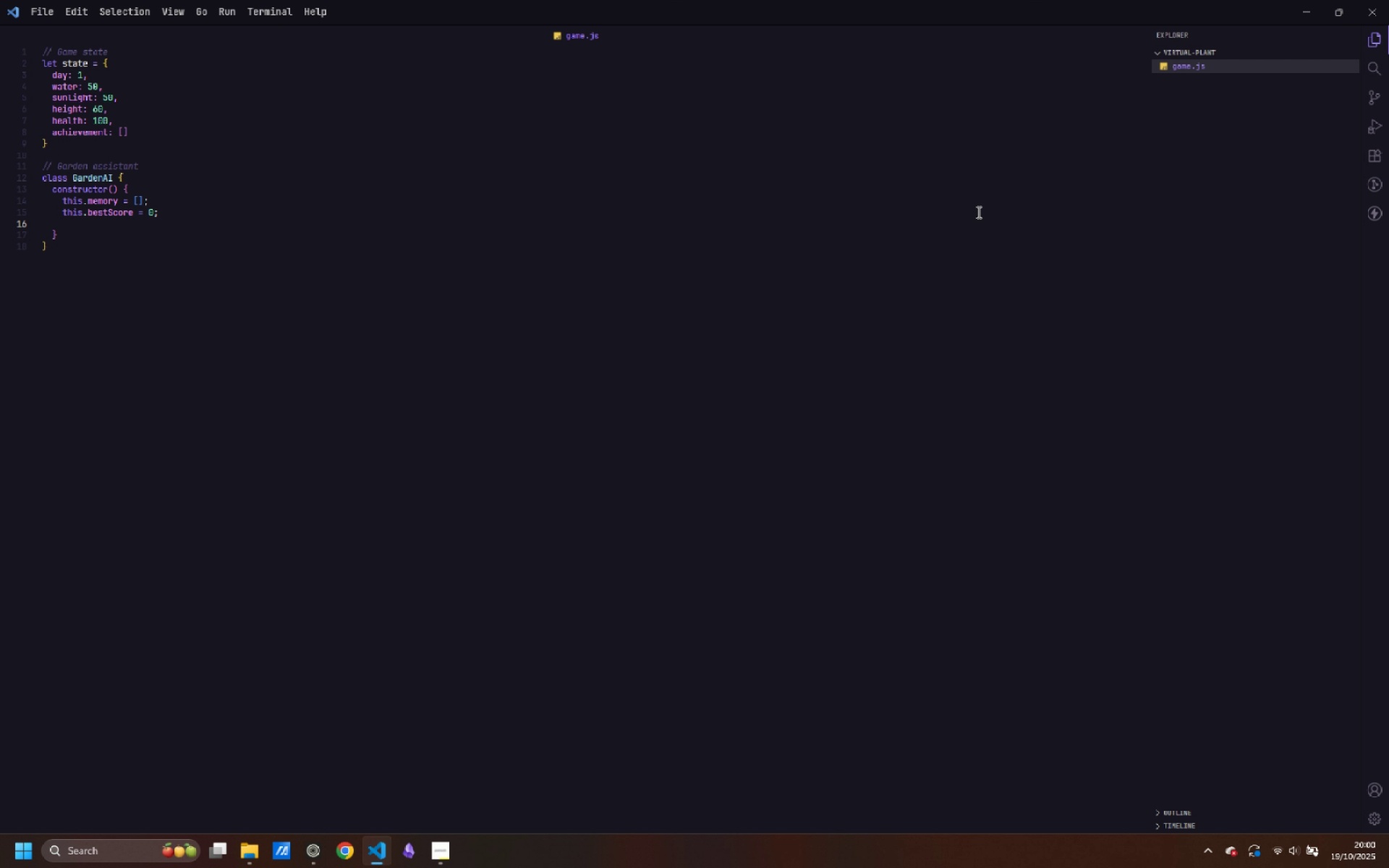 
 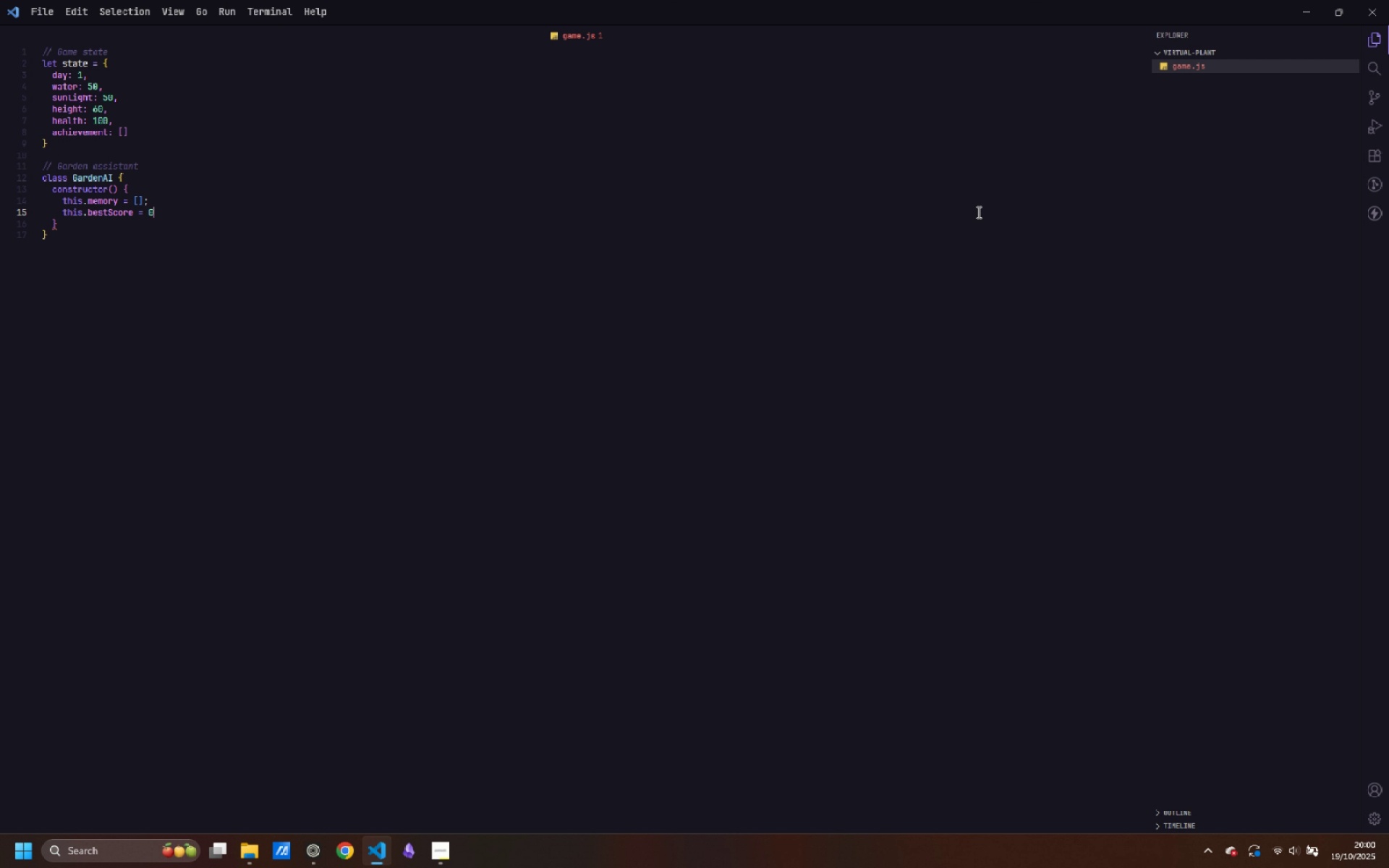 
key(Enter)
 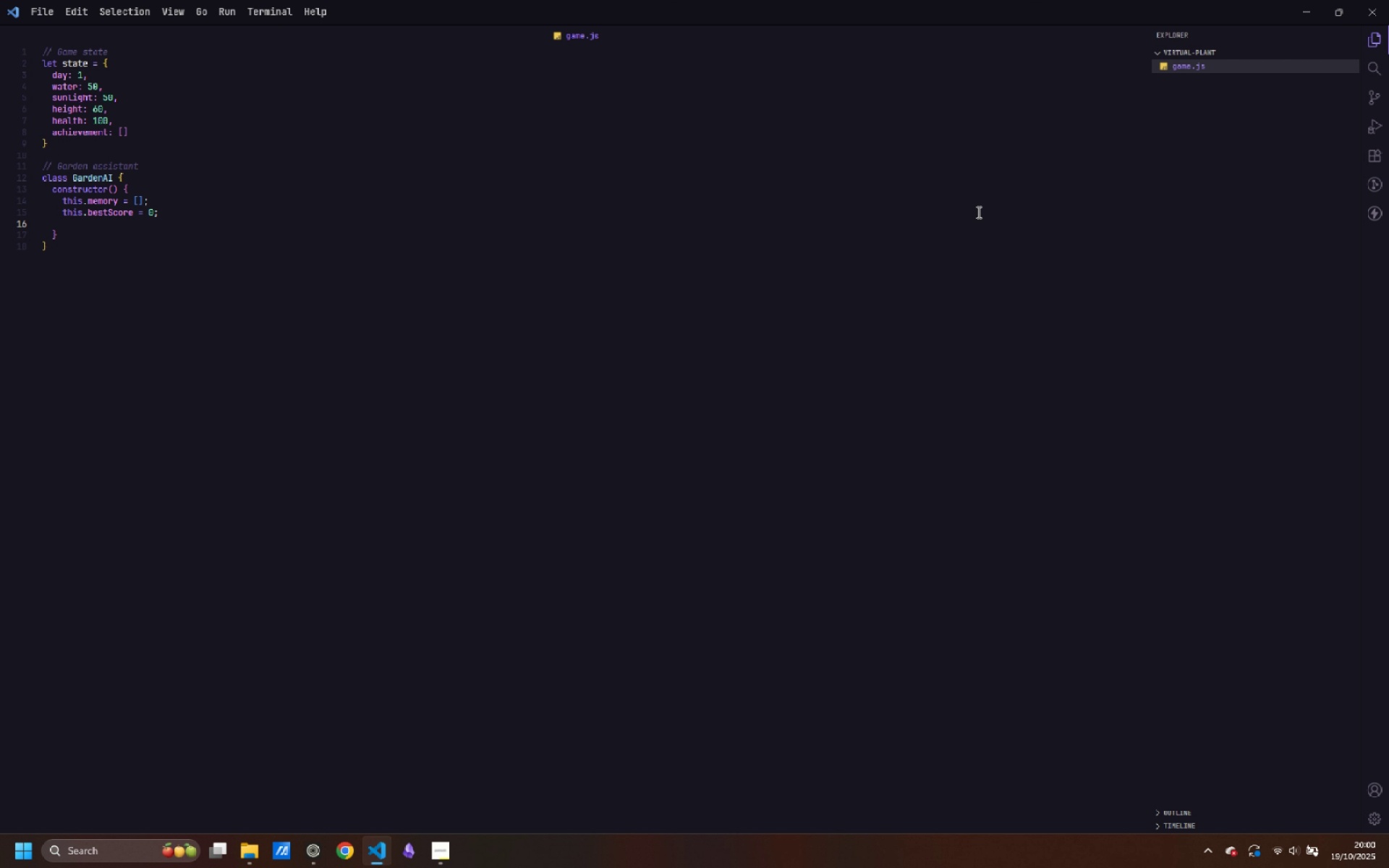 
type(this.bestPatterm)
key(Backspace)
type(n = {  )
 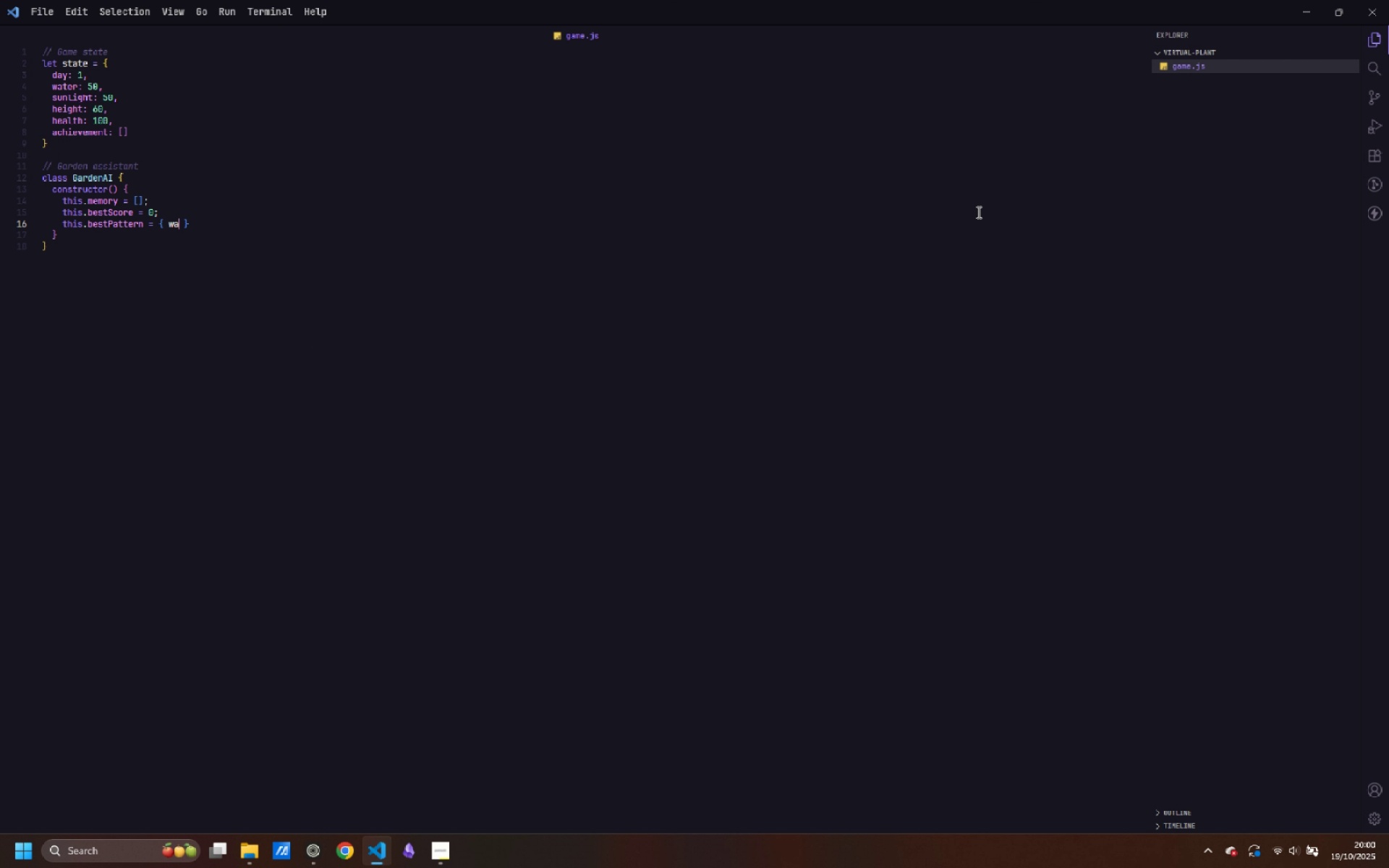 
 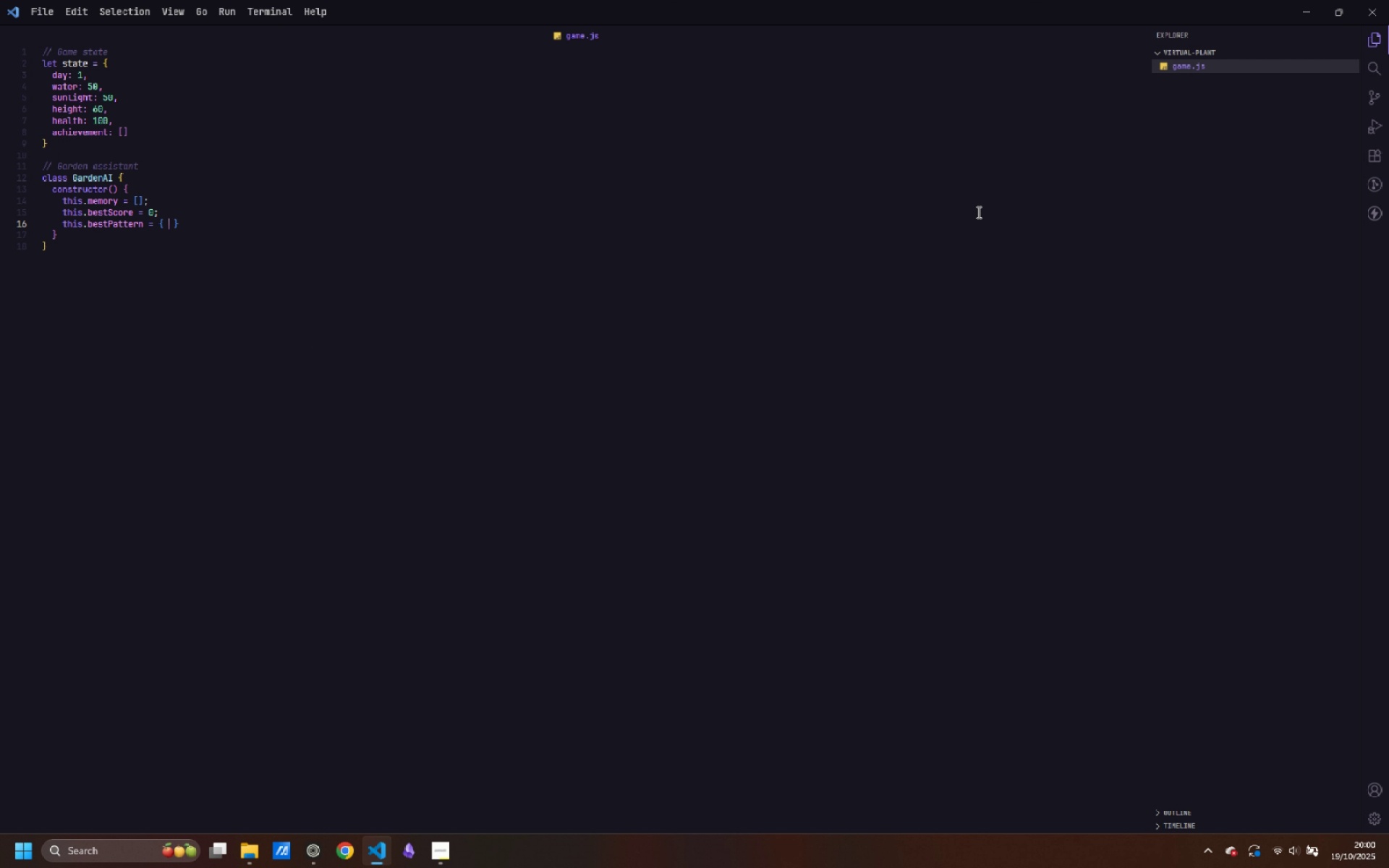 
key(ArrowLeft)
 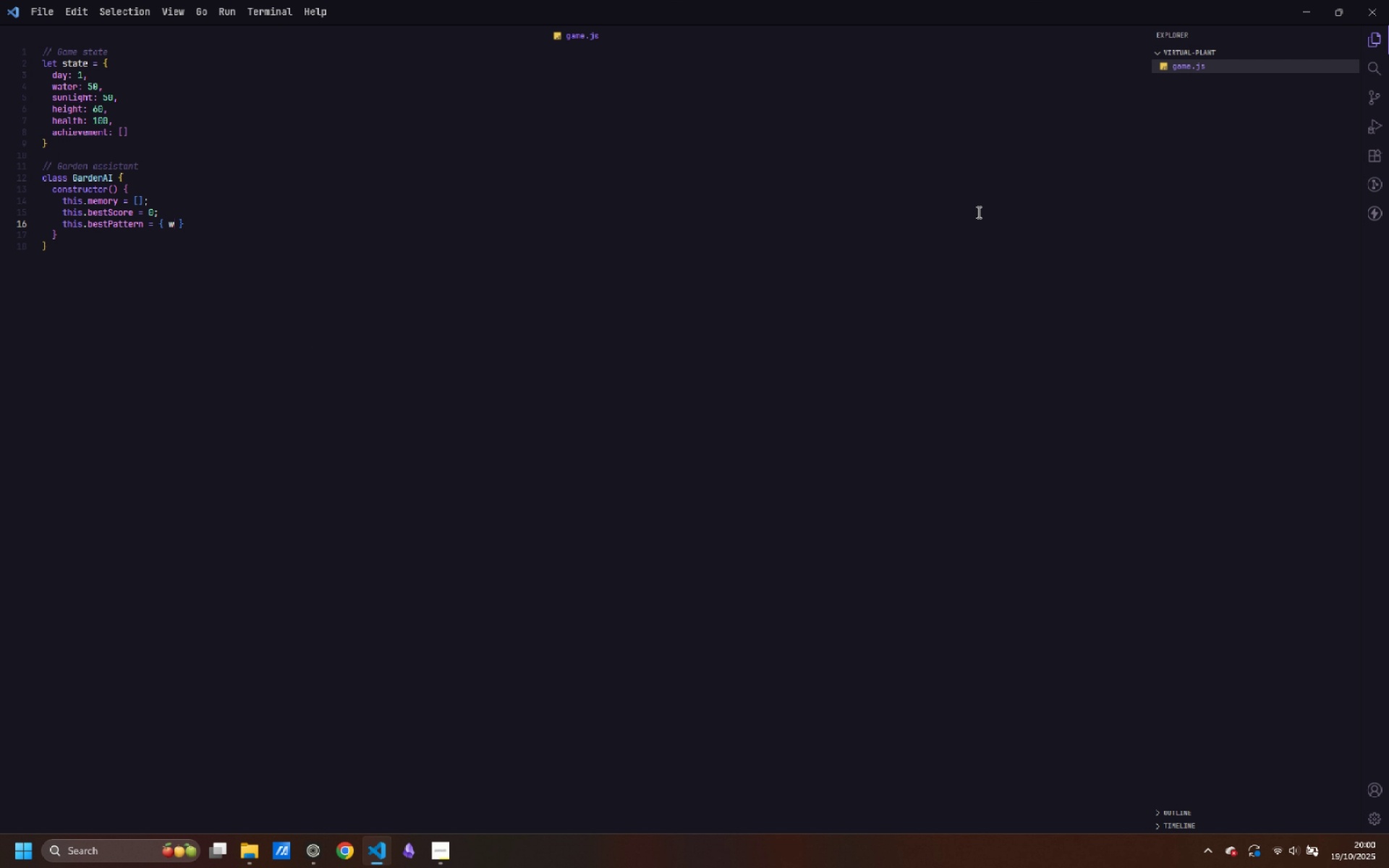 
type(water: 55, sunlight)
key(Backspace)
key(Backspace)
key(Backspace)
key(Backspace)
type(ight: 60)
 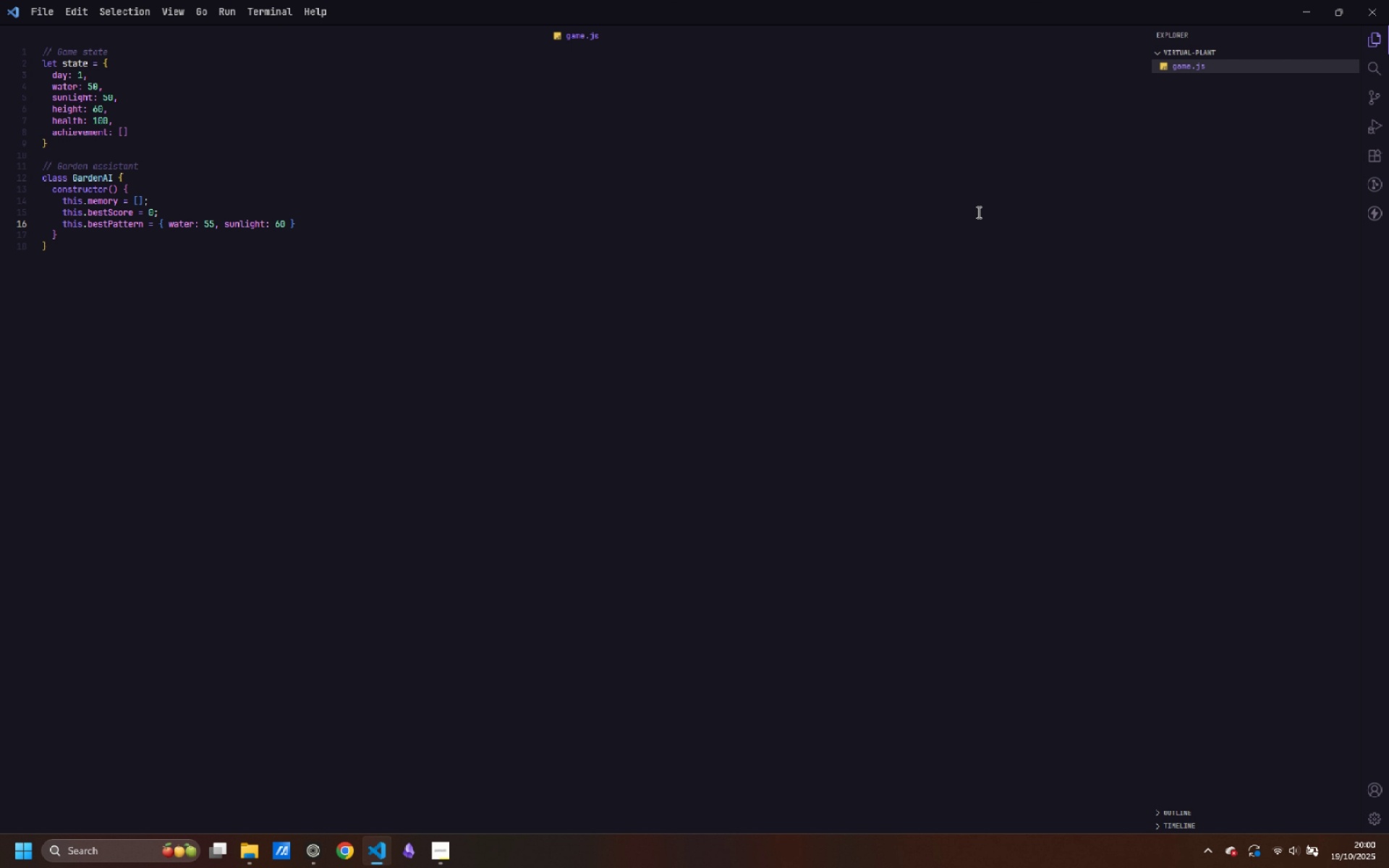 
key(ArrowDown)
 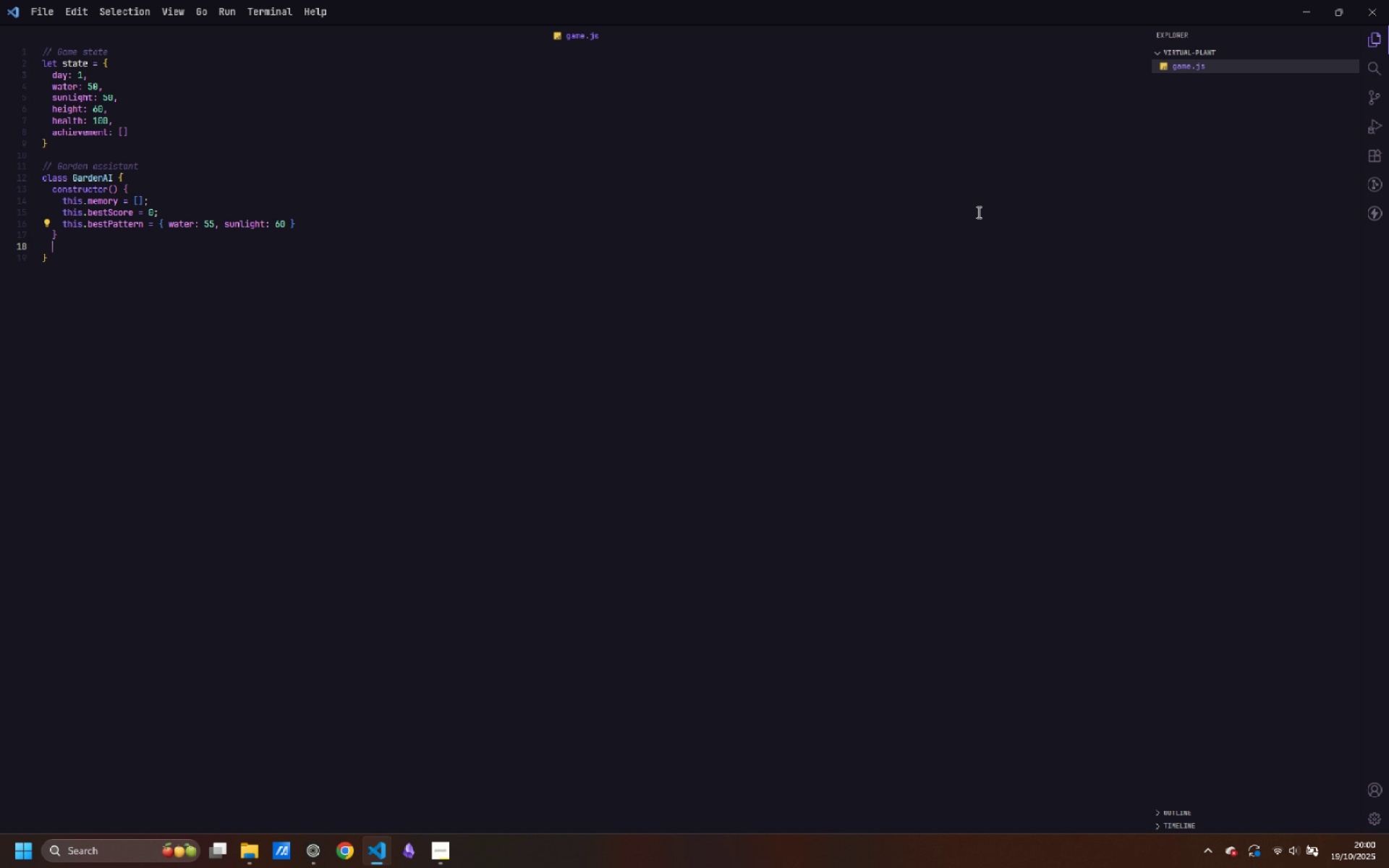 
key(Enter)
 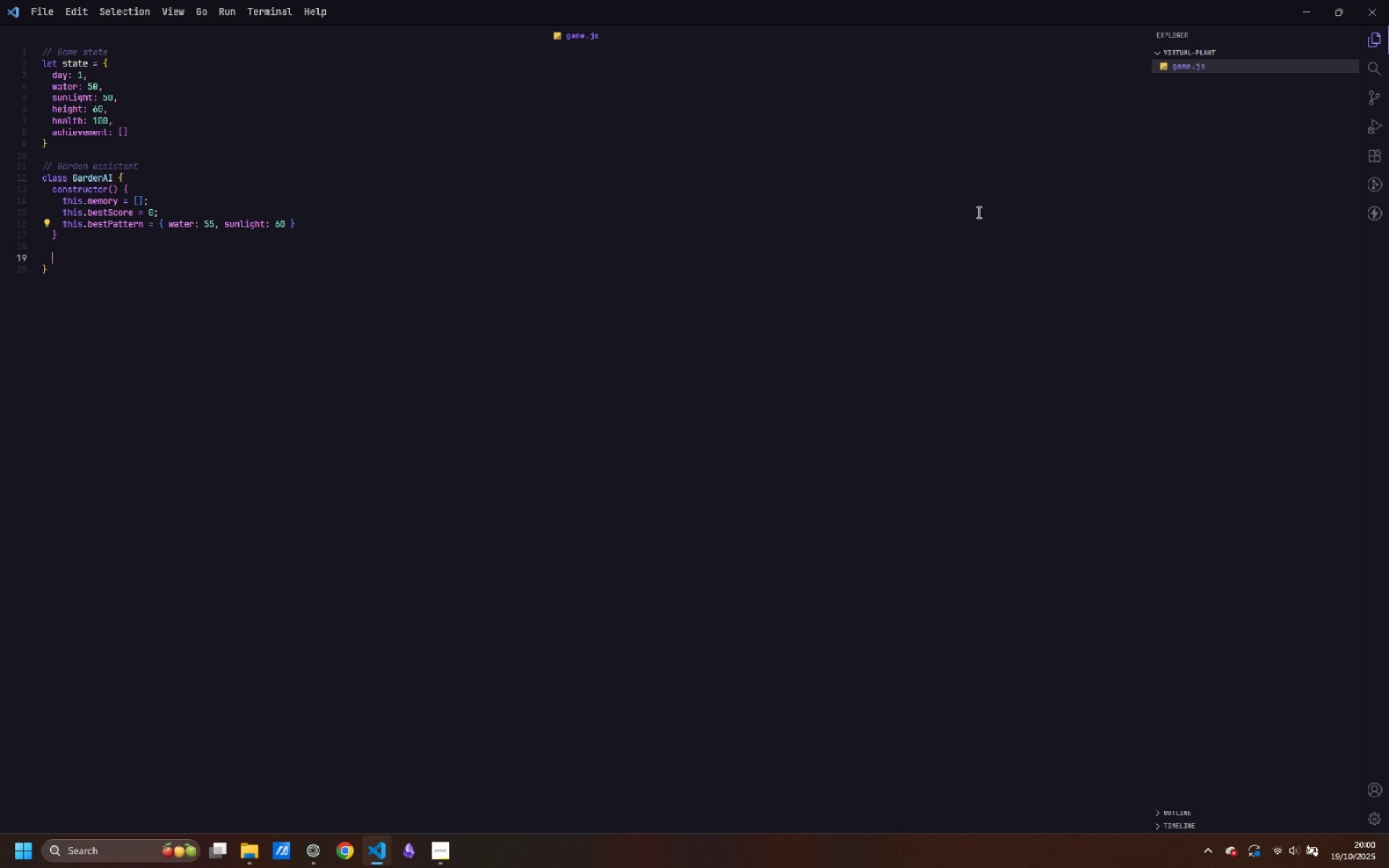 
key(Enter)
 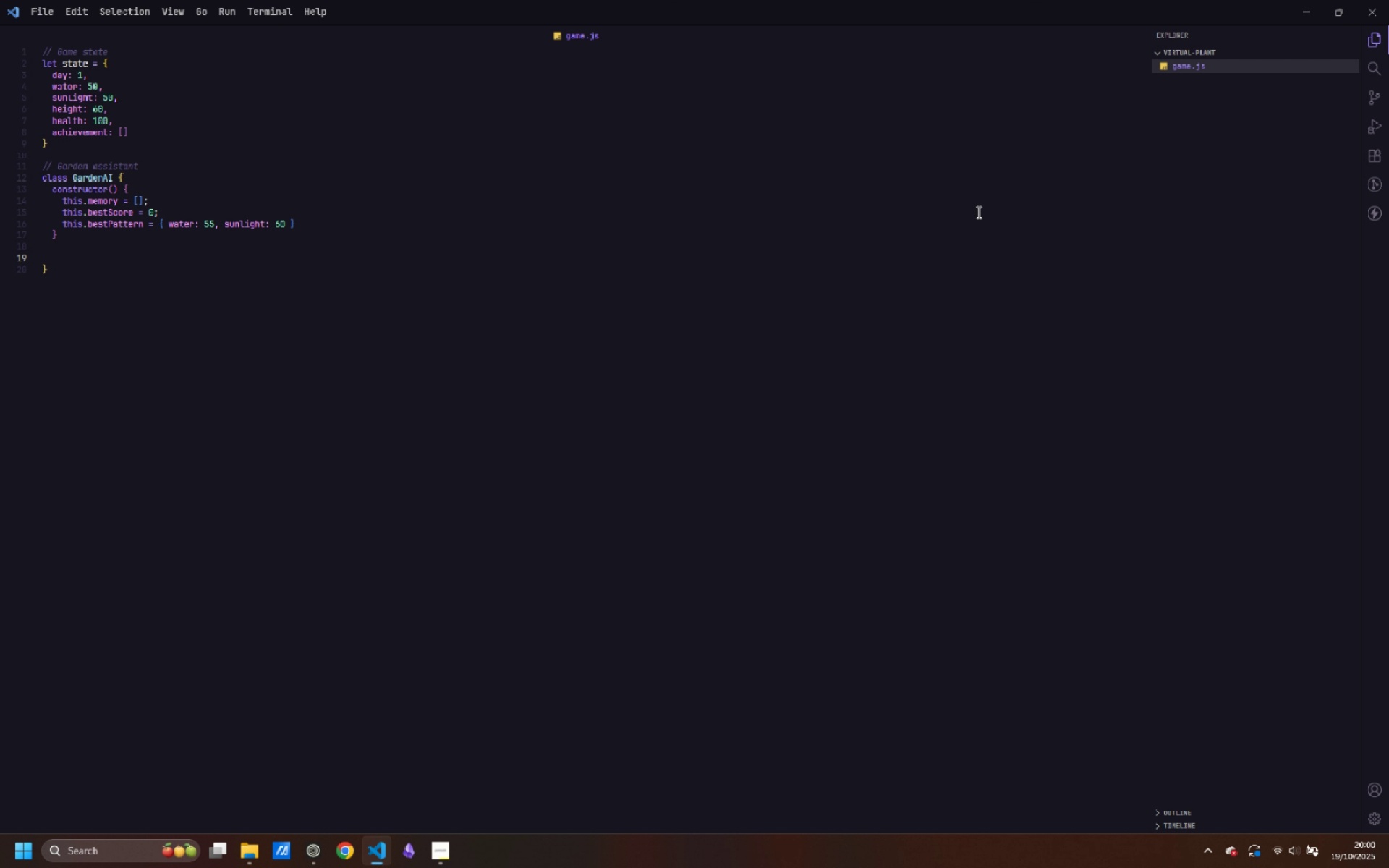 
type(learn(water, sun, growth, score)
 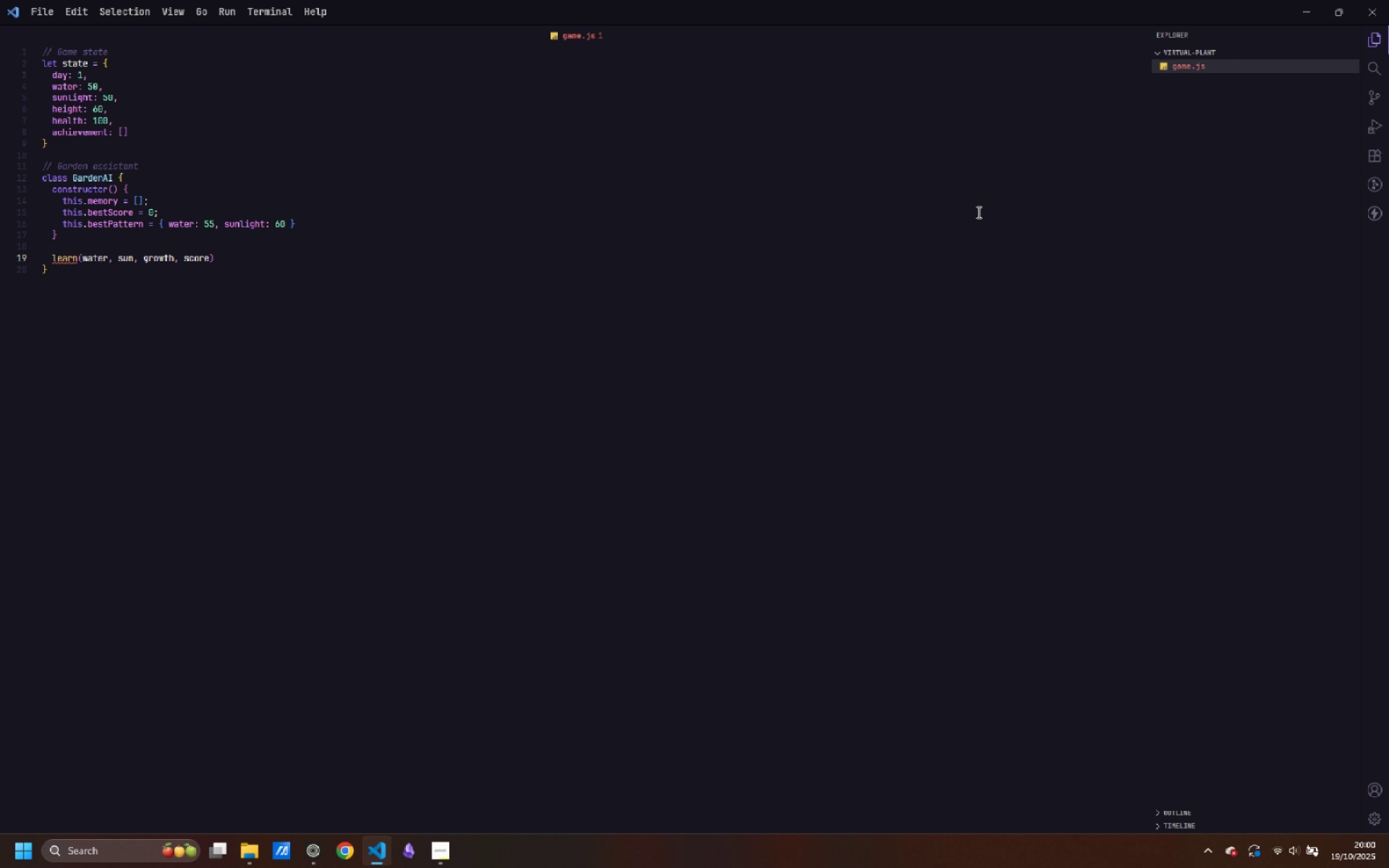 
key(ArrowRight)
 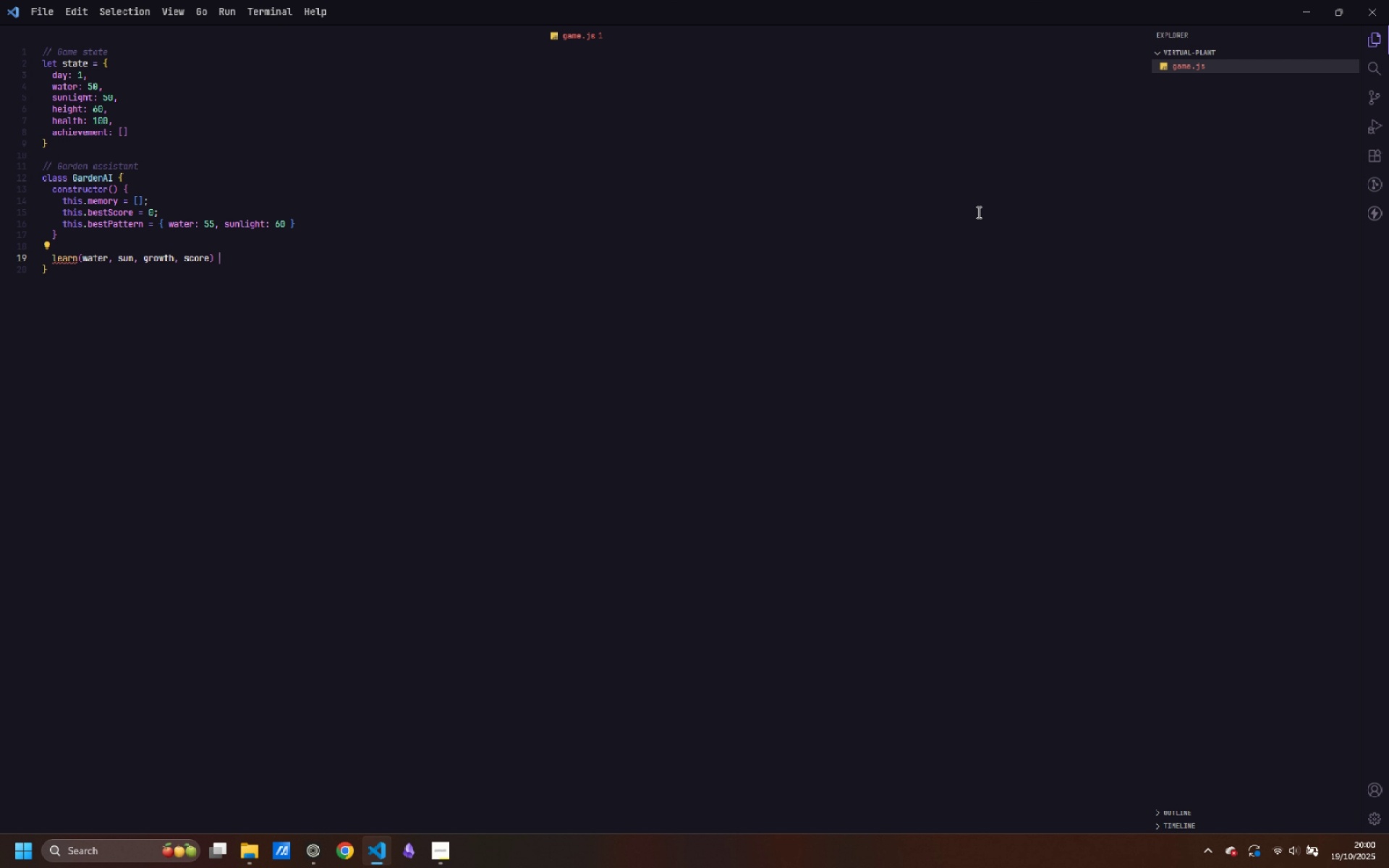 
key(Space)
 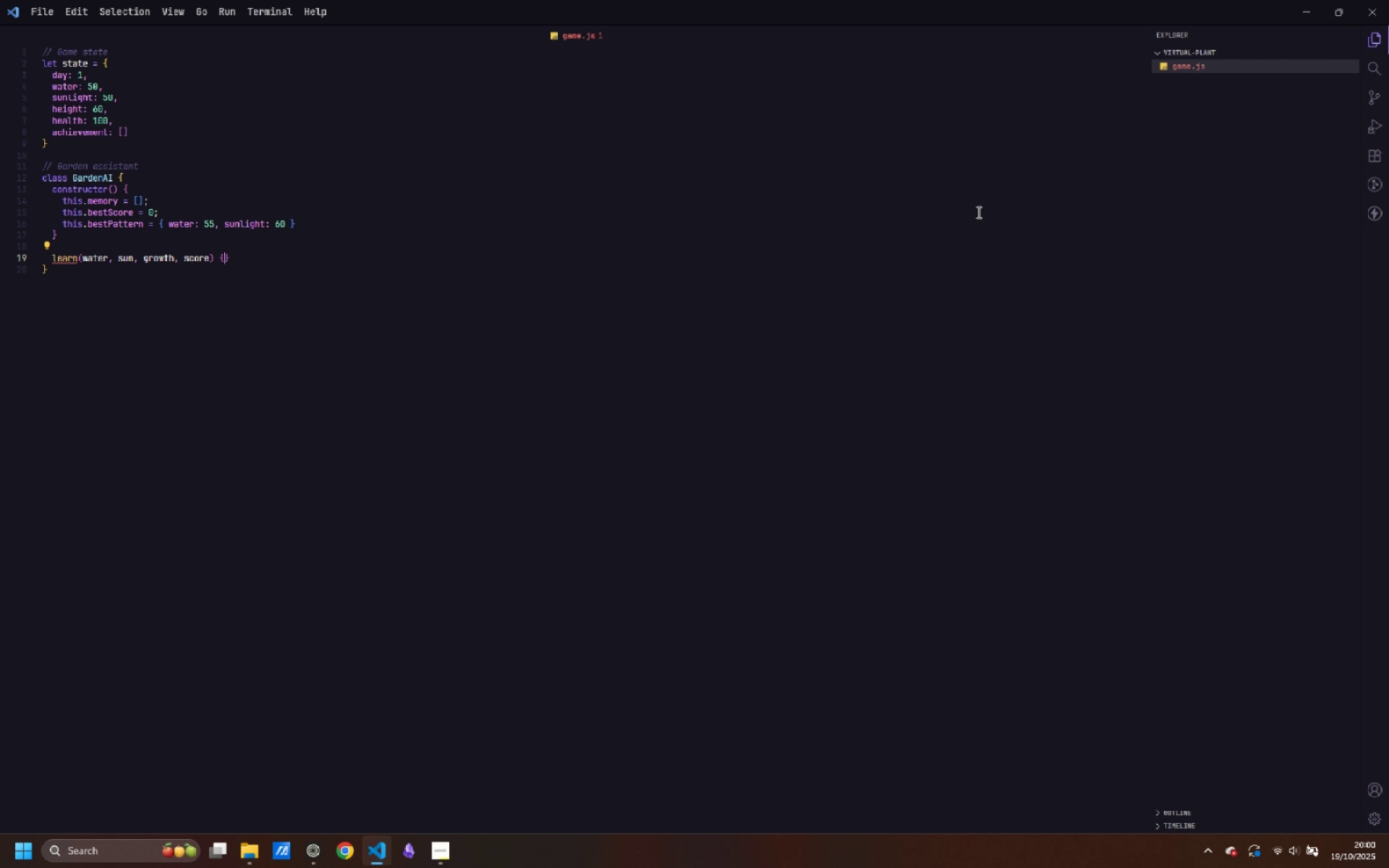 
key(Shift+ShiftLeft)
 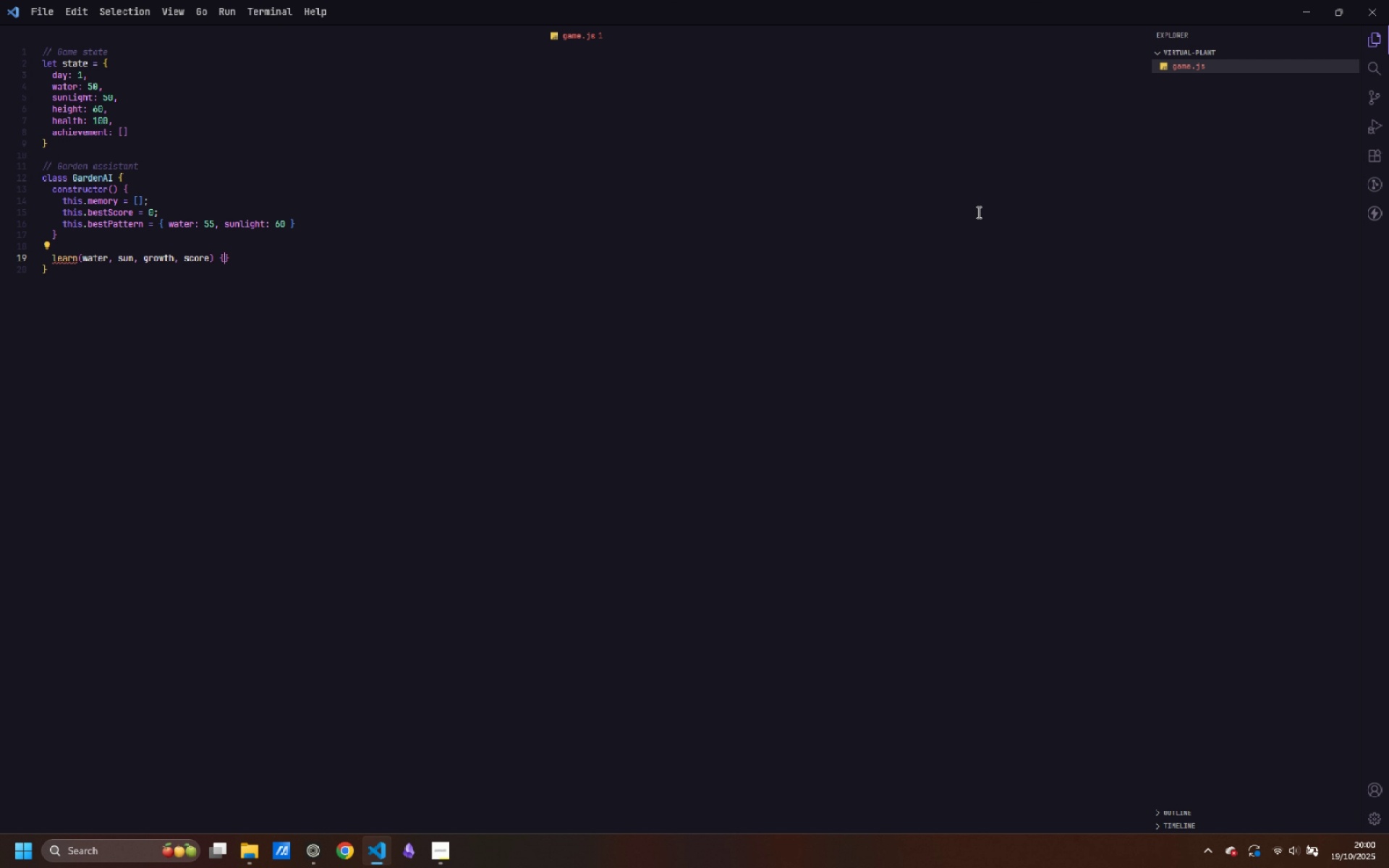 
key(Shift+BracketLeft)
 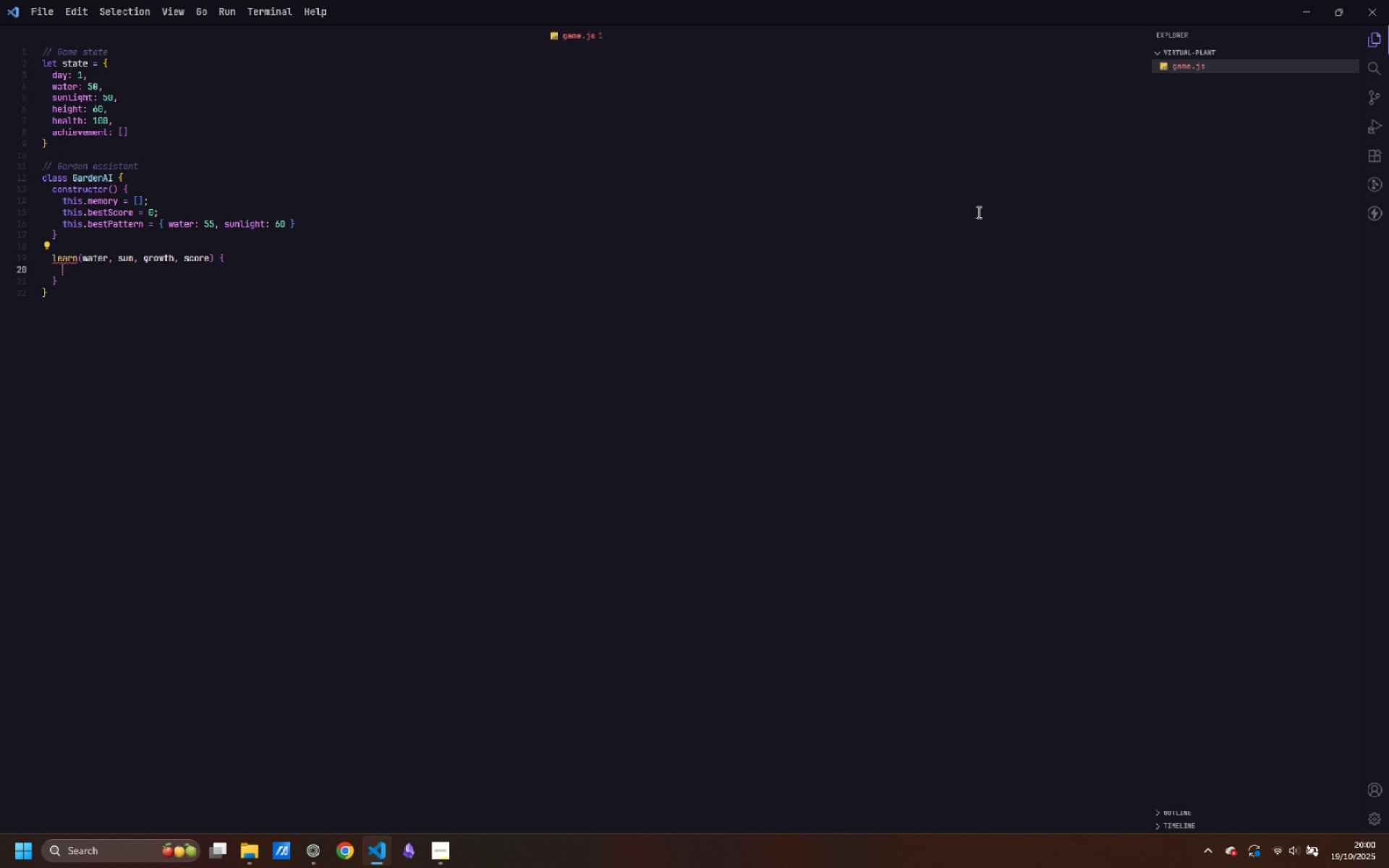 
key(Enter)
 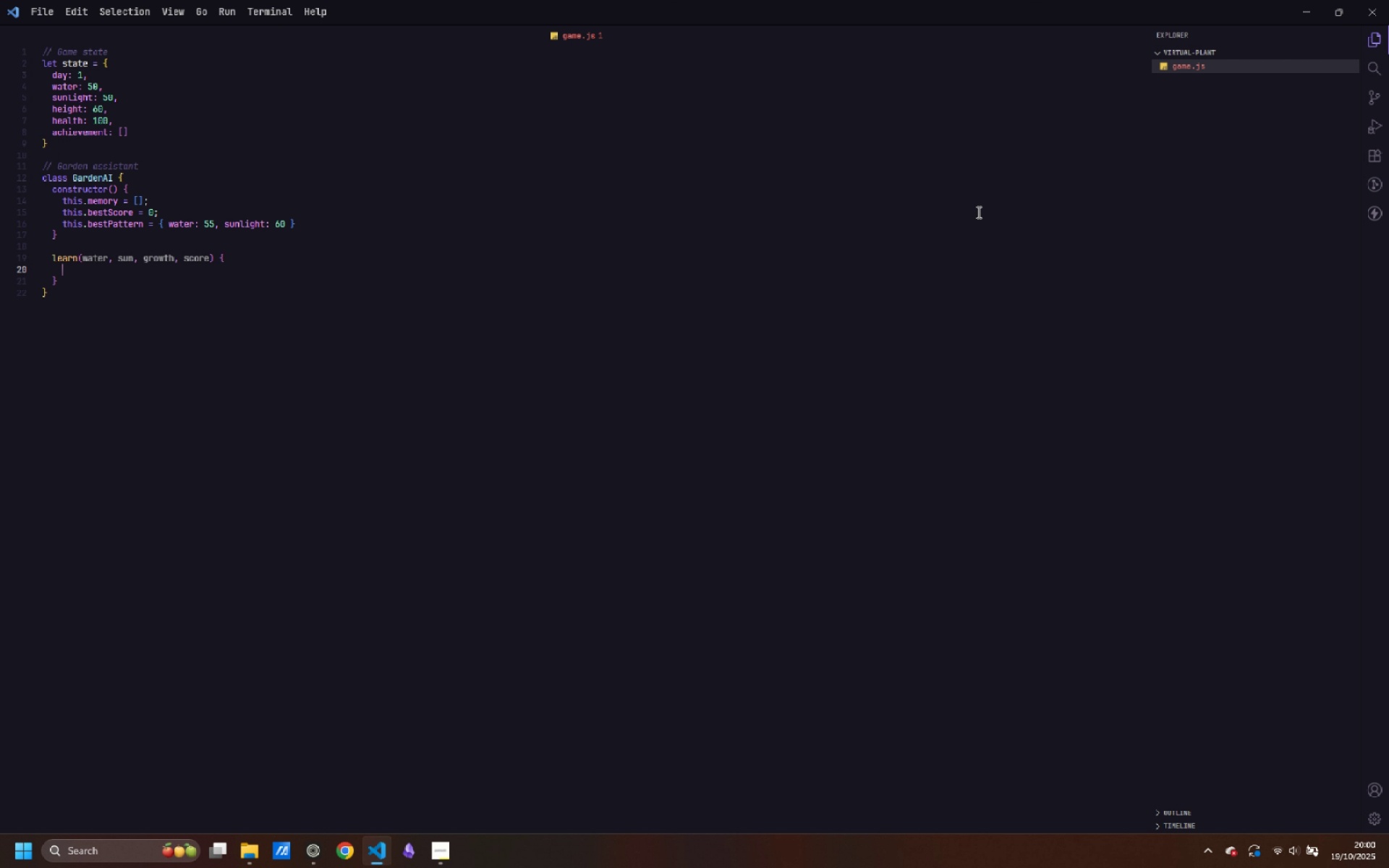 
key(ArrowUp)
 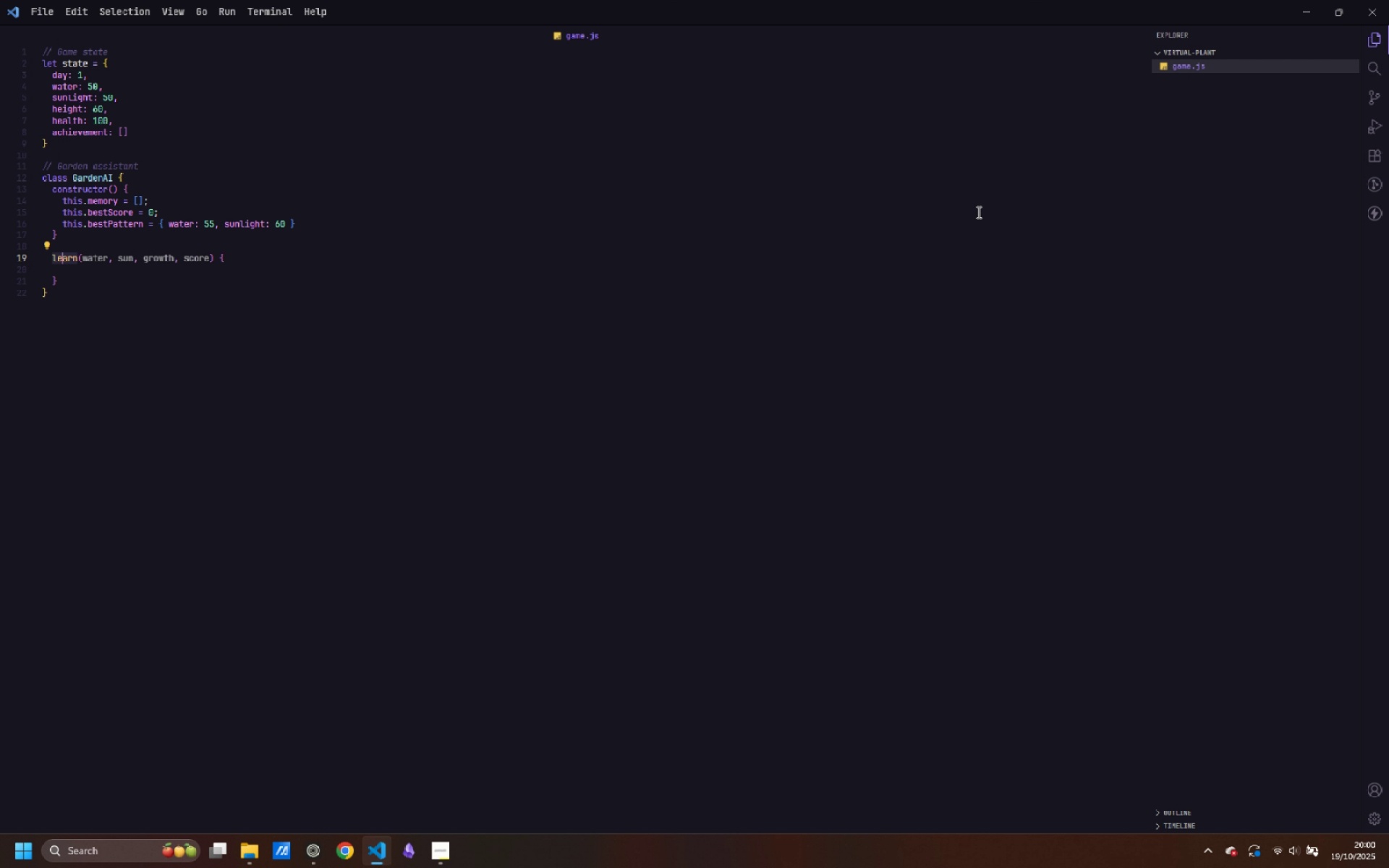 
key(ArrowUp)
 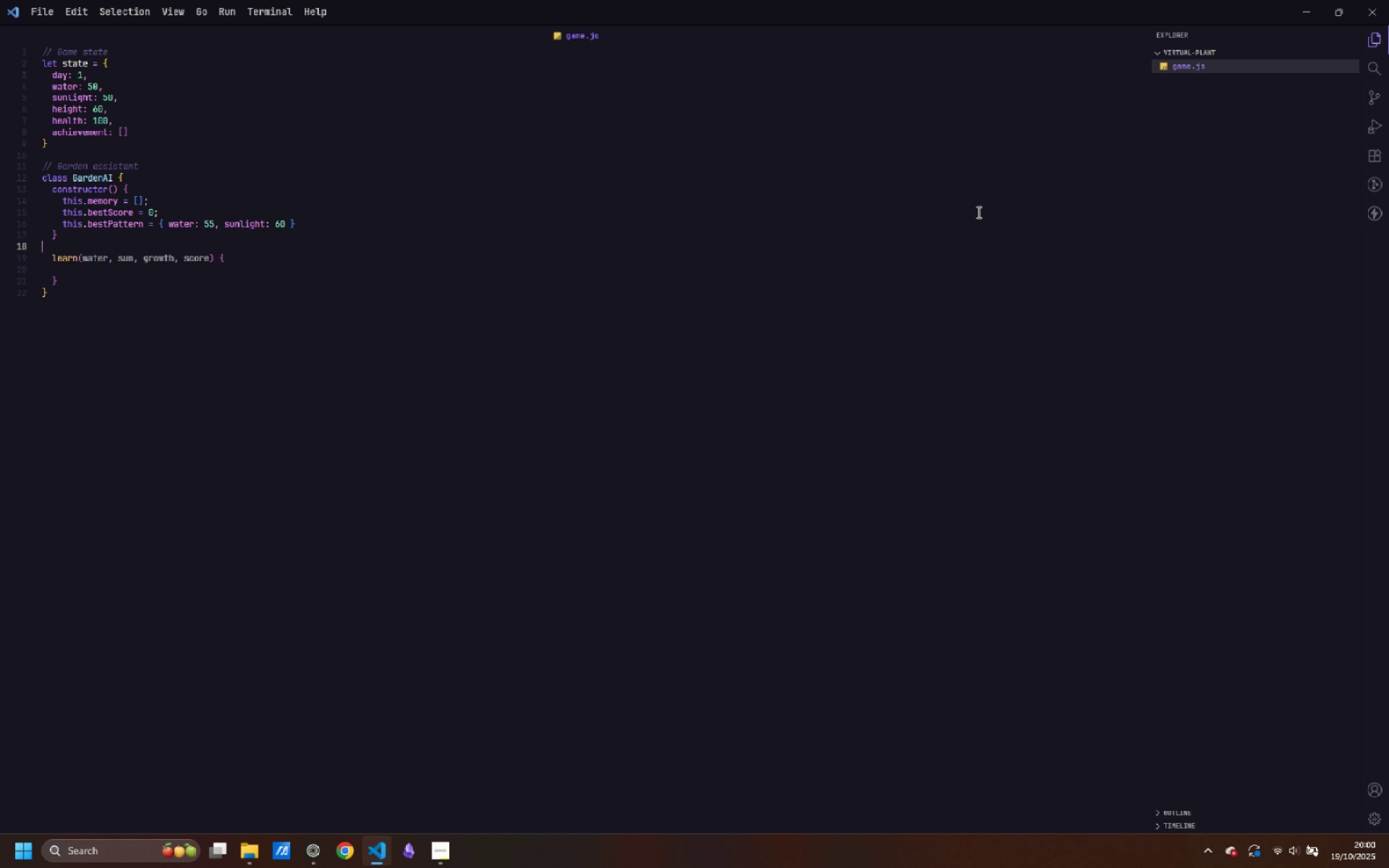 
key(Enter)
 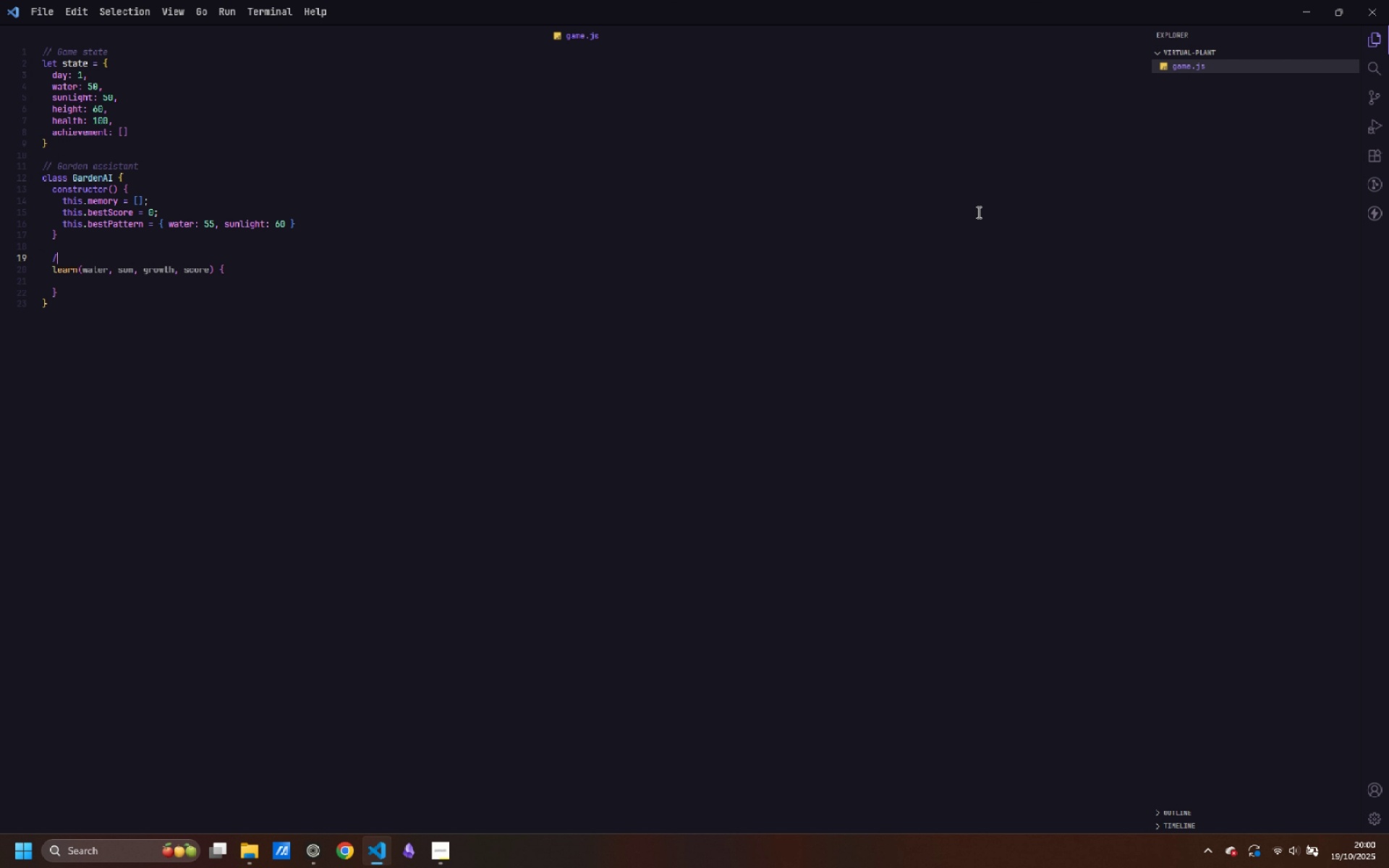 
type(/**)
 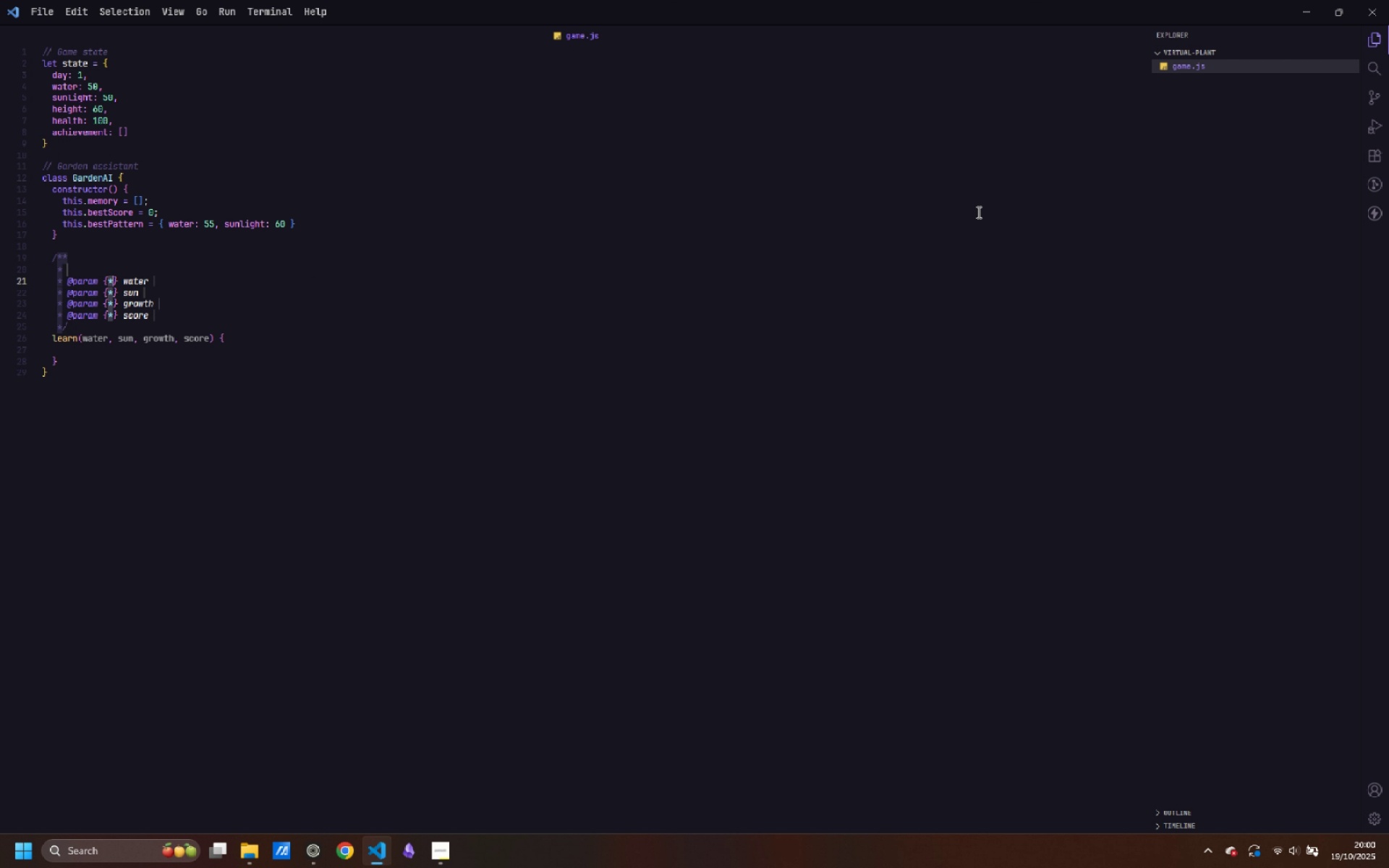 
 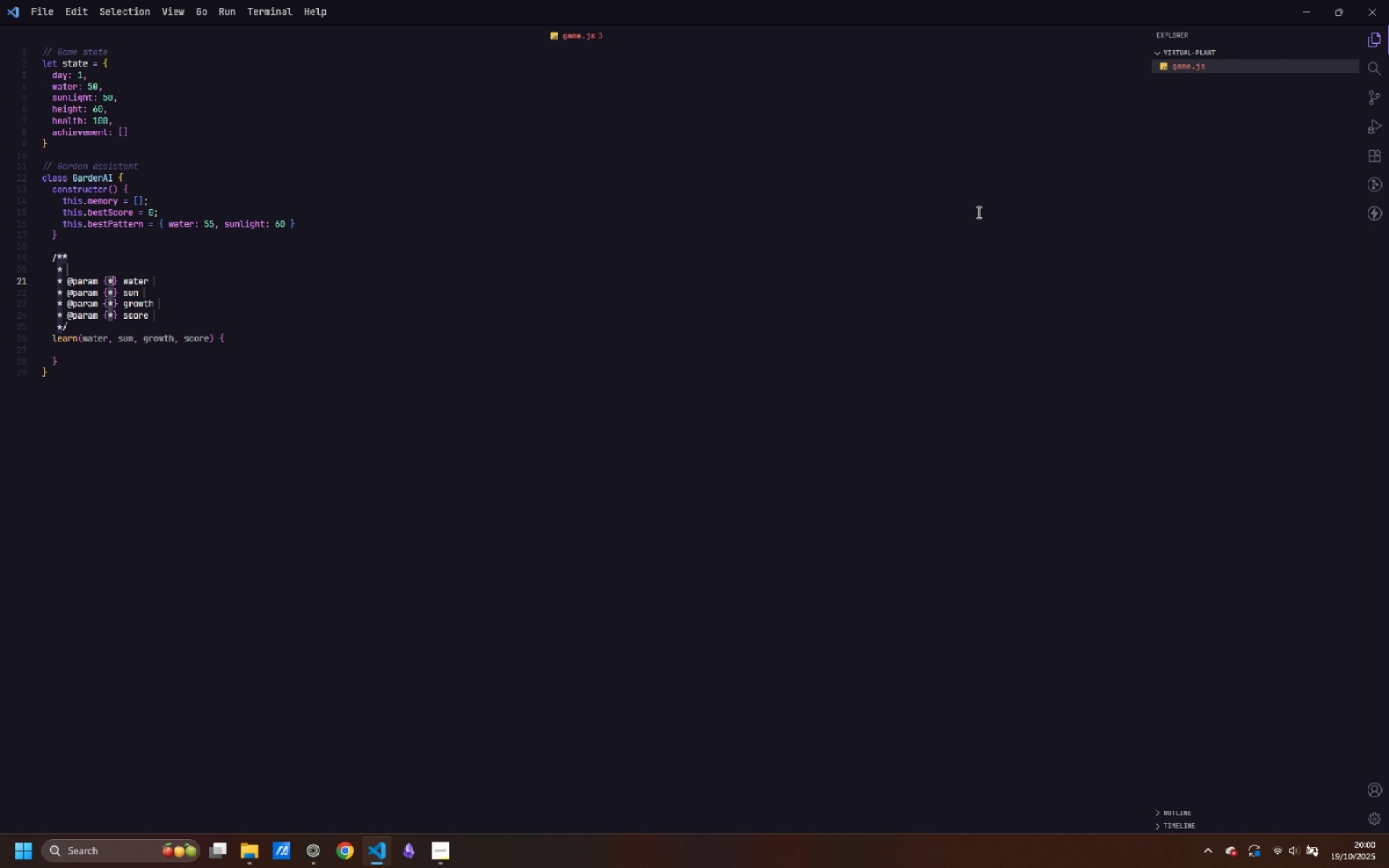 
key(Enter)
 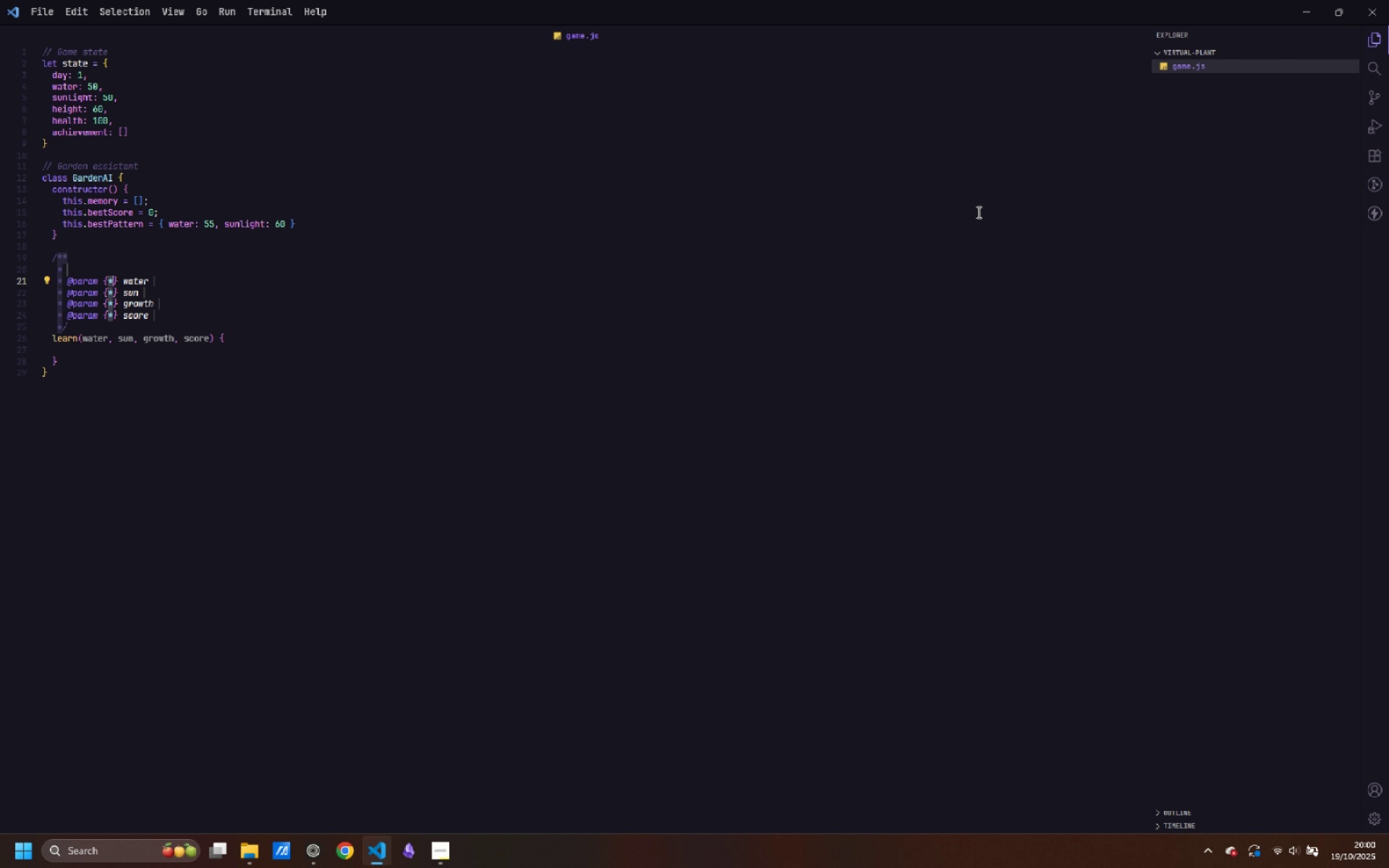 
key(ArrowLeft)
 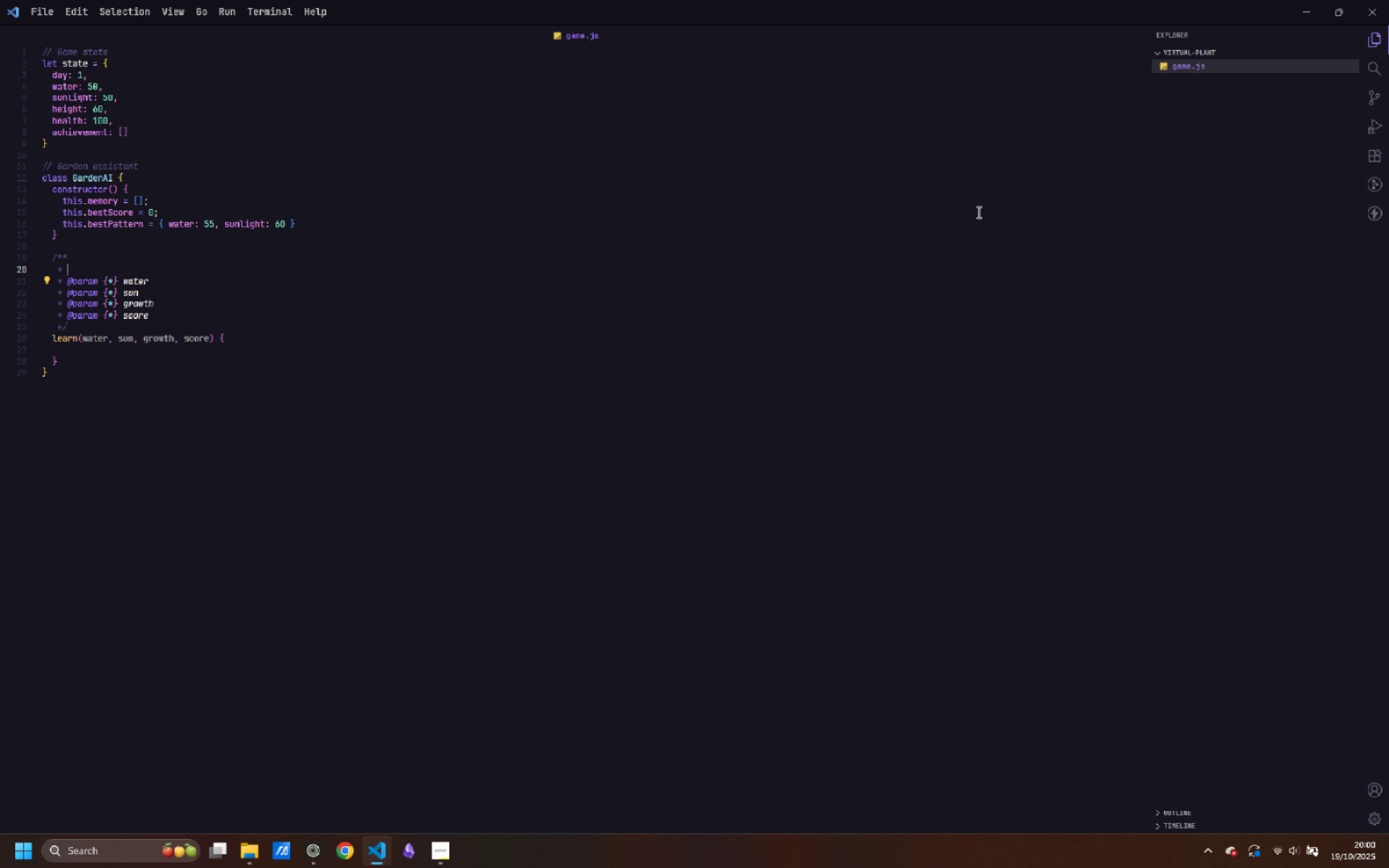 
key(ArrowUp)
 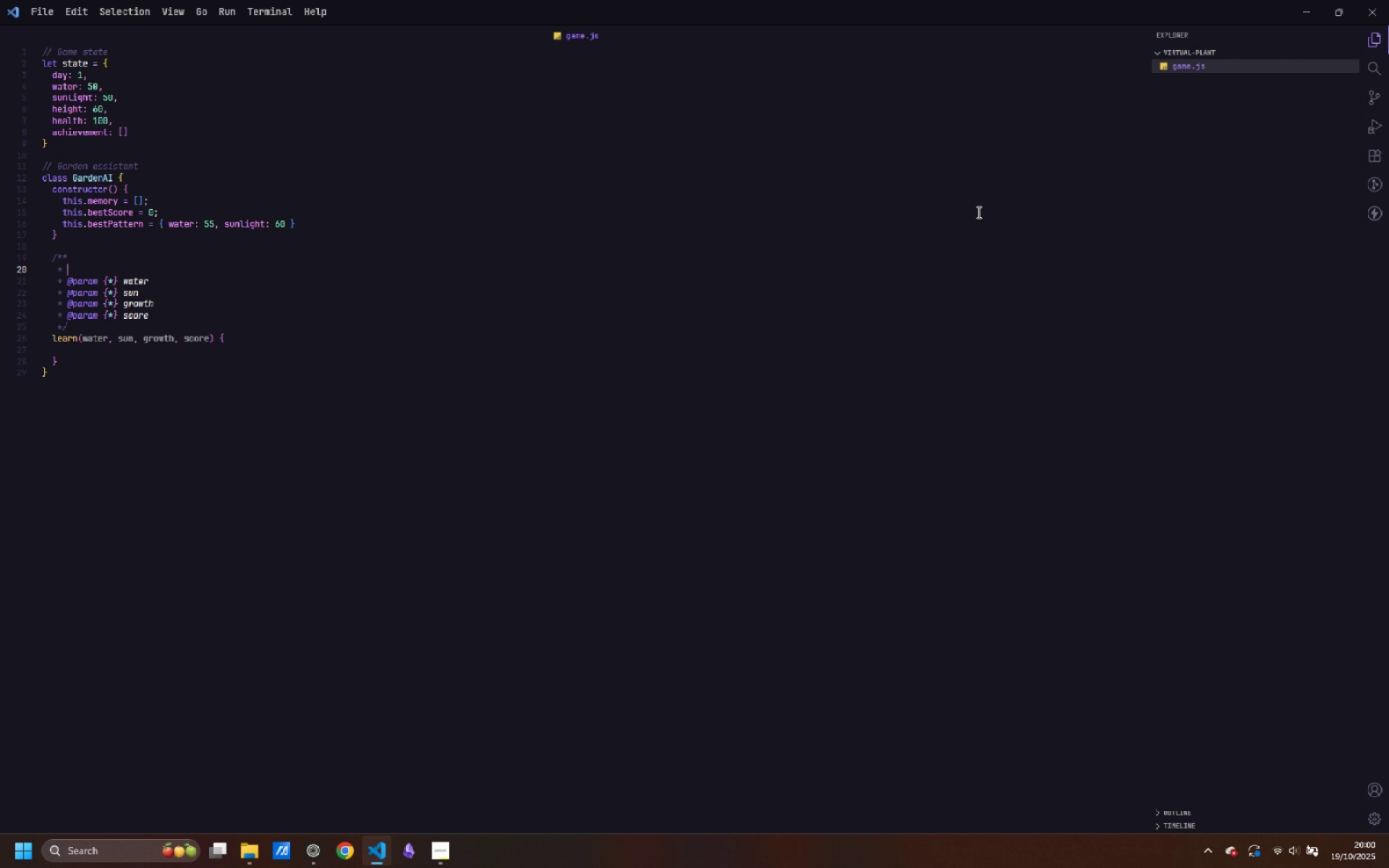 
type(Learn from care action)
 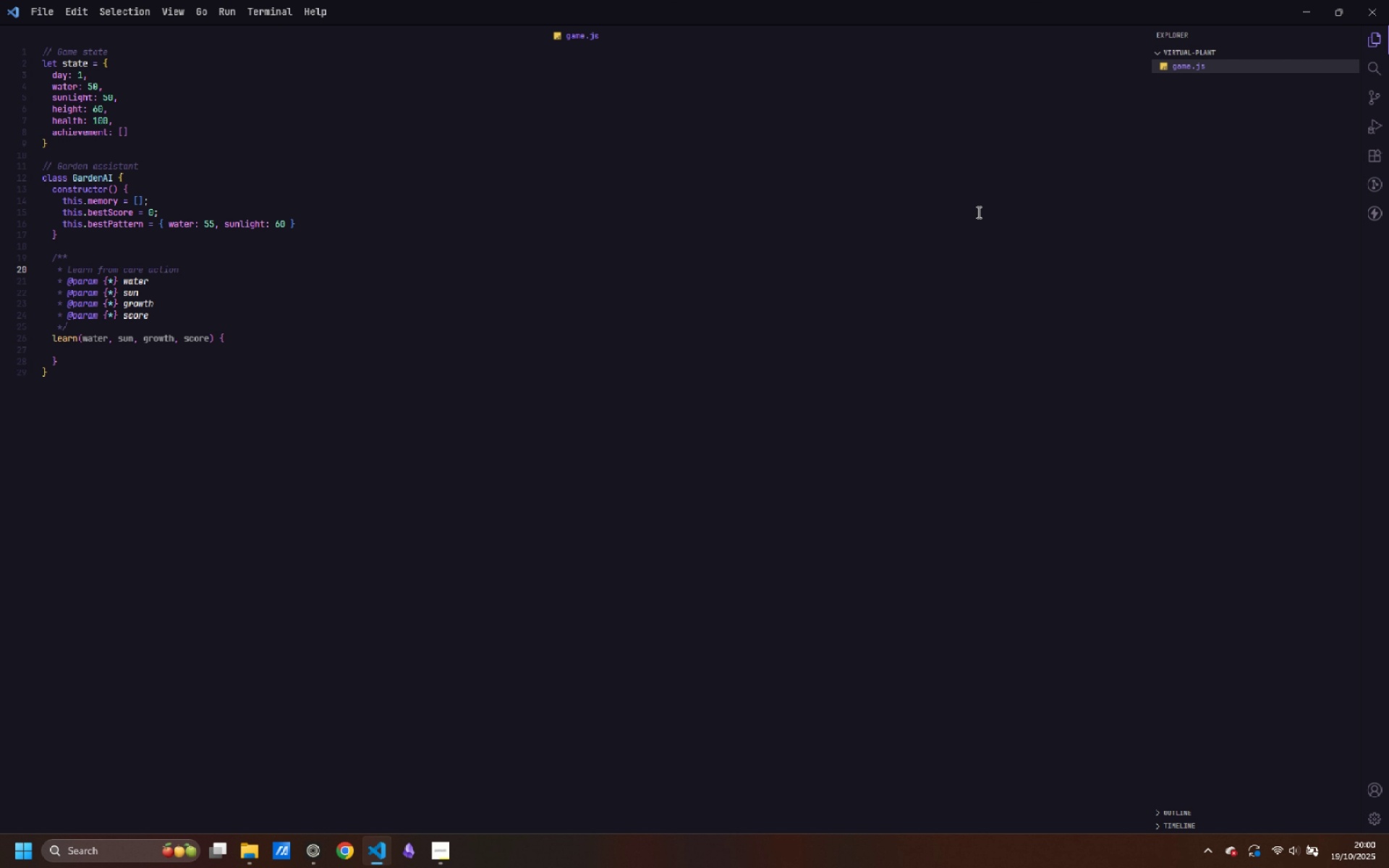 
key(ArrowDown)
 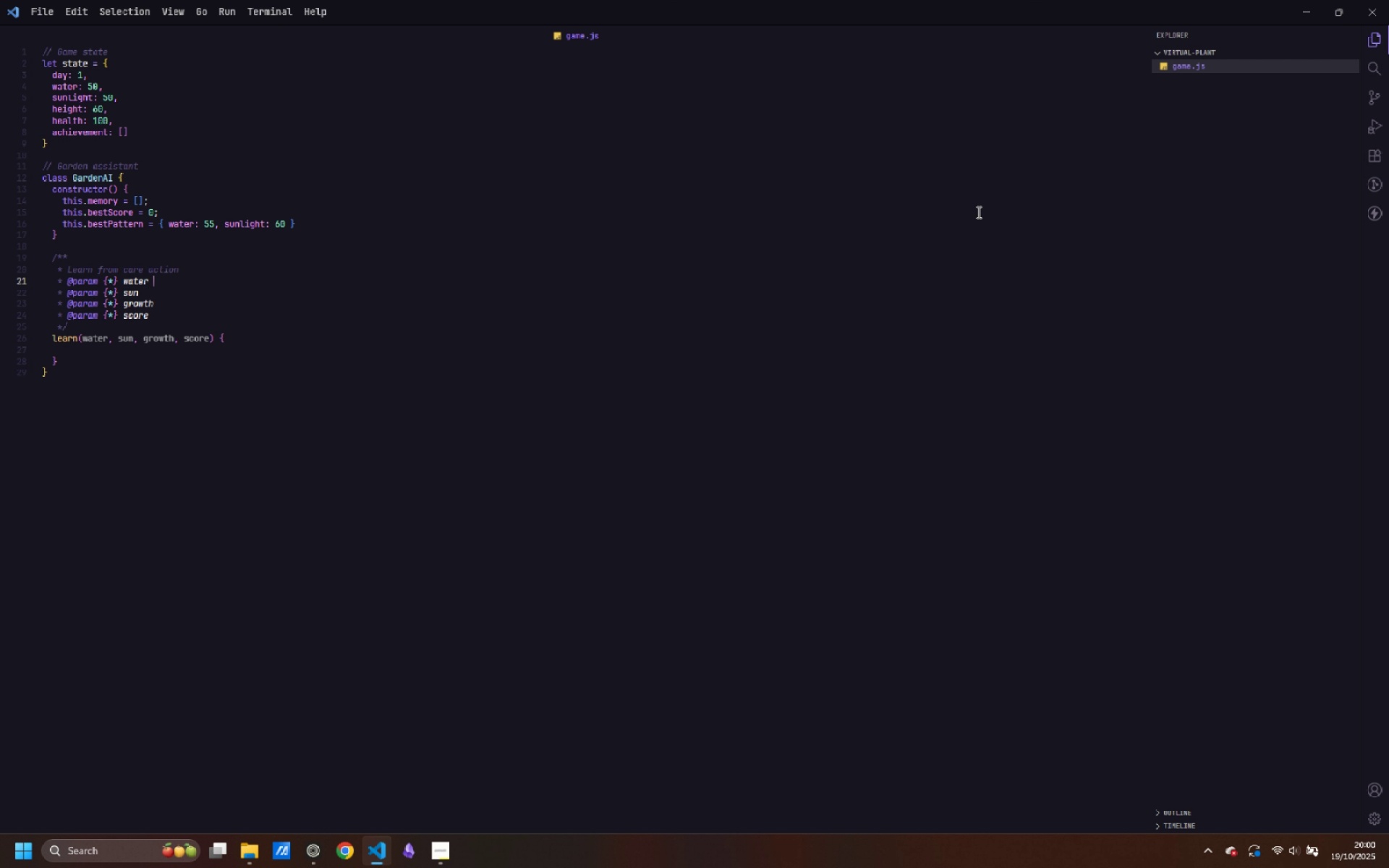 
type(- Water level)
 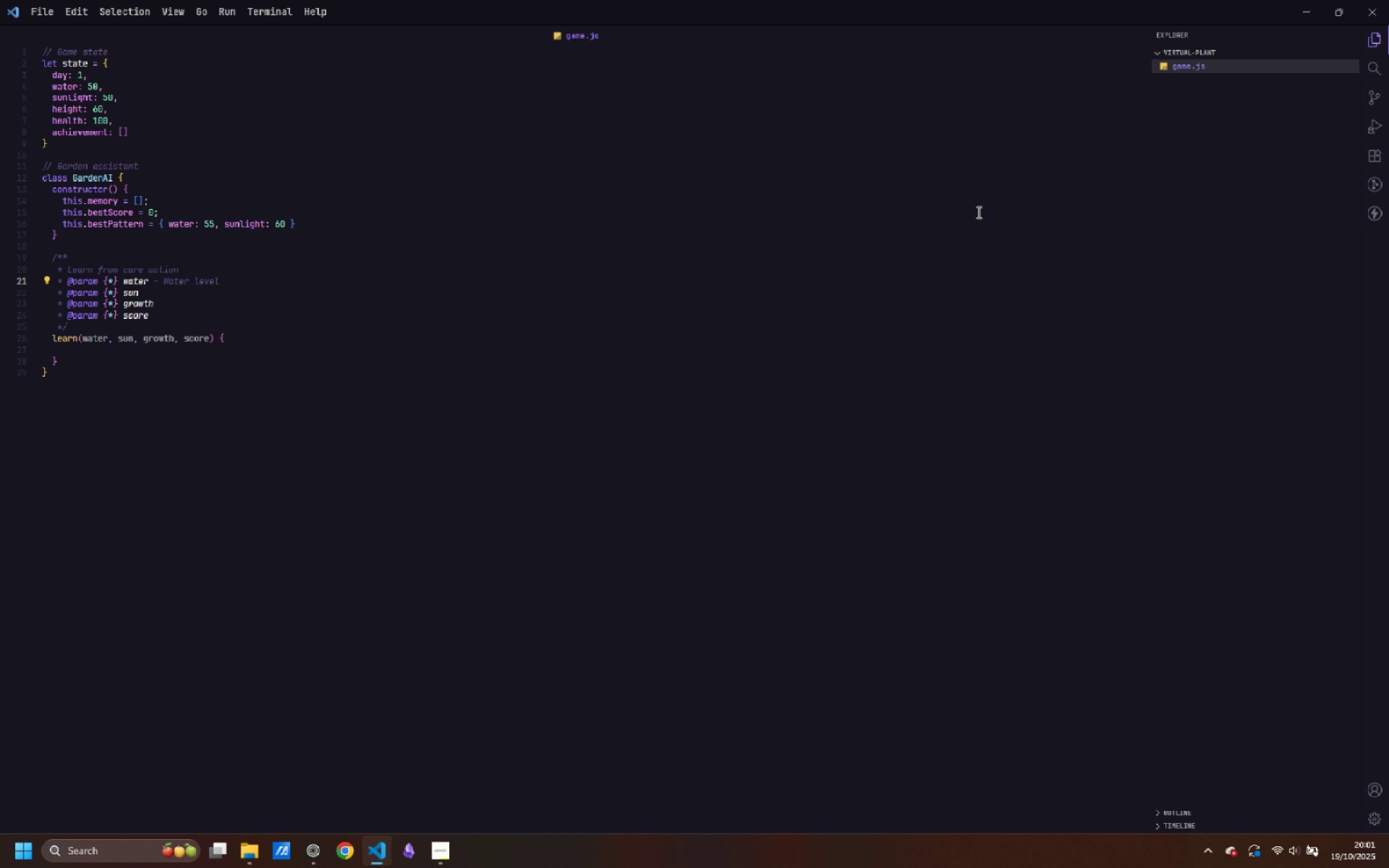 
key(ArrowDown)
 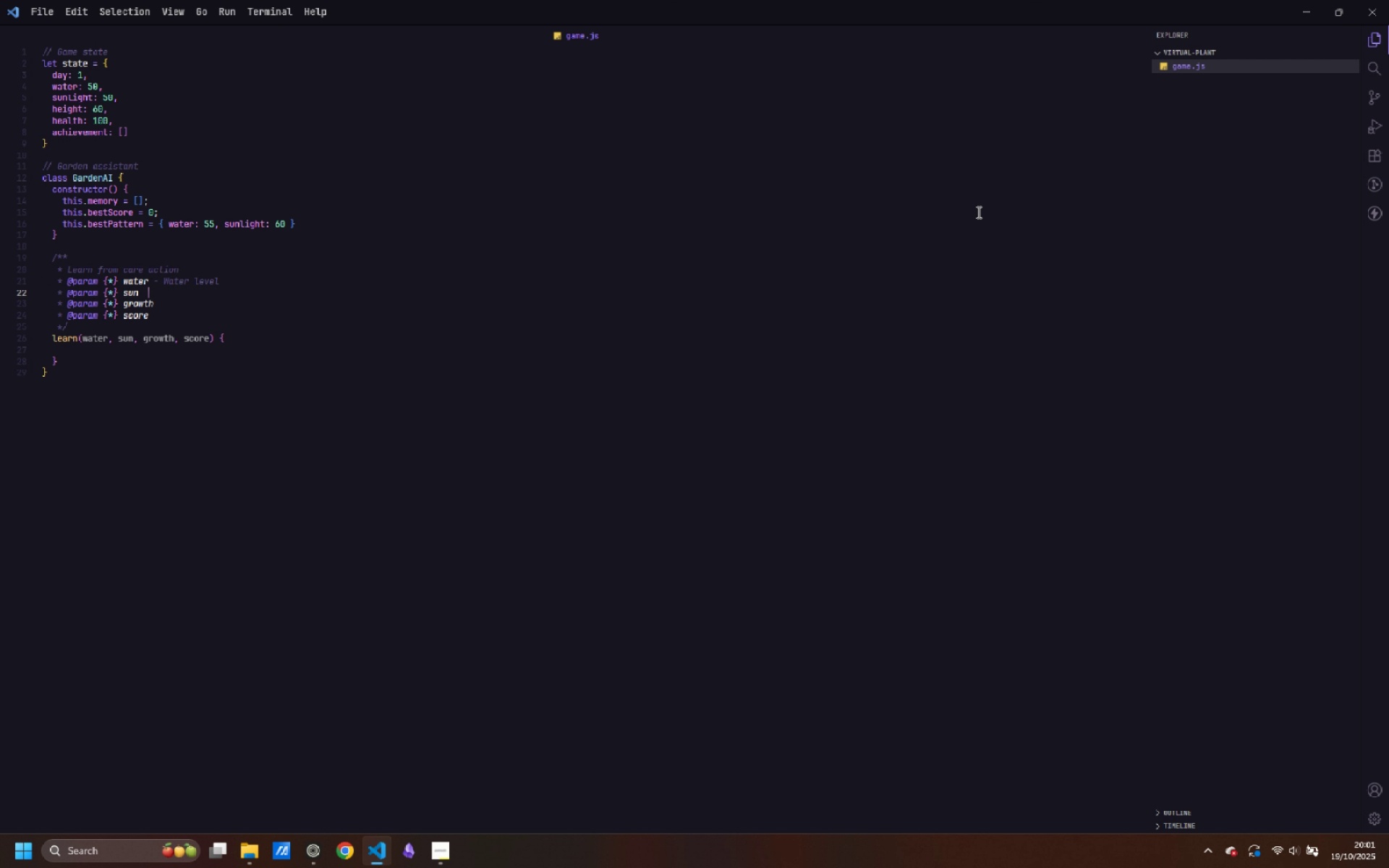 
type( )
key(Backspace)
type(- Sunlight level)
 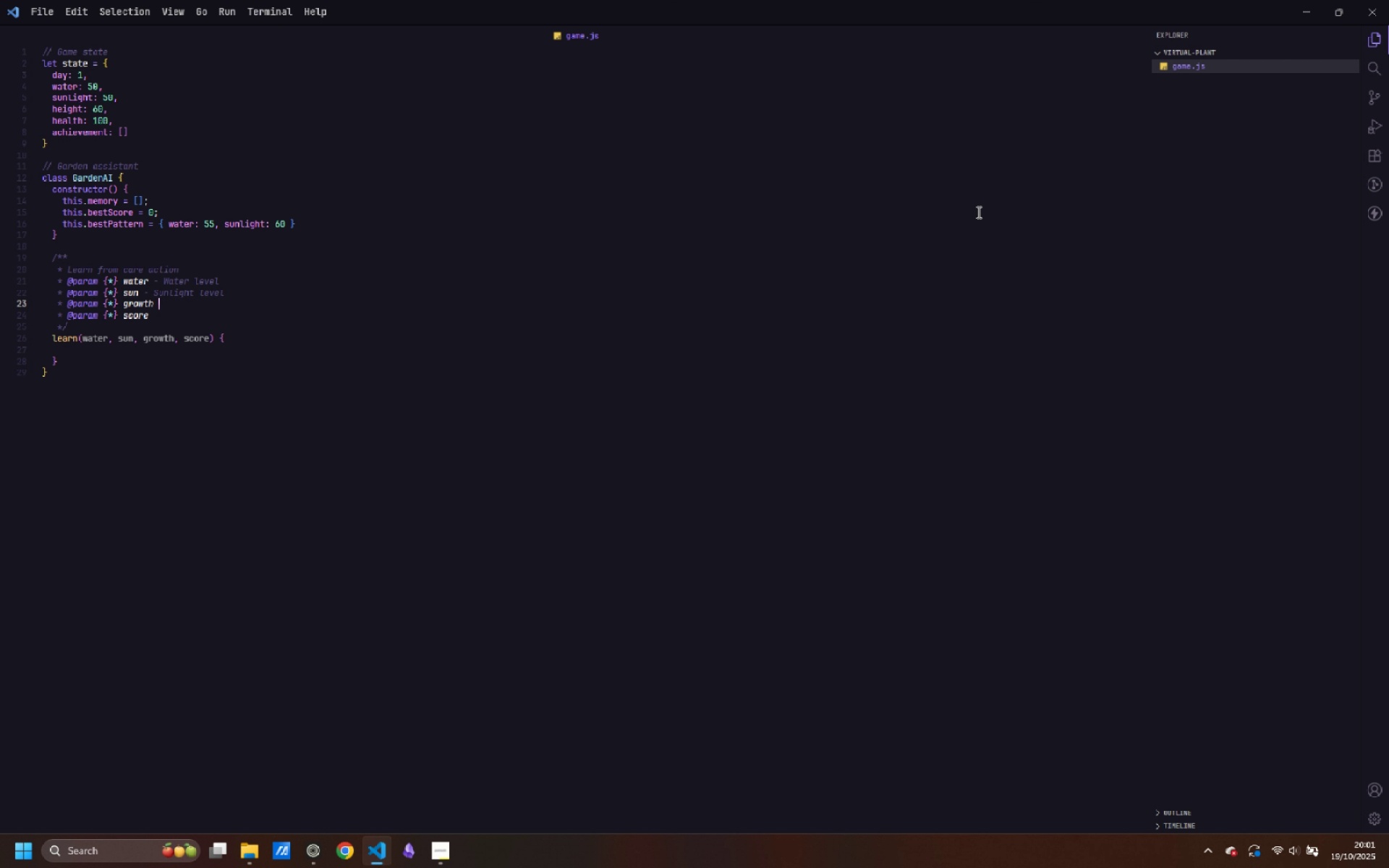 
key(ArrowDown)
 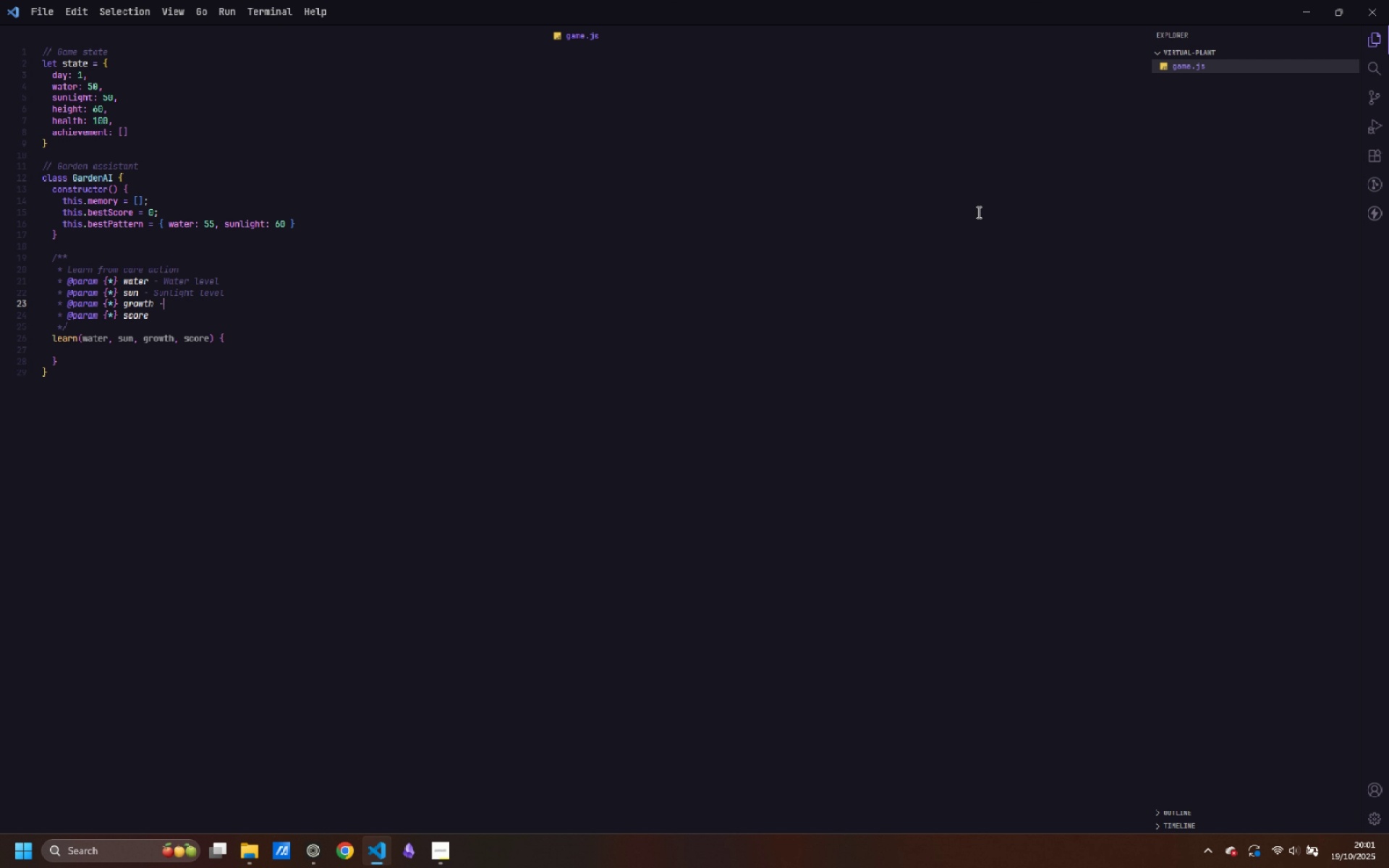 
type(- Plant growth)
 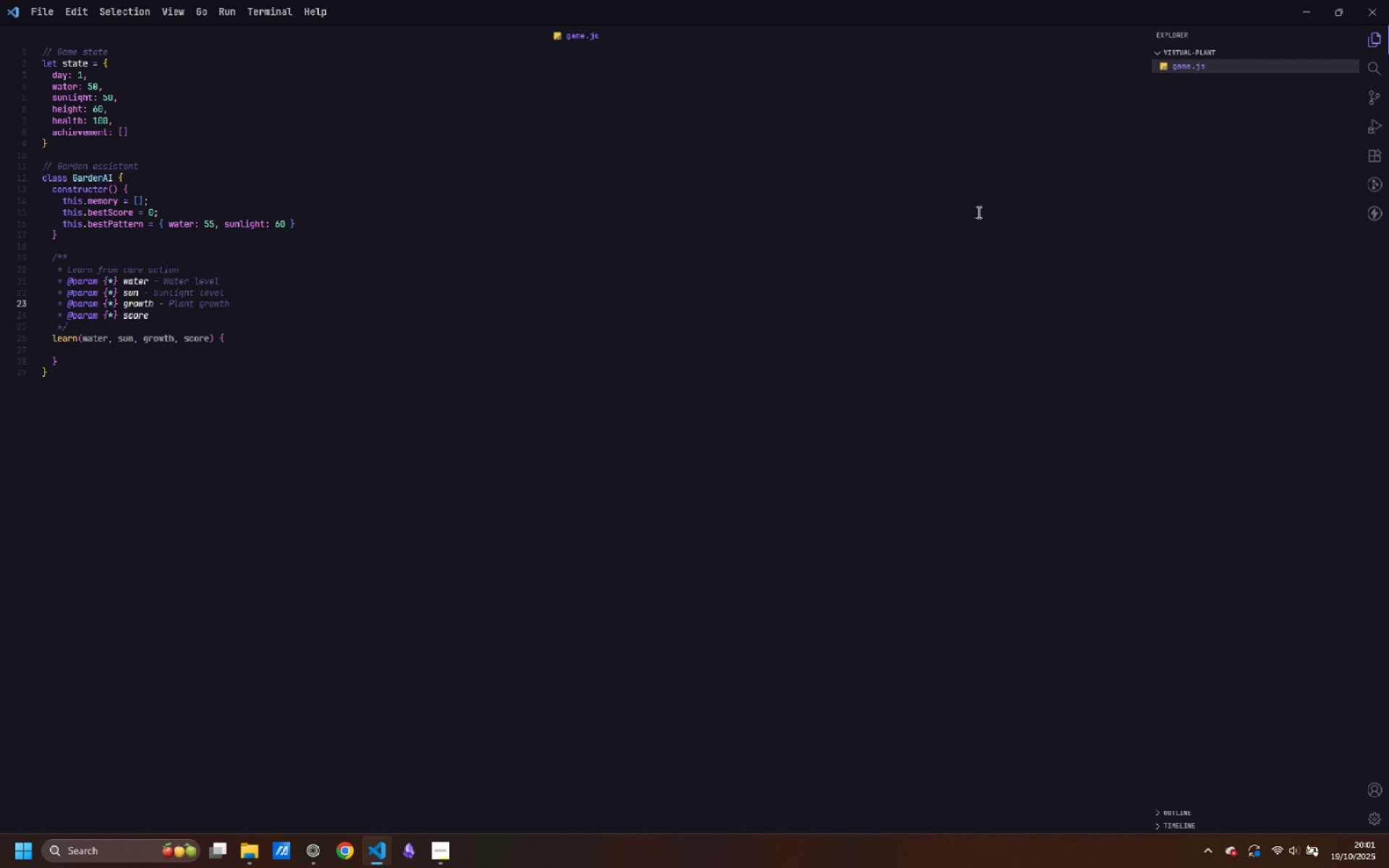 
key(ArrowDown)
 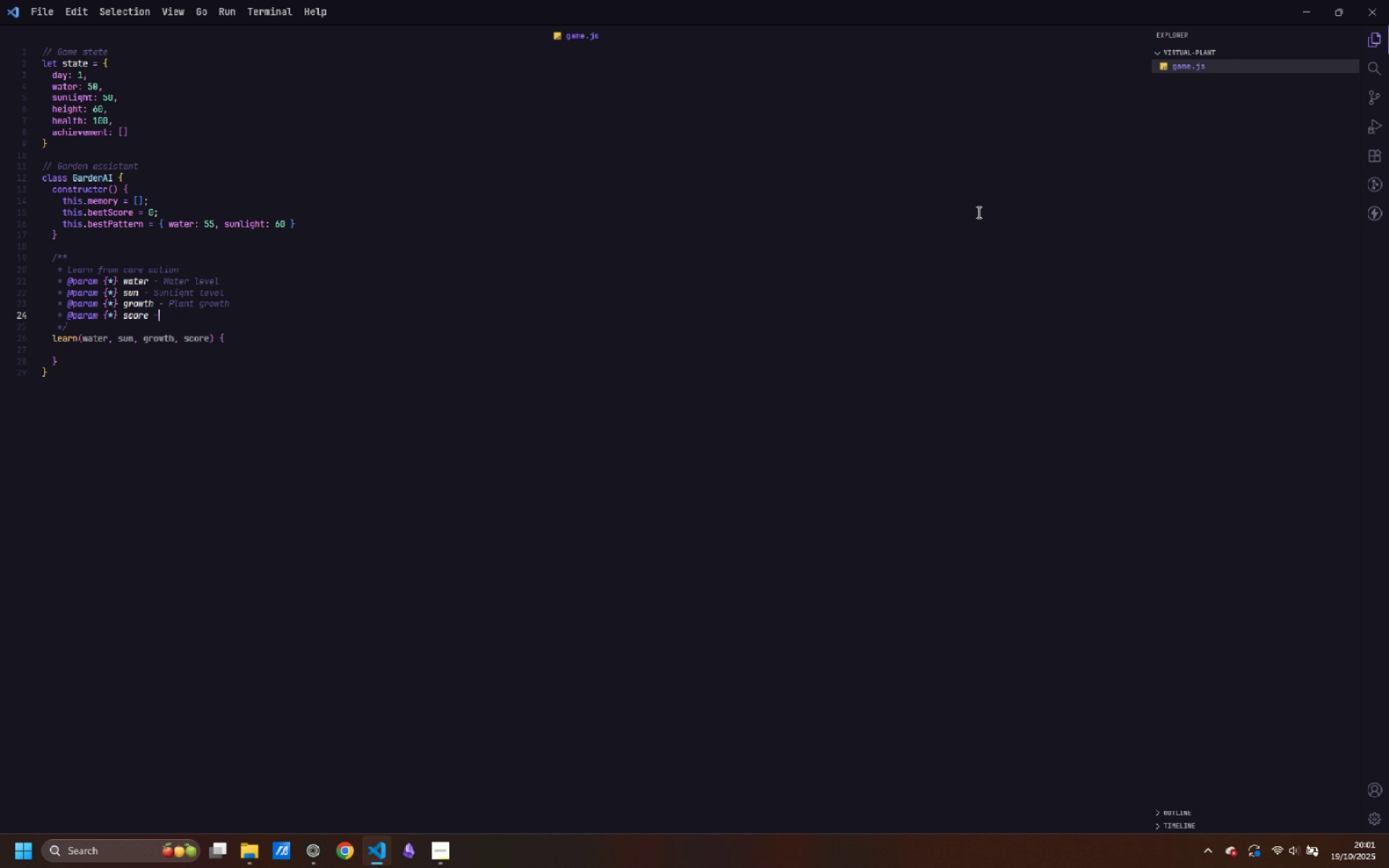 
key(Minus)
 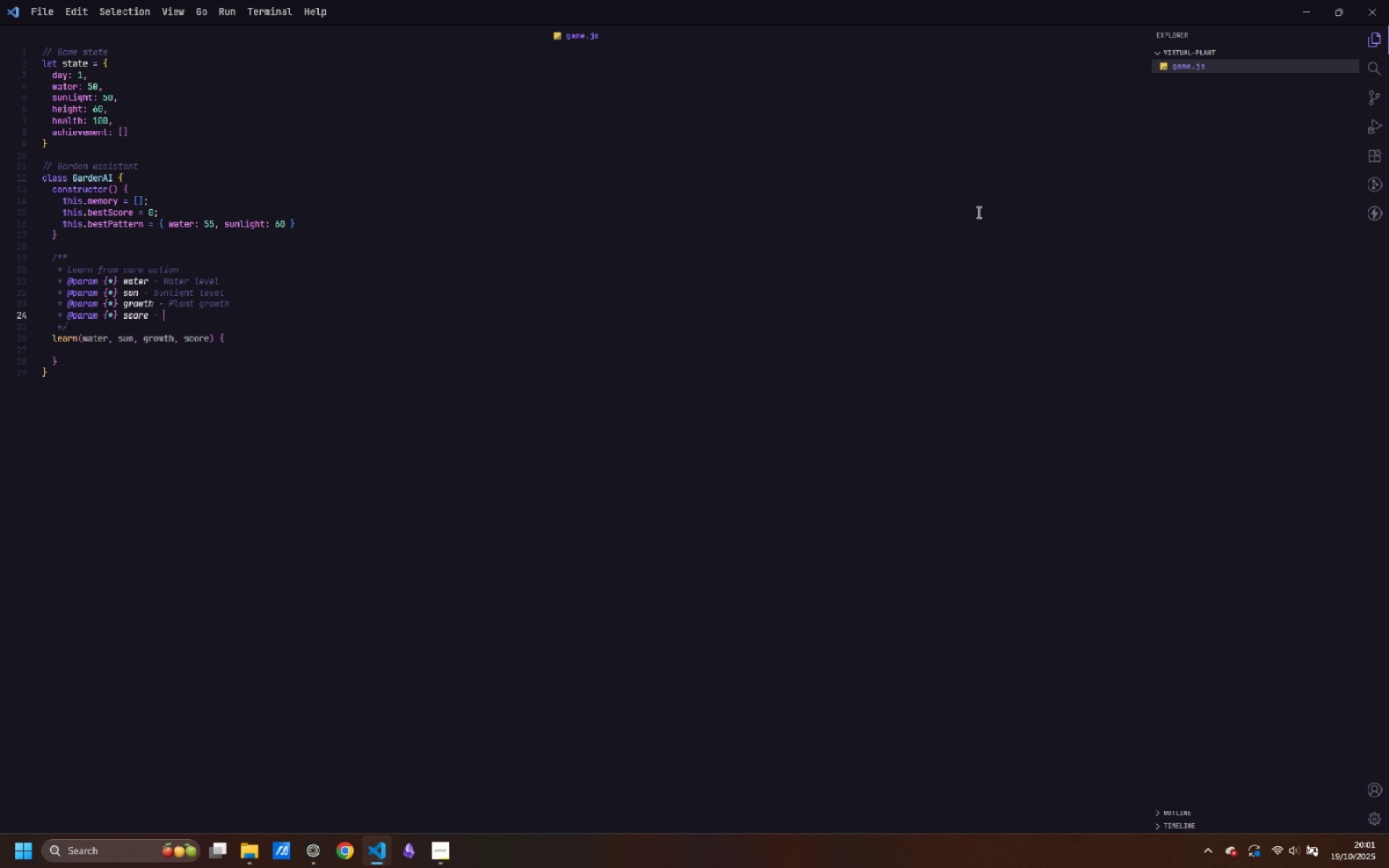 
key(Space)
 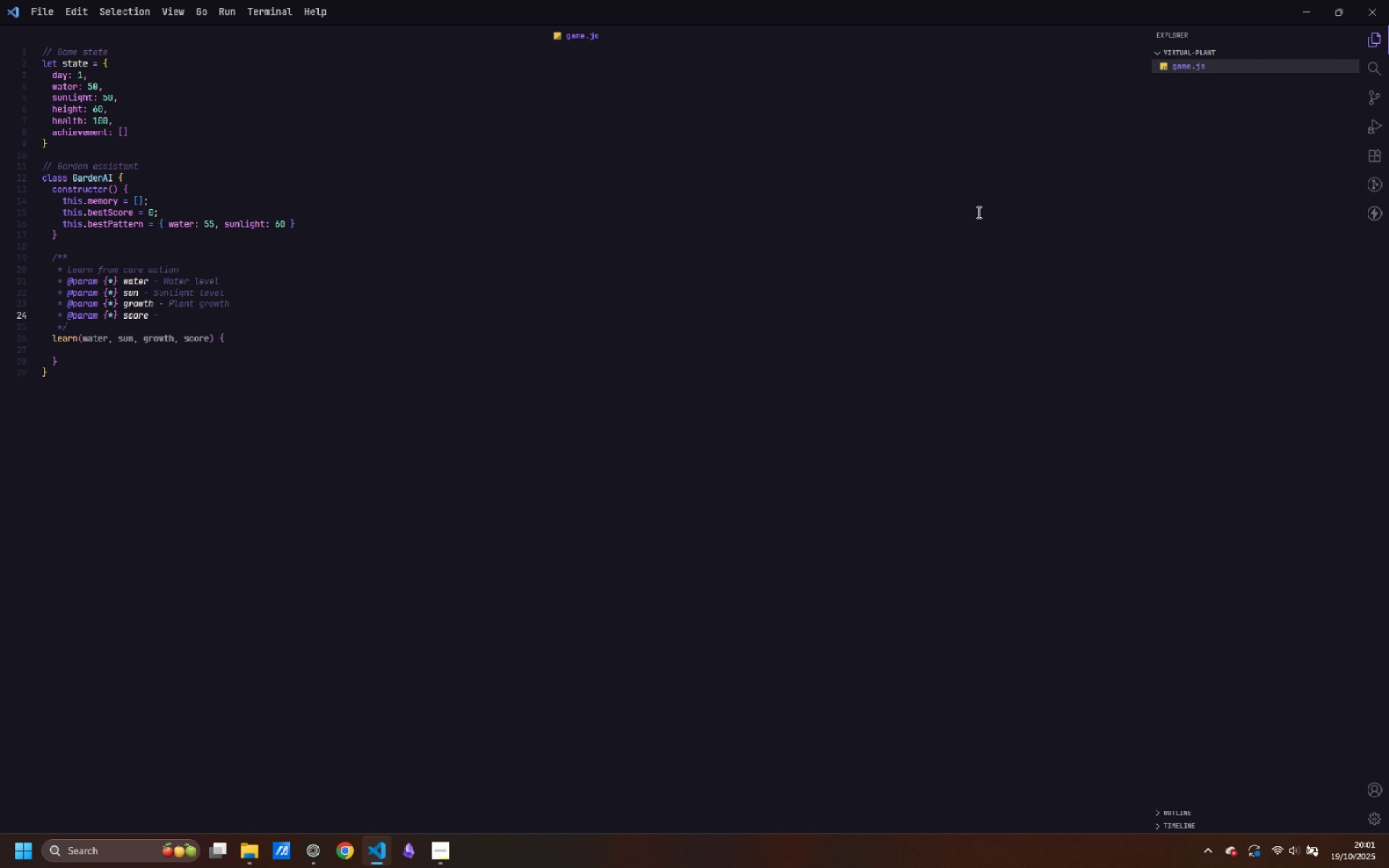 
type(Score)
 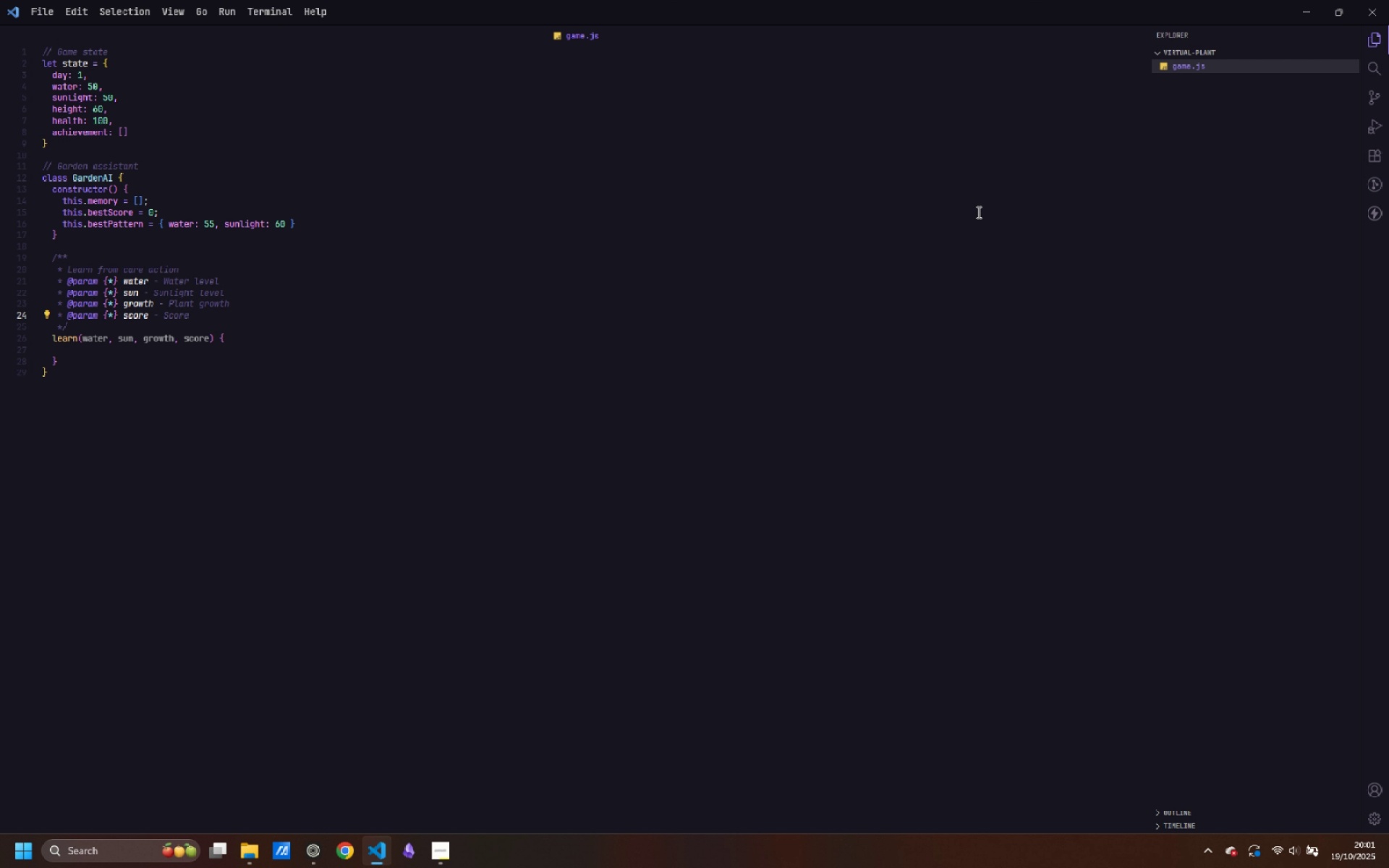 
key(ArrowDown)
 